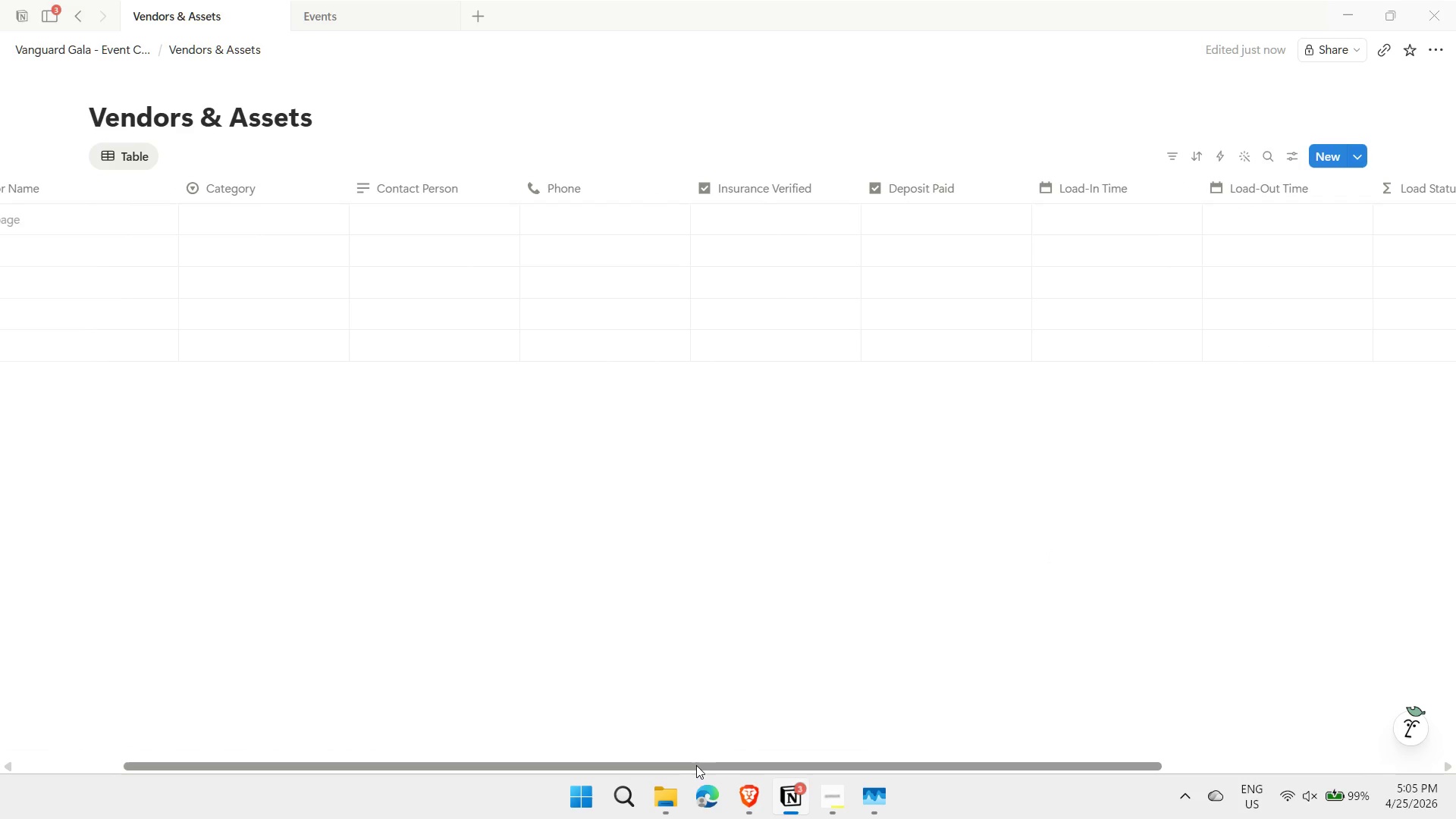 
left_click_drag(start_coordinate=[698, 764], to_coordinate=[607, 755])
 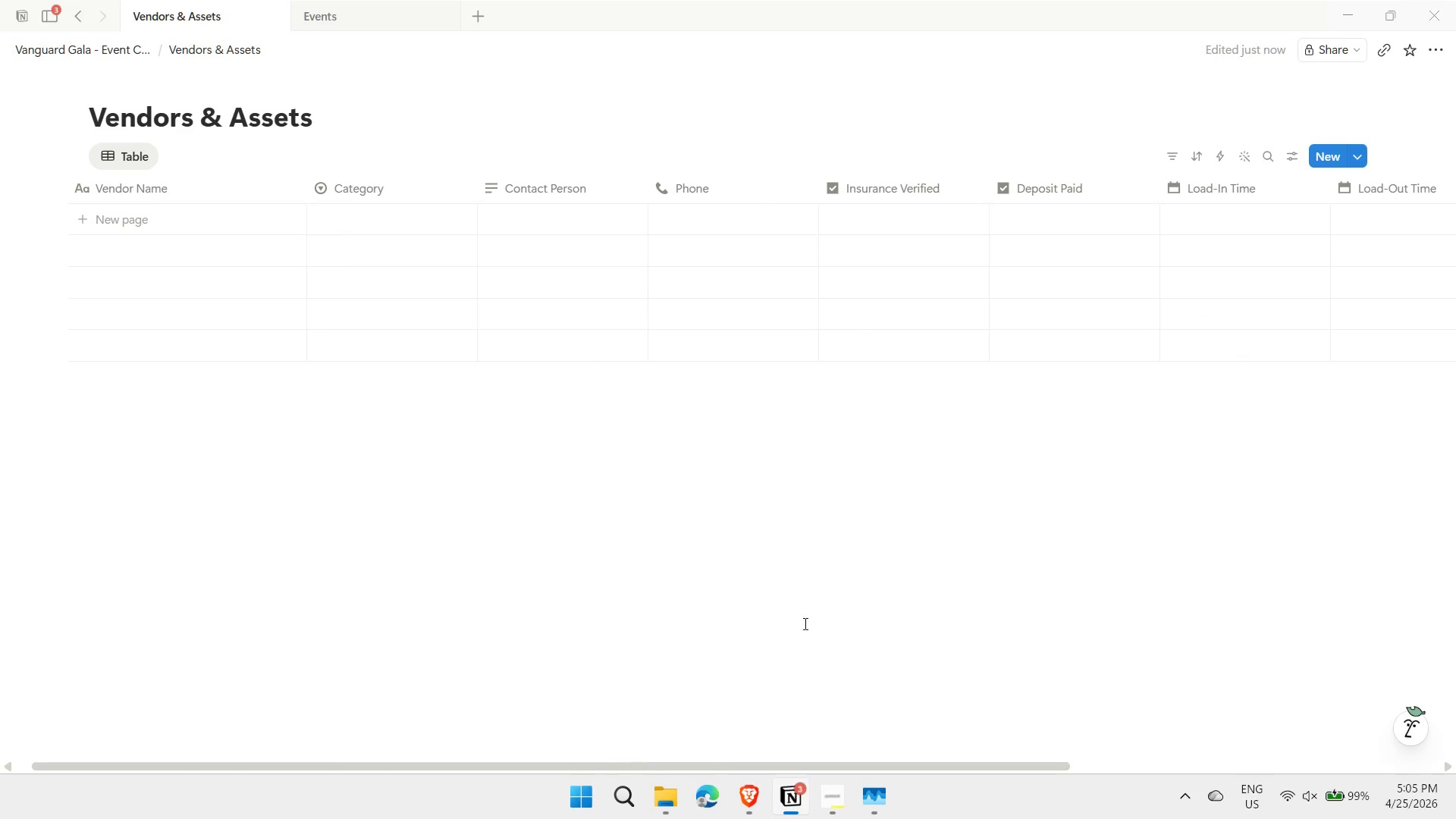 
left_click_drag(start_coordinate=[826, 768], to_coordinate=[1043, 767])
 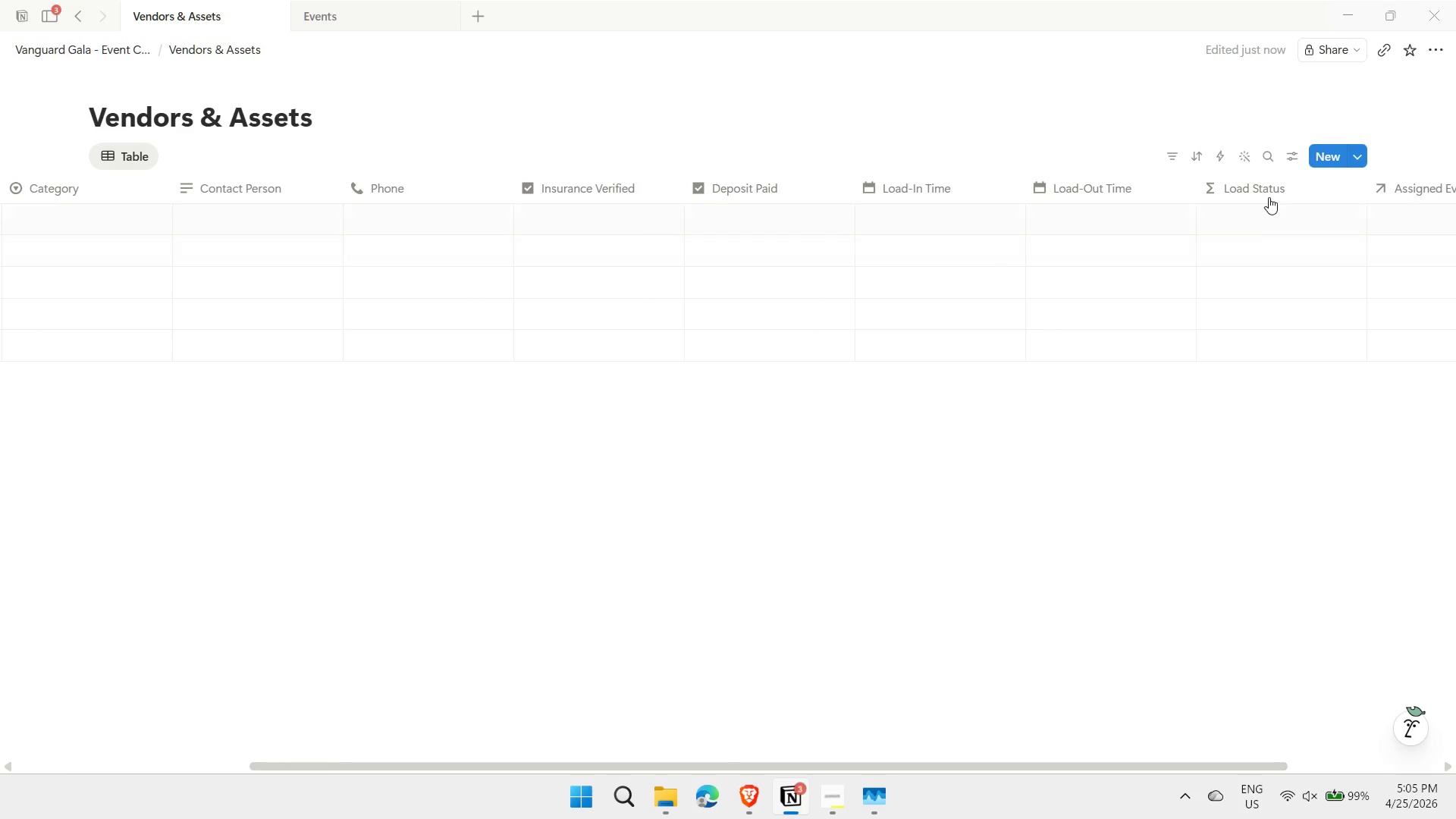 
left_click([1269, 194])
 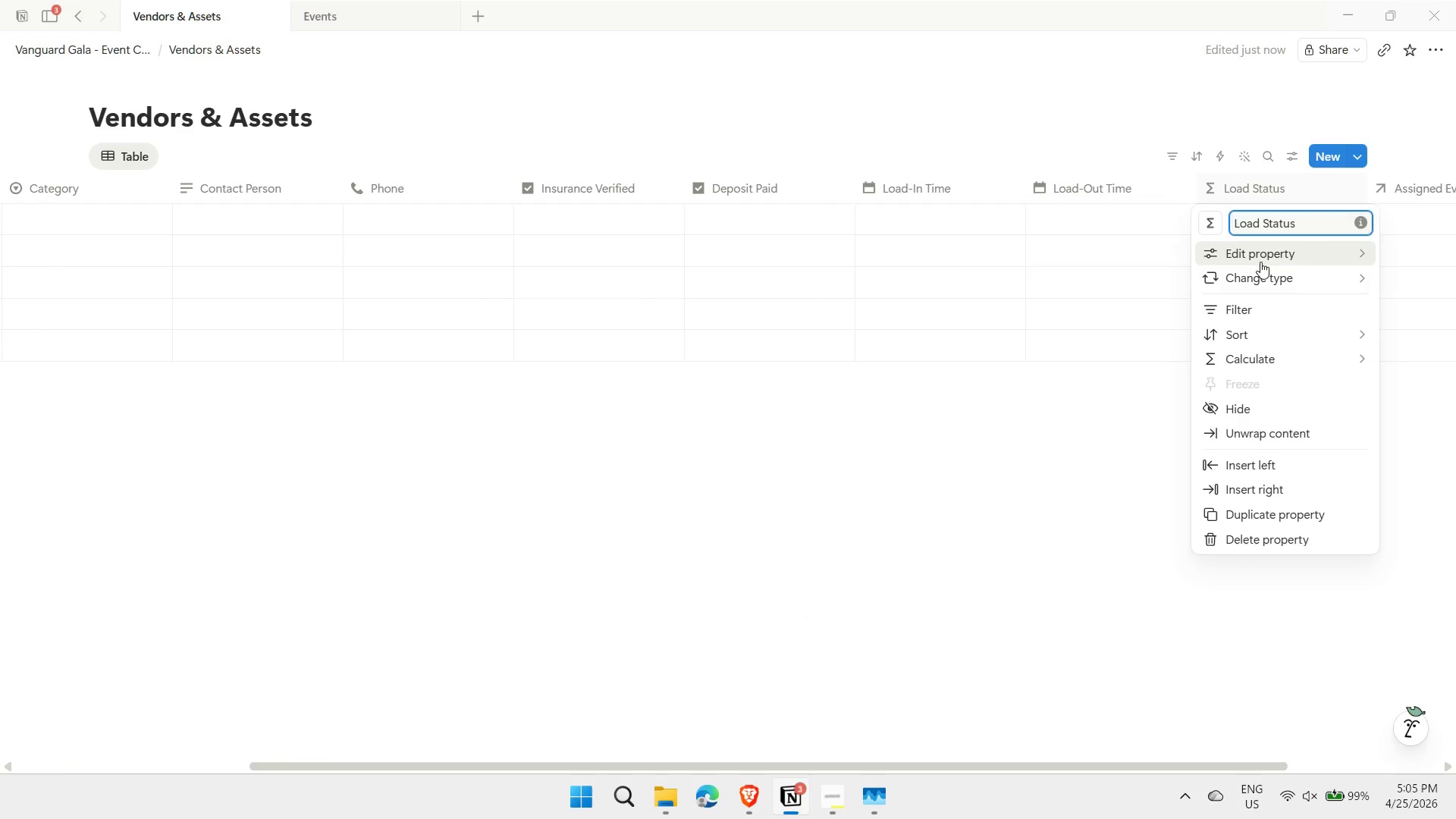 
left_click([1261, 247])
 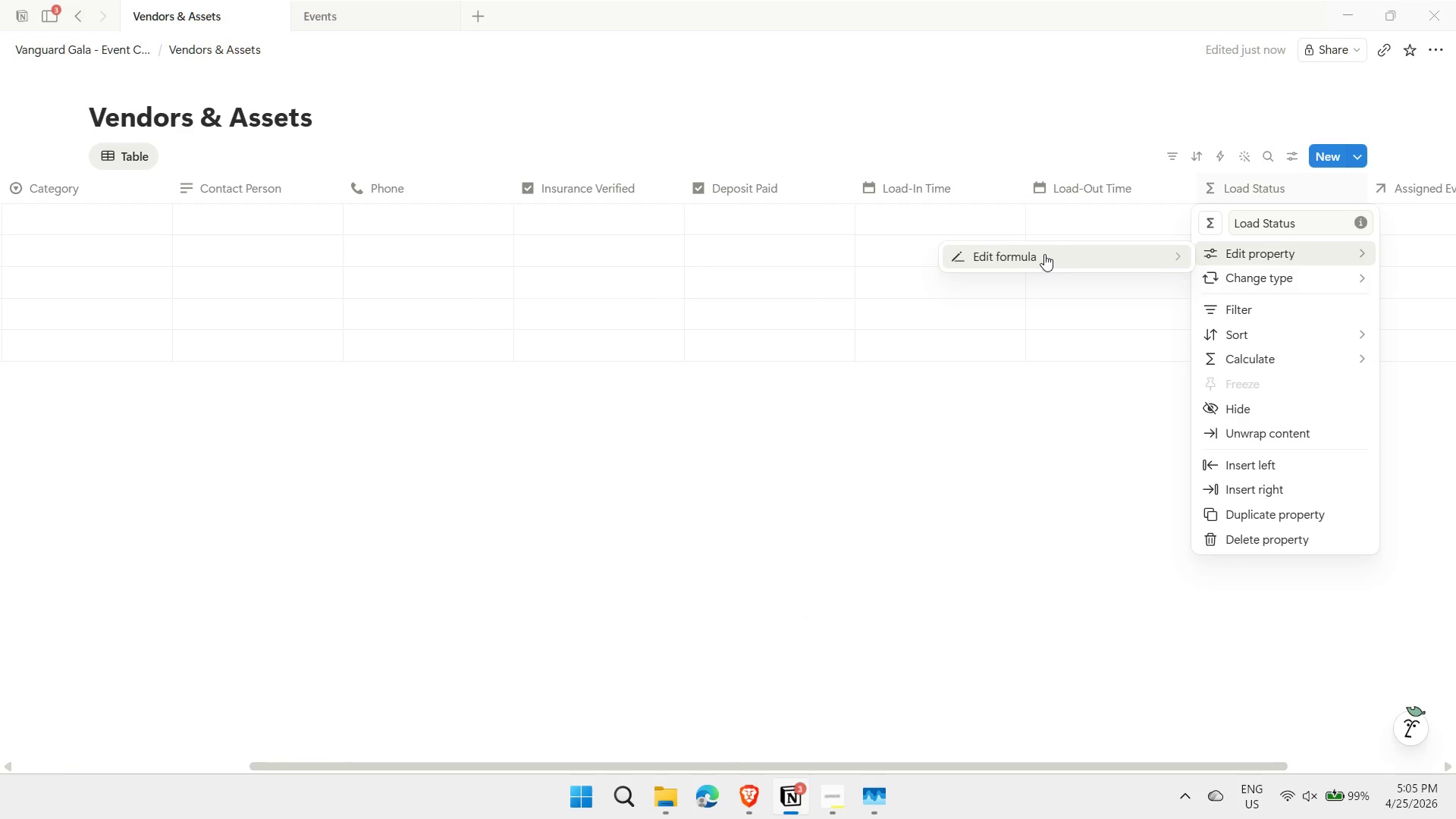 
left_click([1043, 254])
 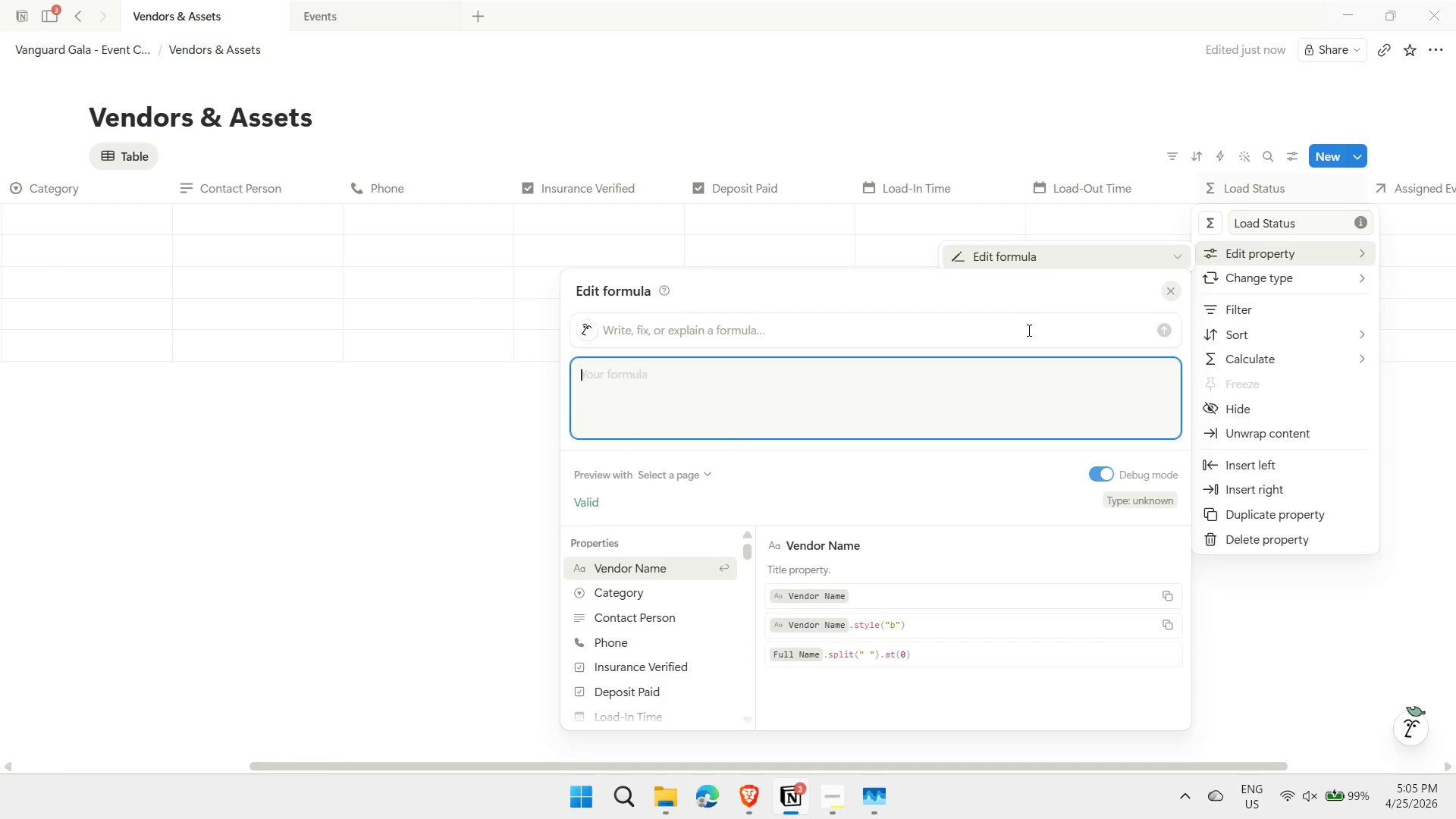 
wait(5.88)
 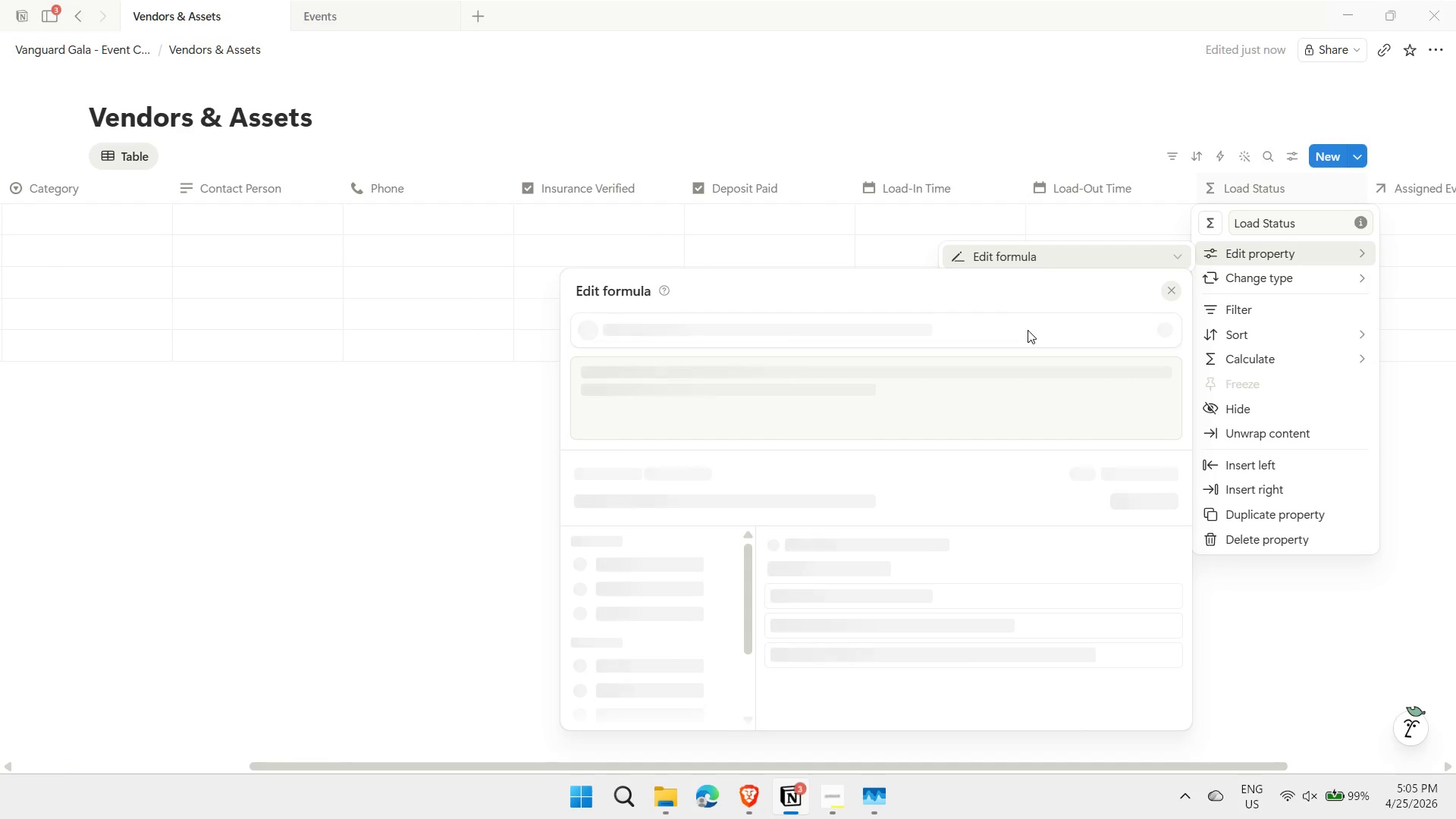 
type(if)
 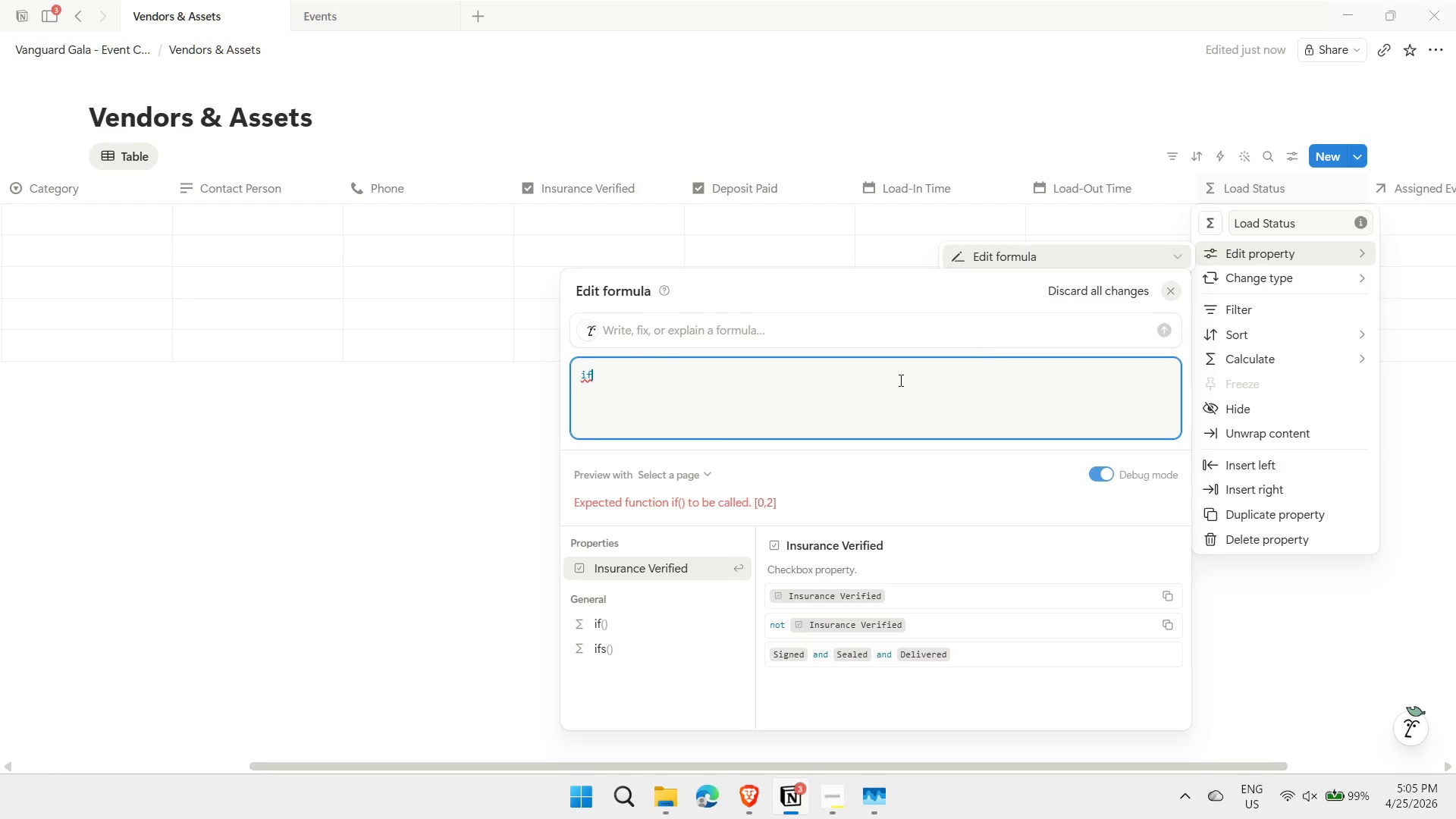 
type((and(not empty(prop("Load-In Time")), prop("LoadIn Time") < now(), or (empty(prop("Load-Out Time")), )
 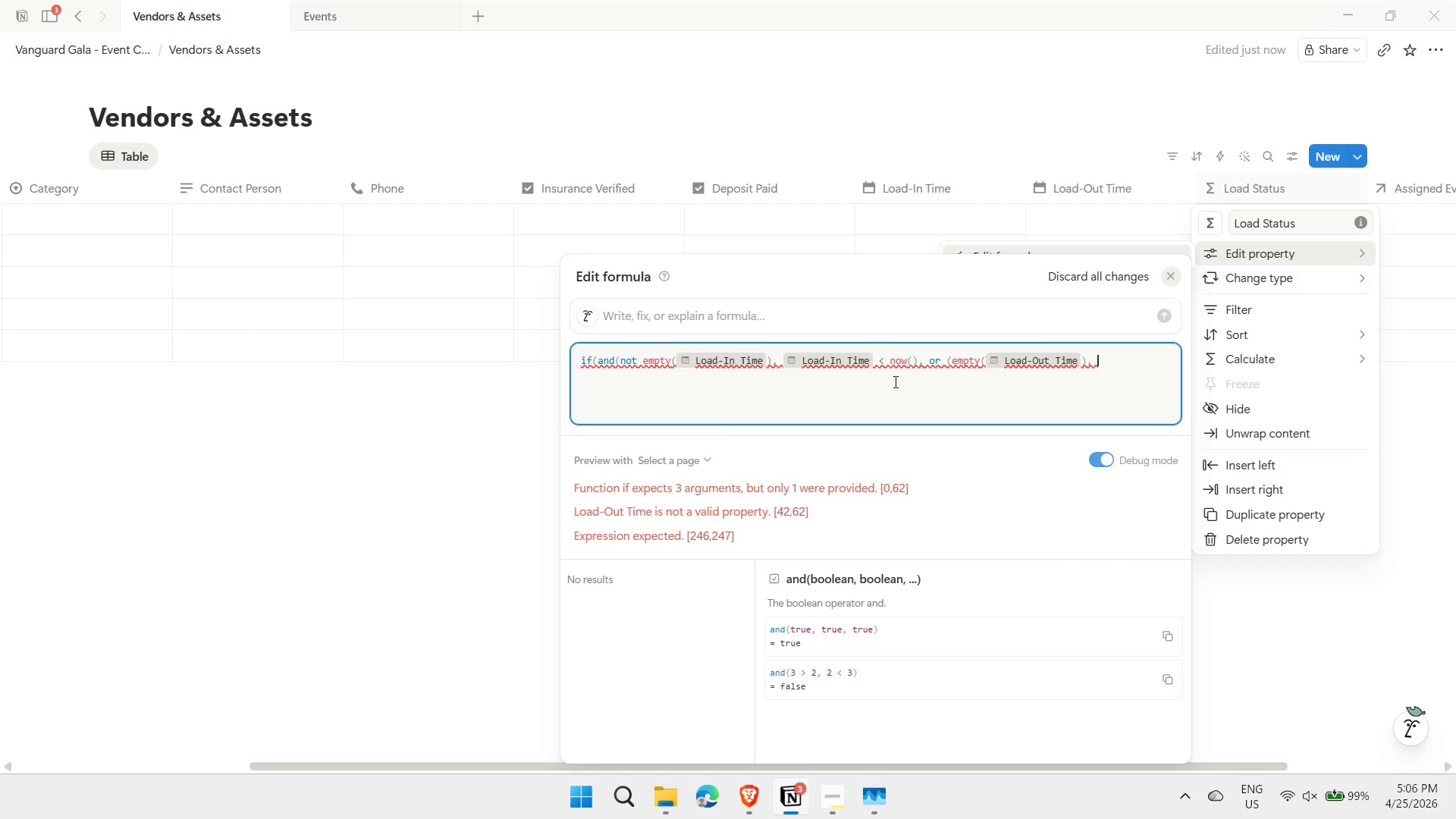 
type(prop("Load-Out Time") > now())), ")
 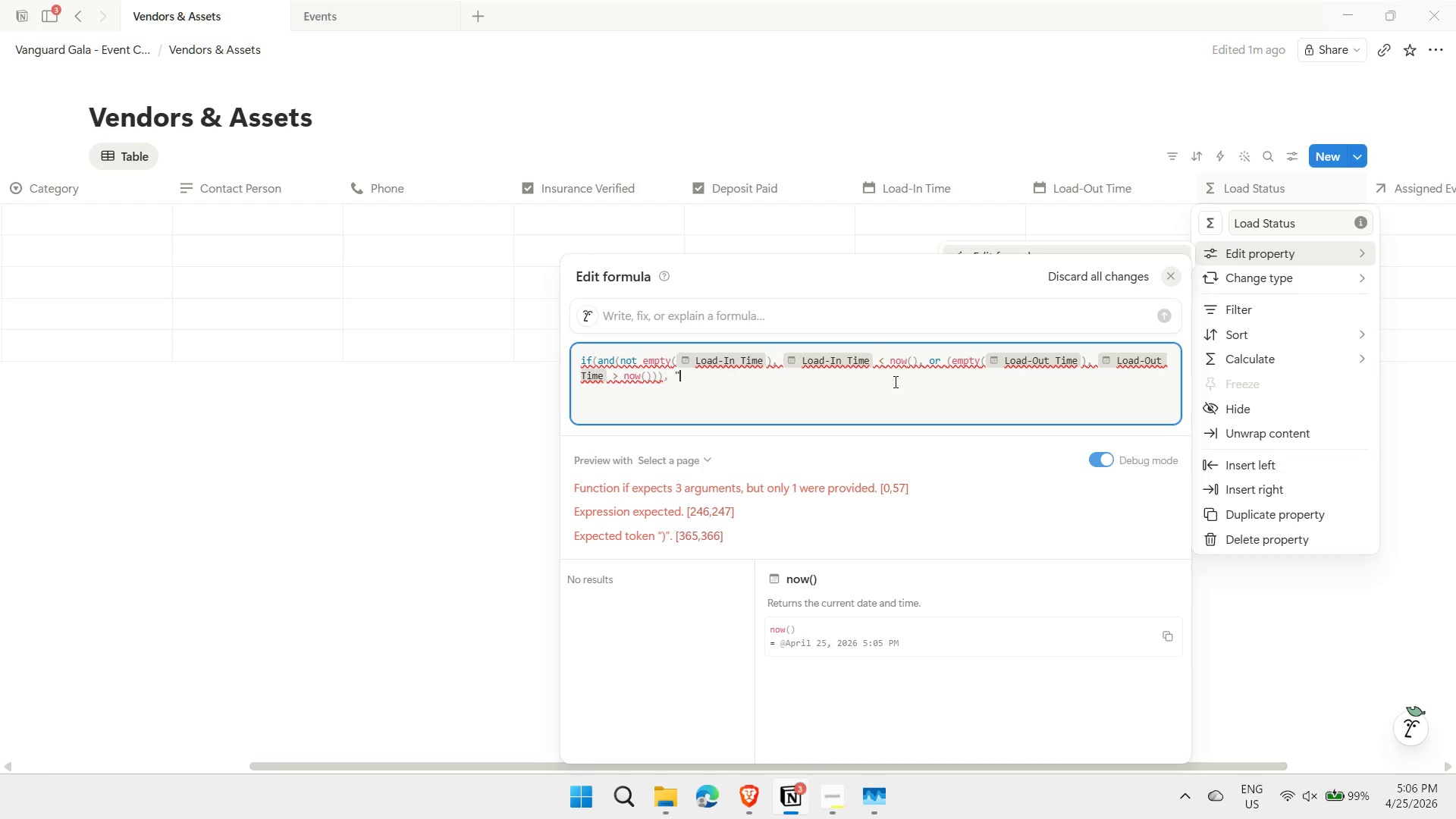 
key(Meta+MetaLeft)
 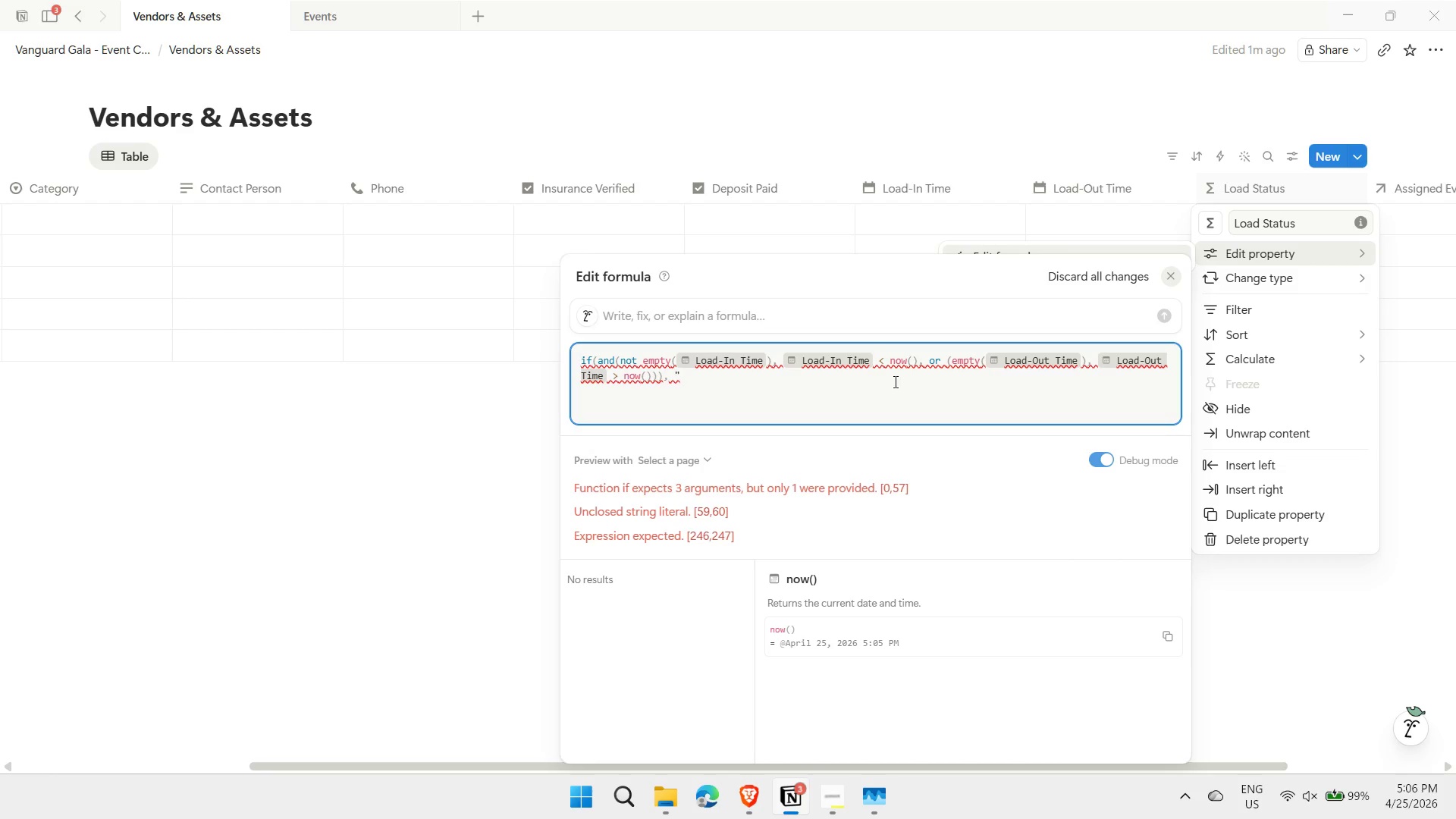 
key(Meta+Period)
 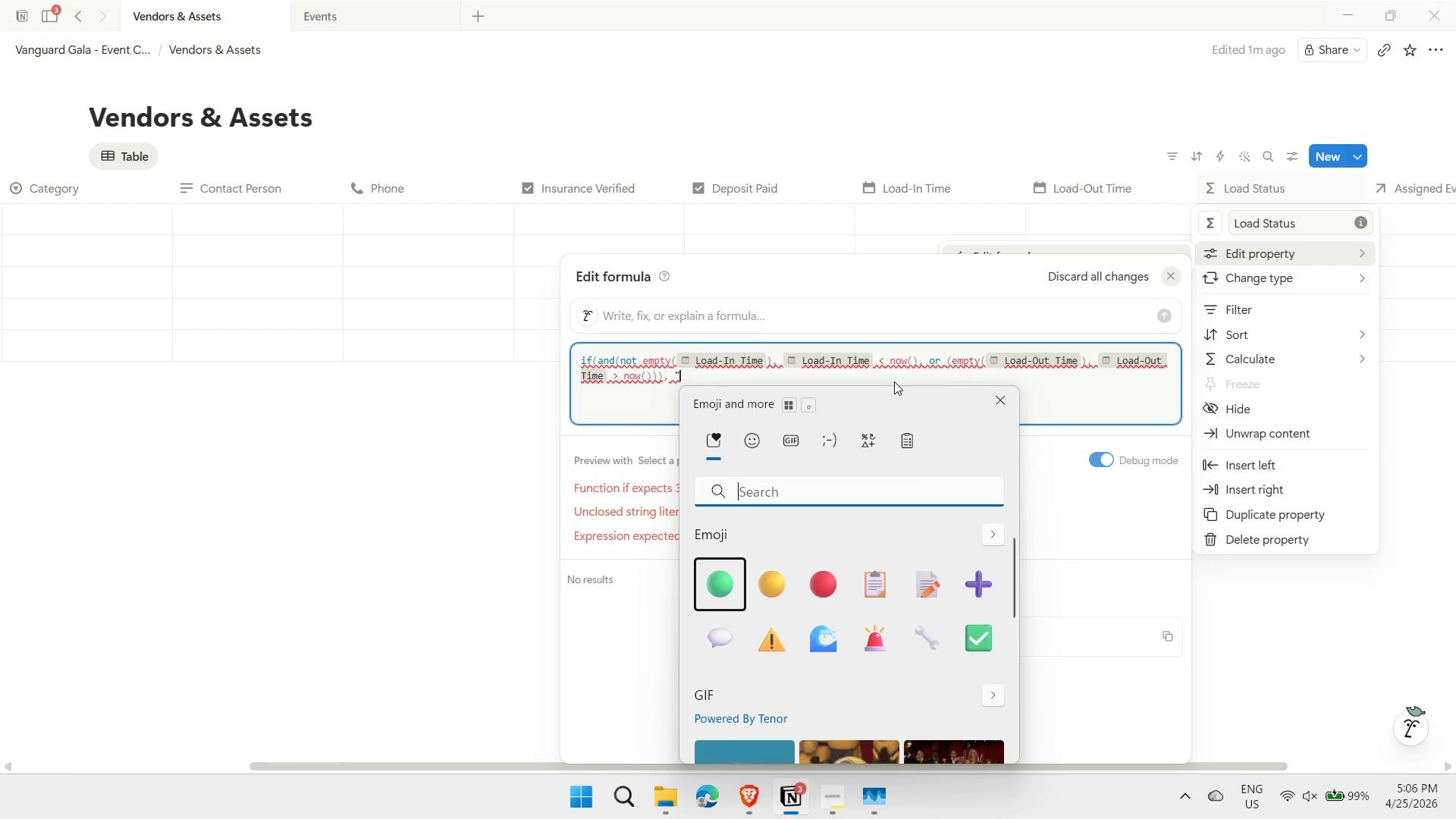 
key(ArrowRight)
 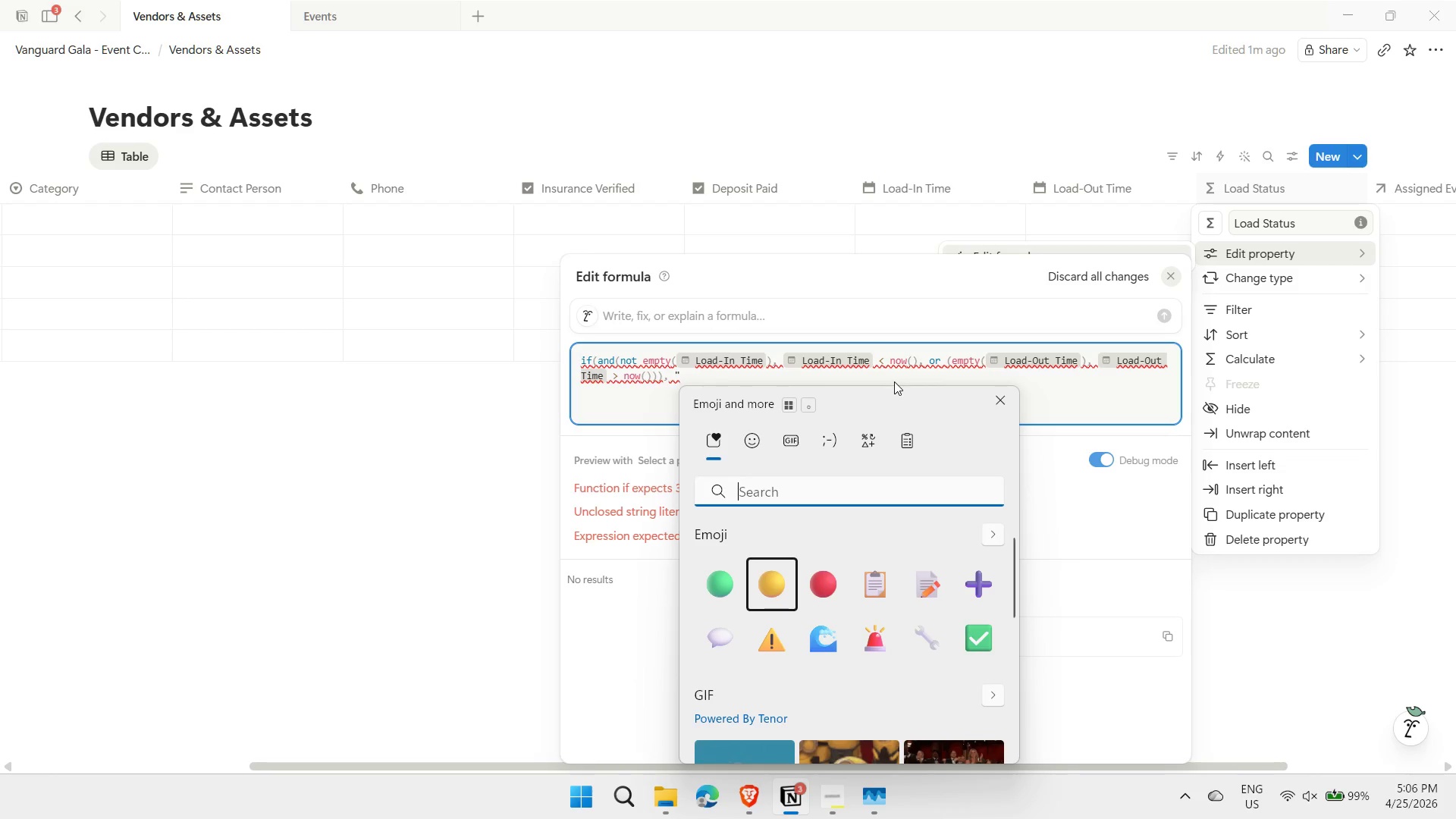 
key(Enter)
 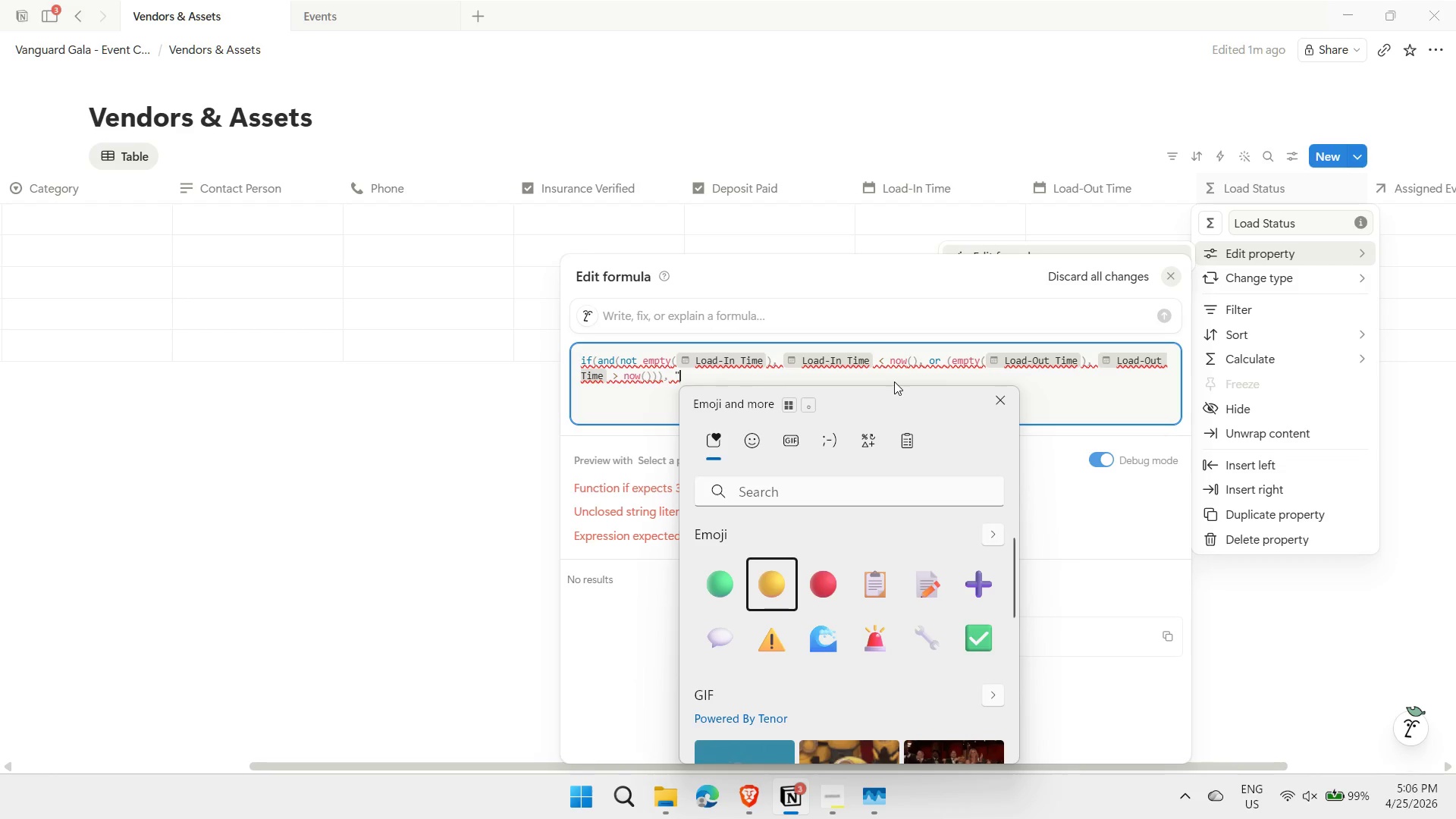 
type( On Site", )
 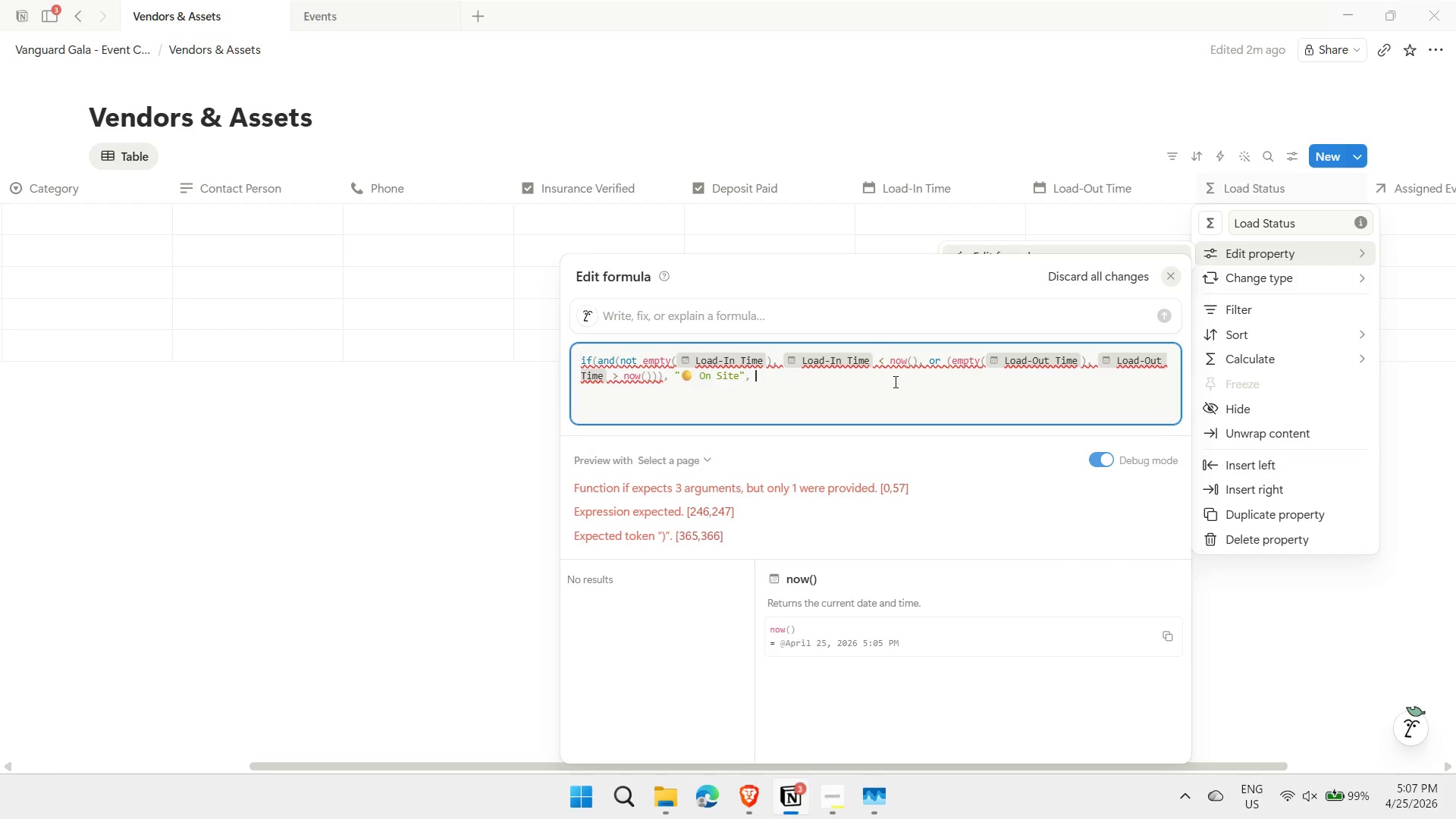 
wait(41.06)
 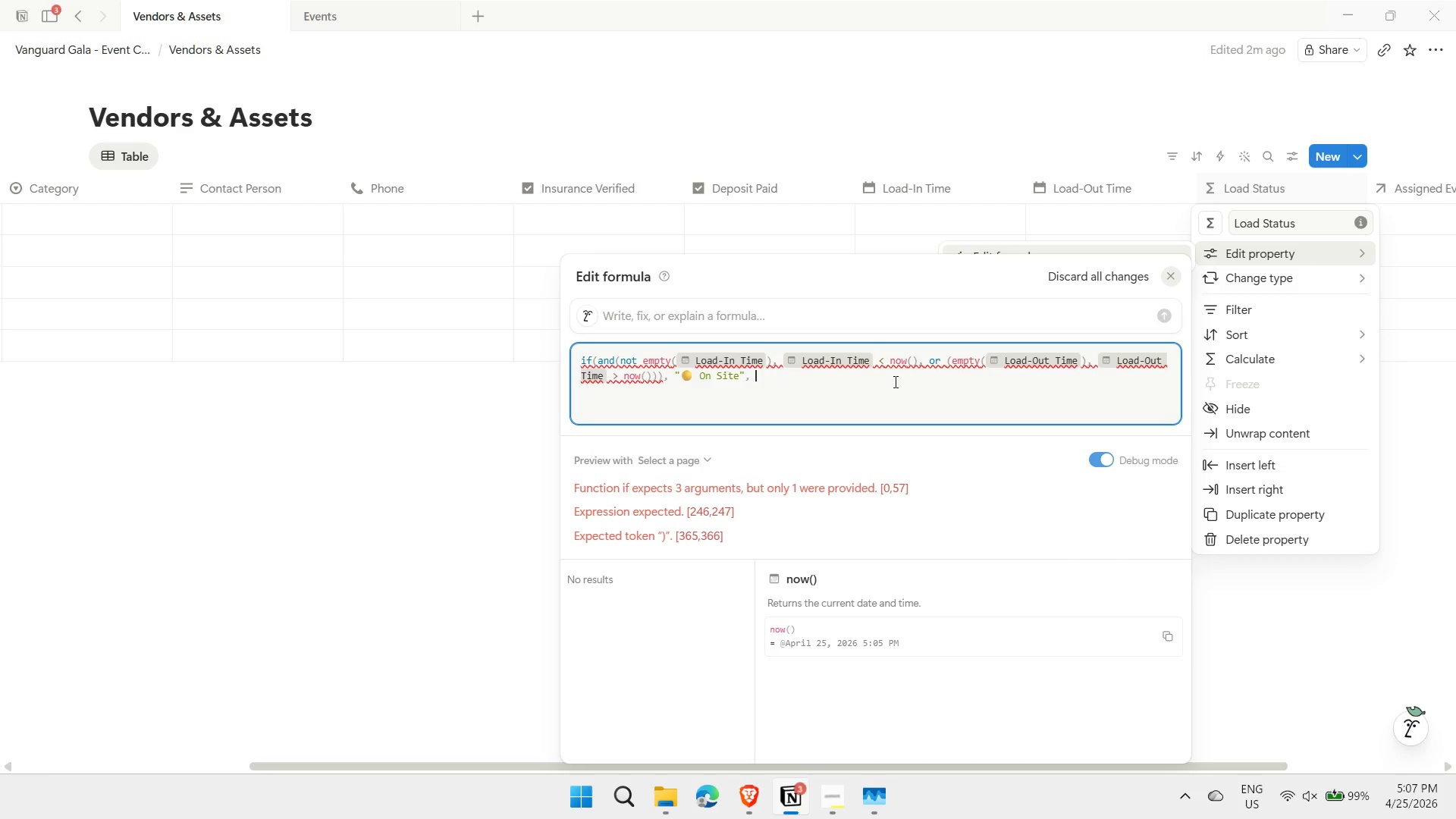 
type(if(and(not()
key(Backspace)
type( empty()
 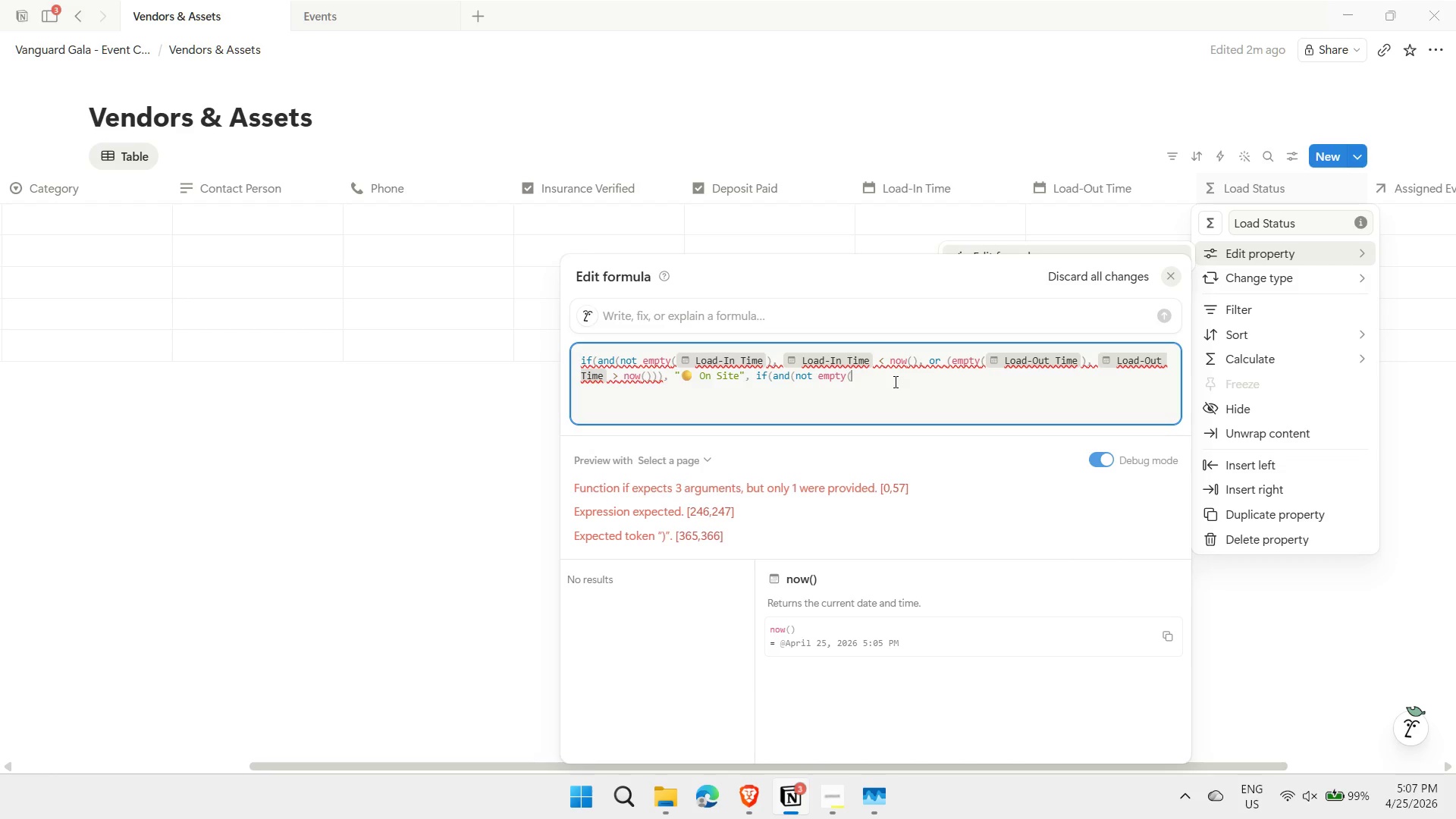 
type(prop("Time)
 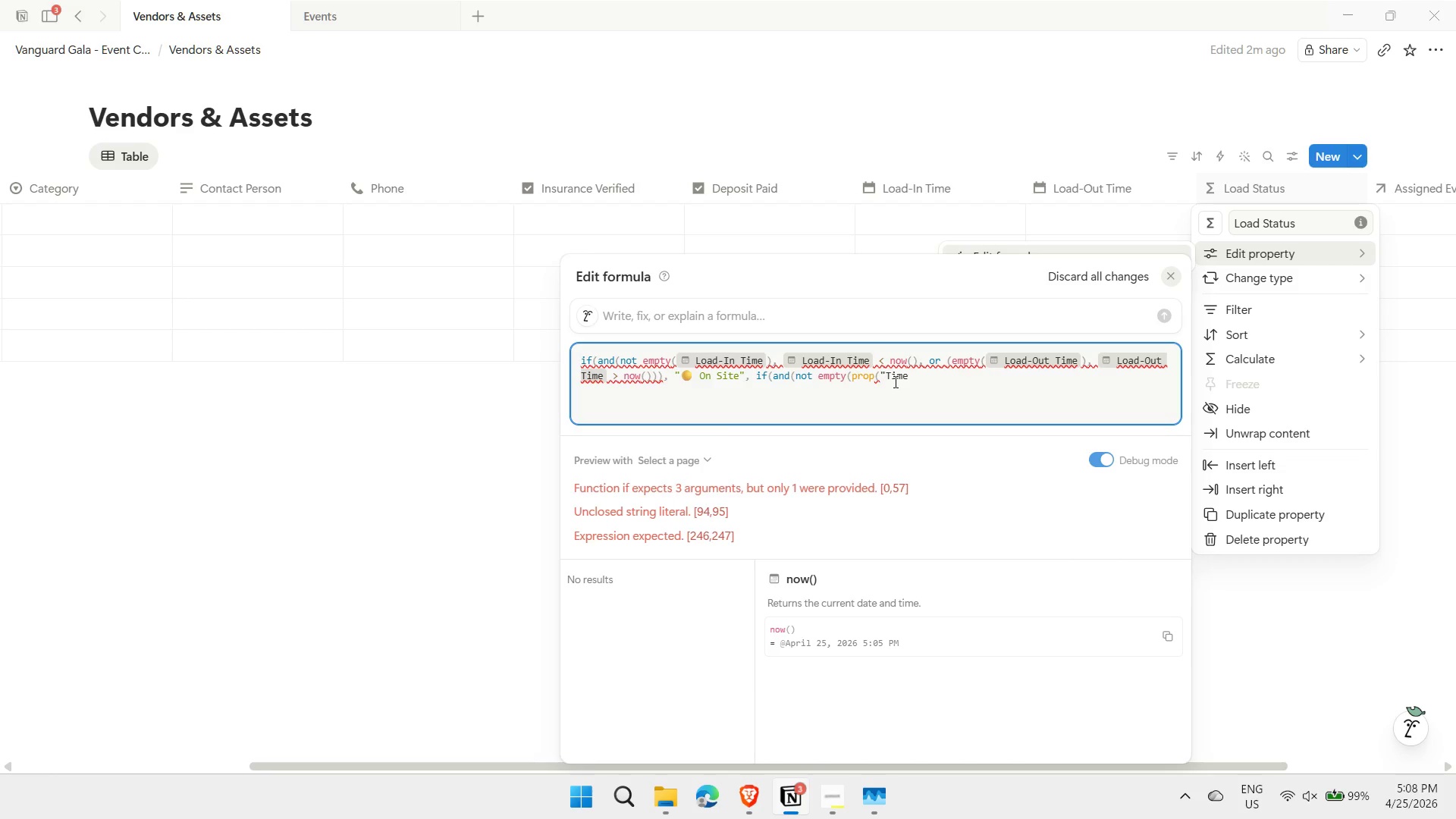 
key(ArrowLeft)
 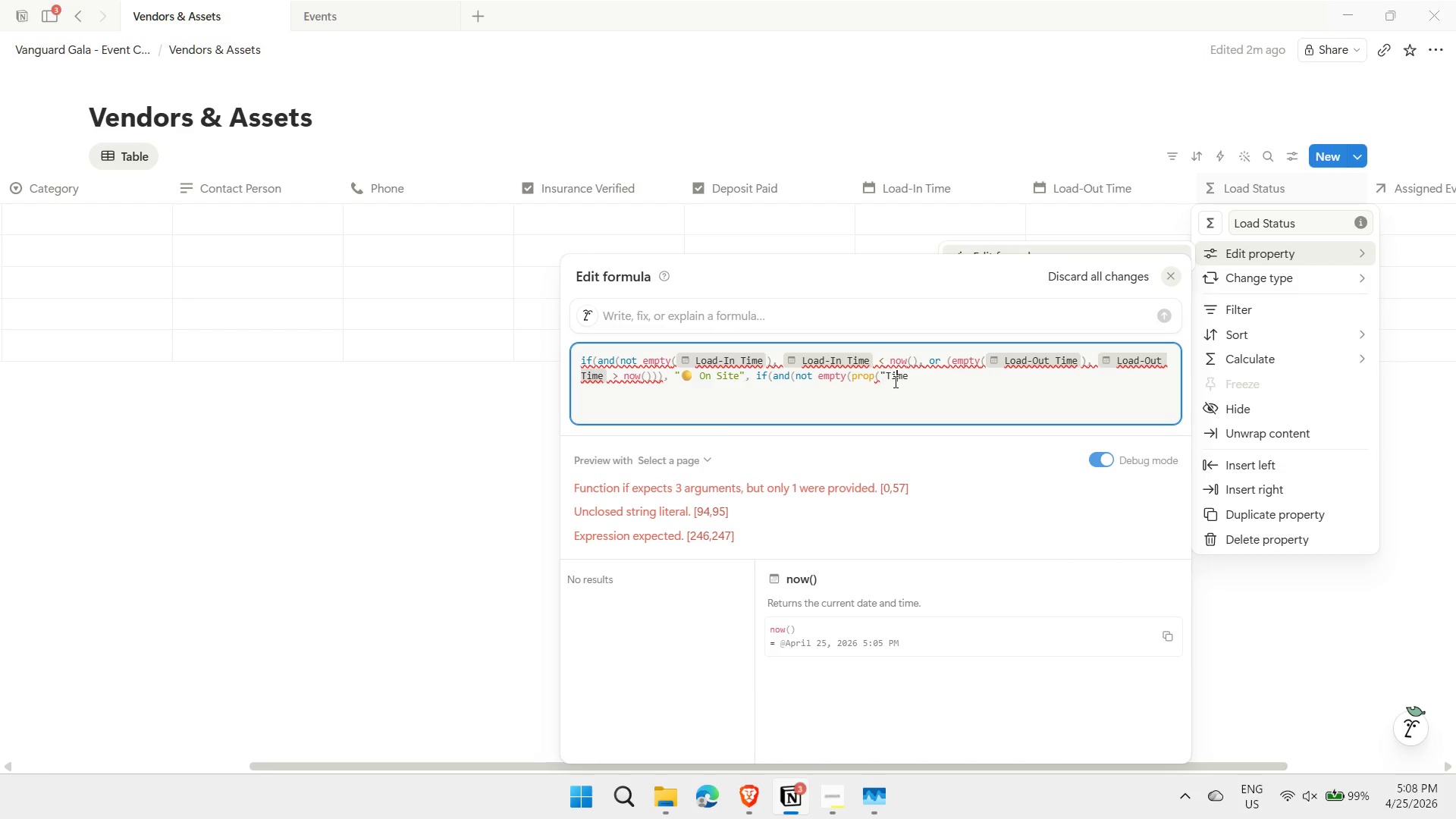 
key(ArrowLeft)
 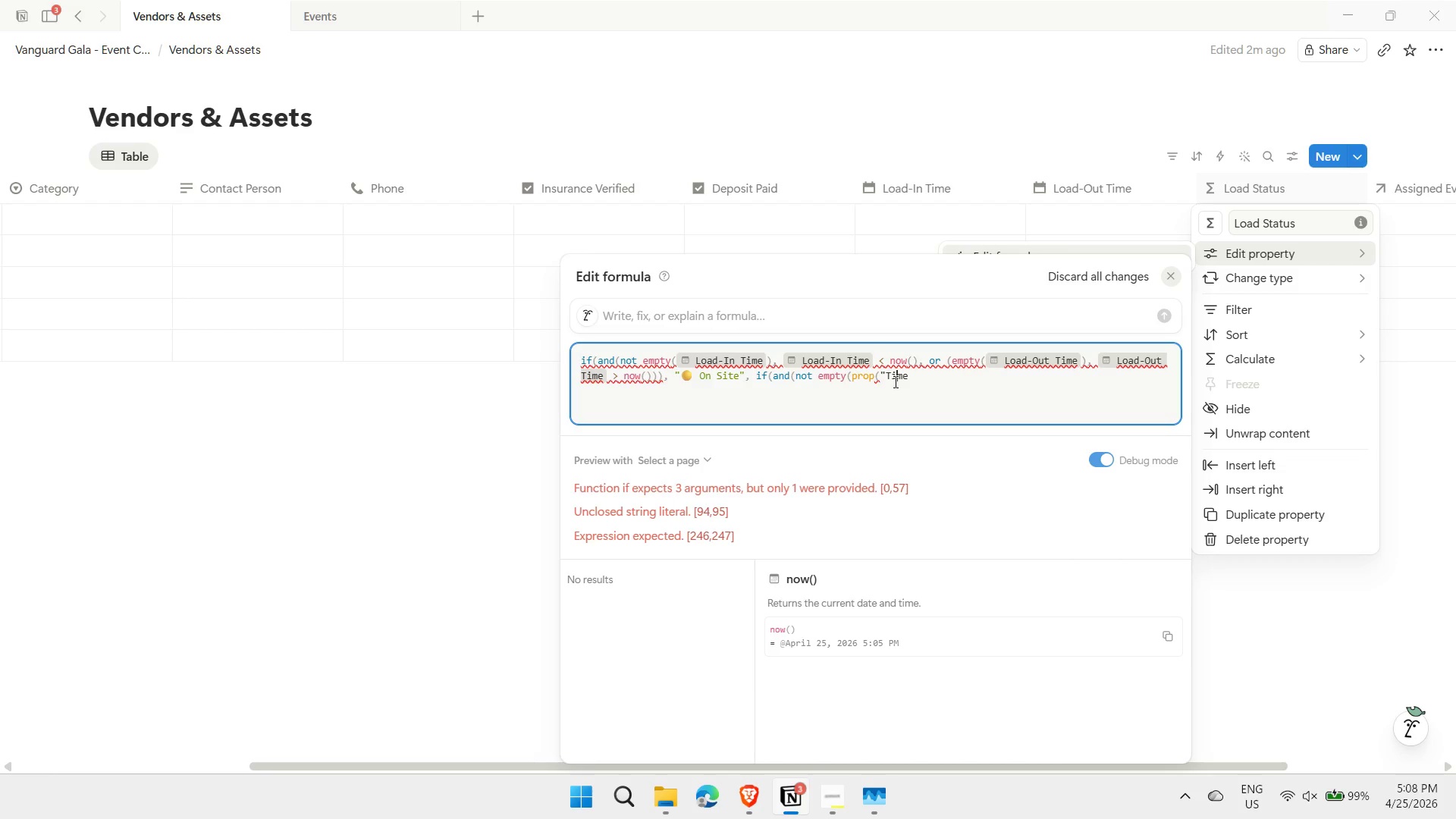 
key(ArrowLeft)
 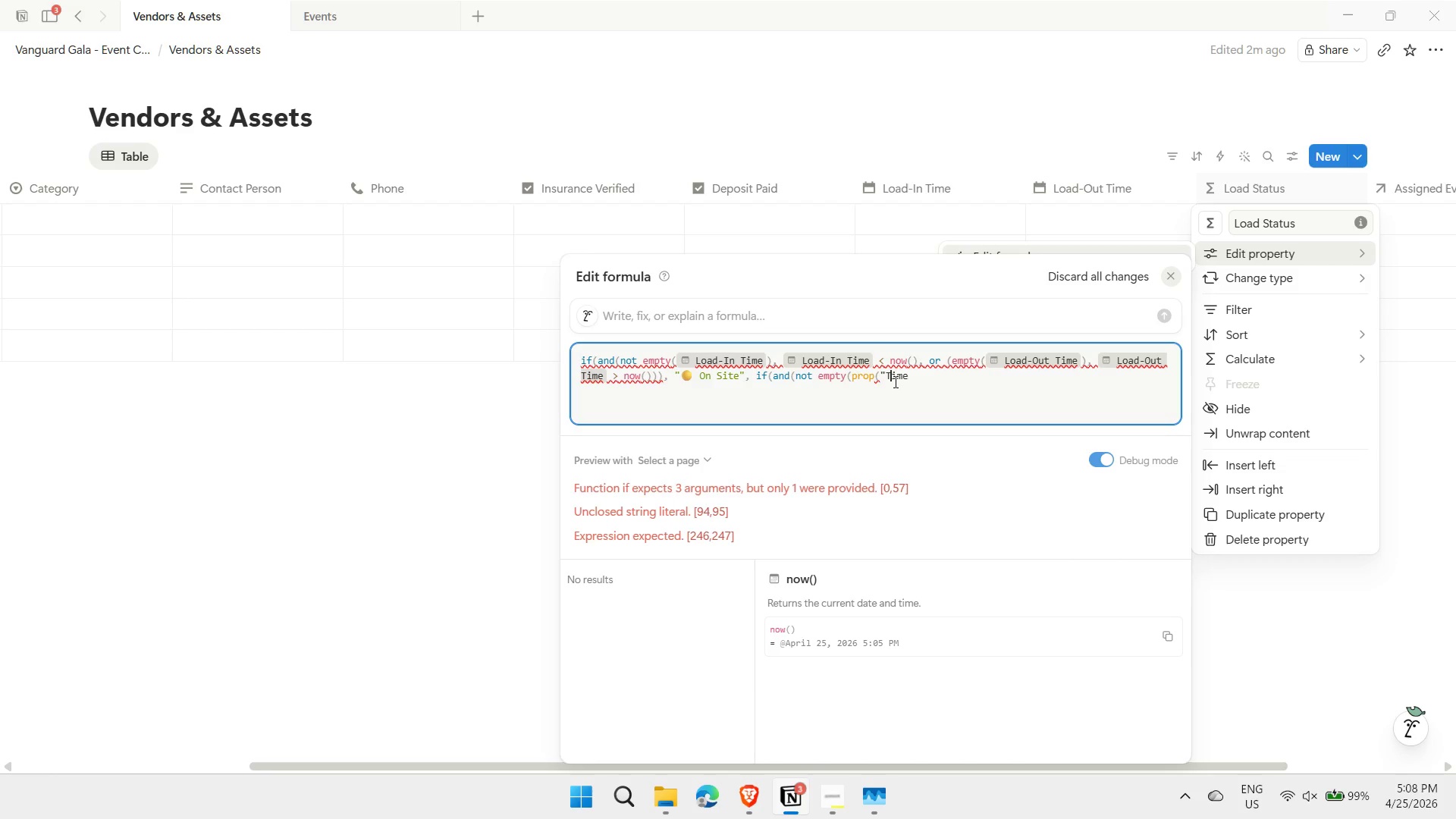 
key(ArrowLeft)
 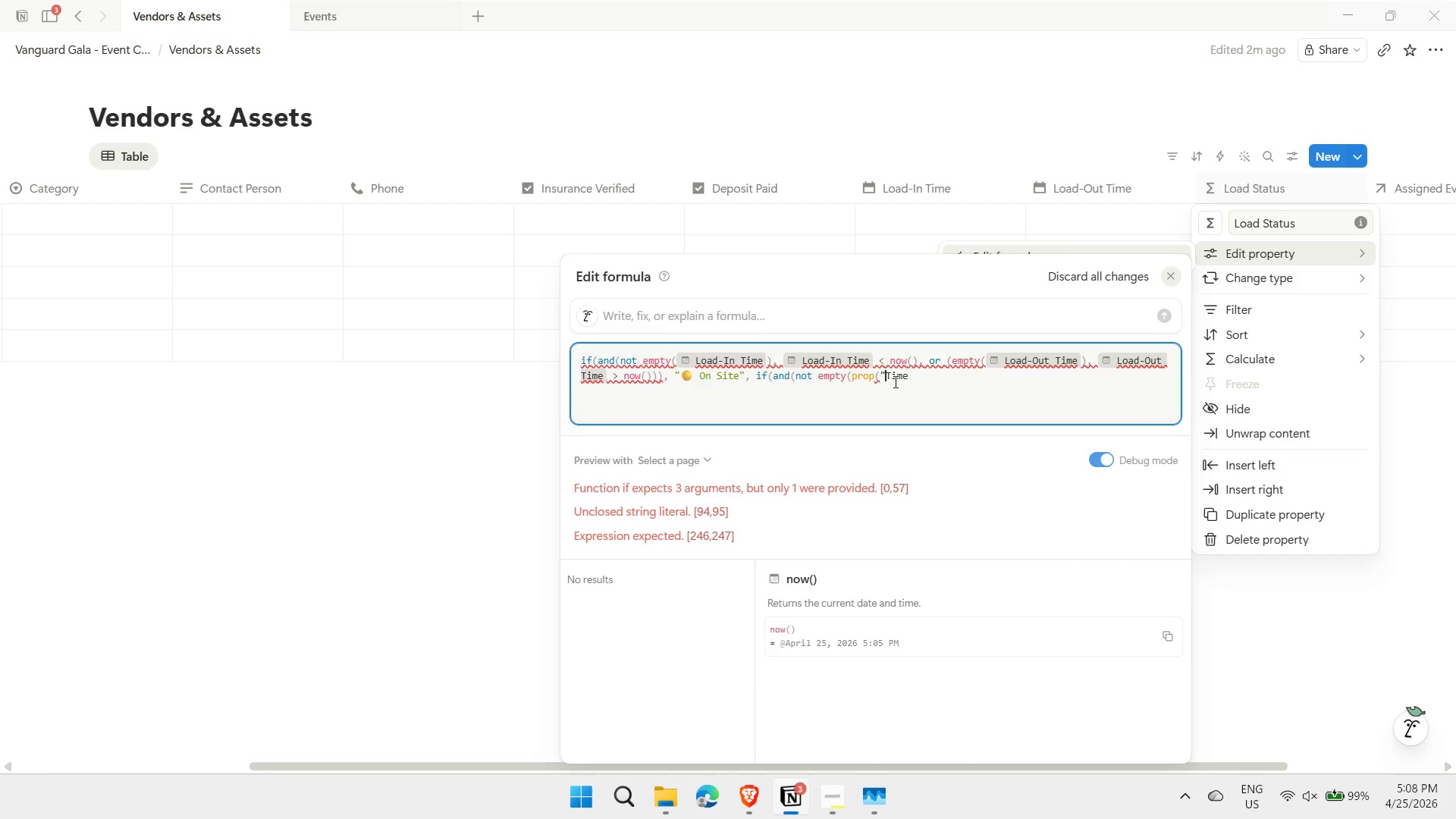 
type(Load-In )
 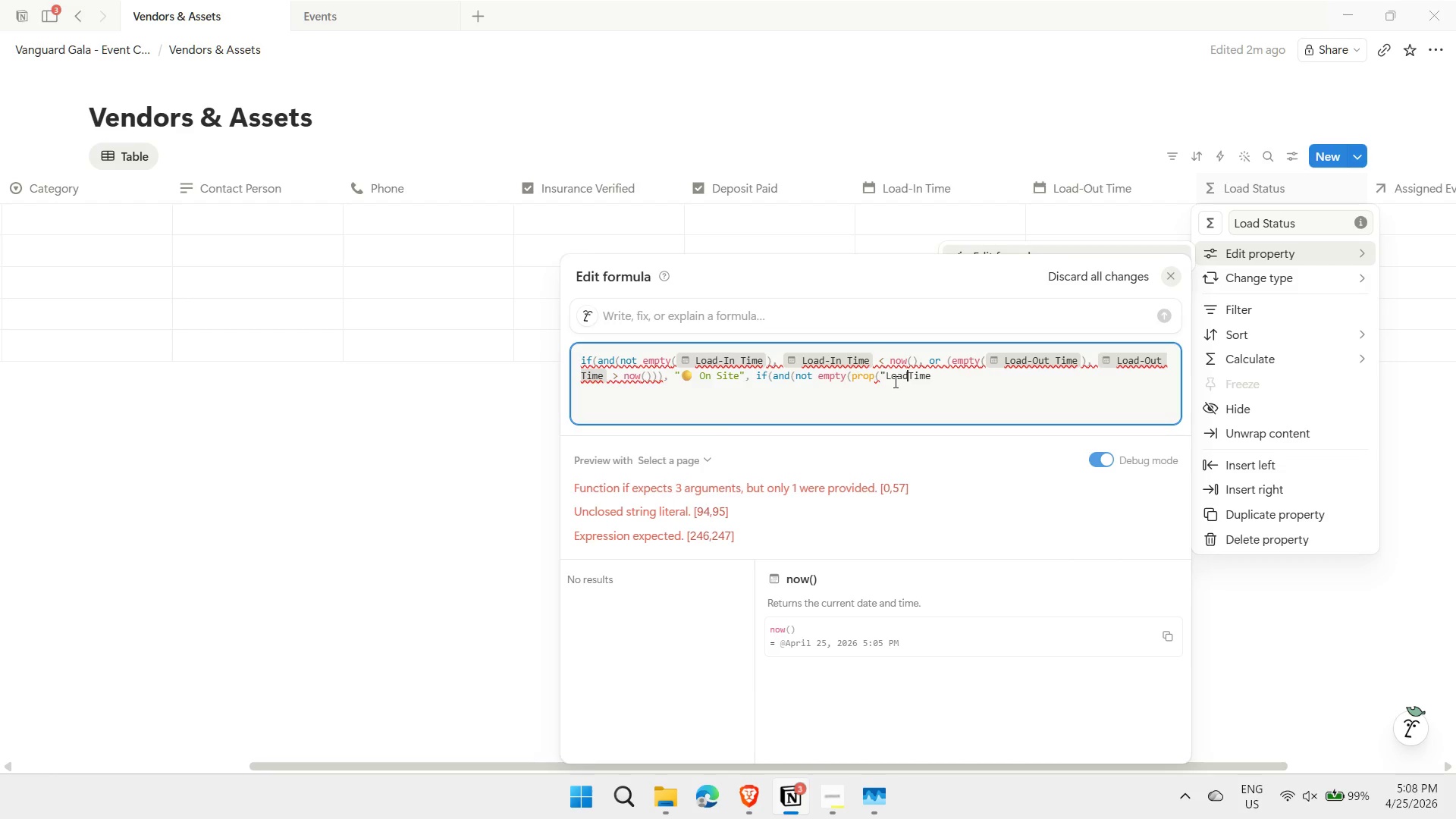 
key(ArrowRight)
 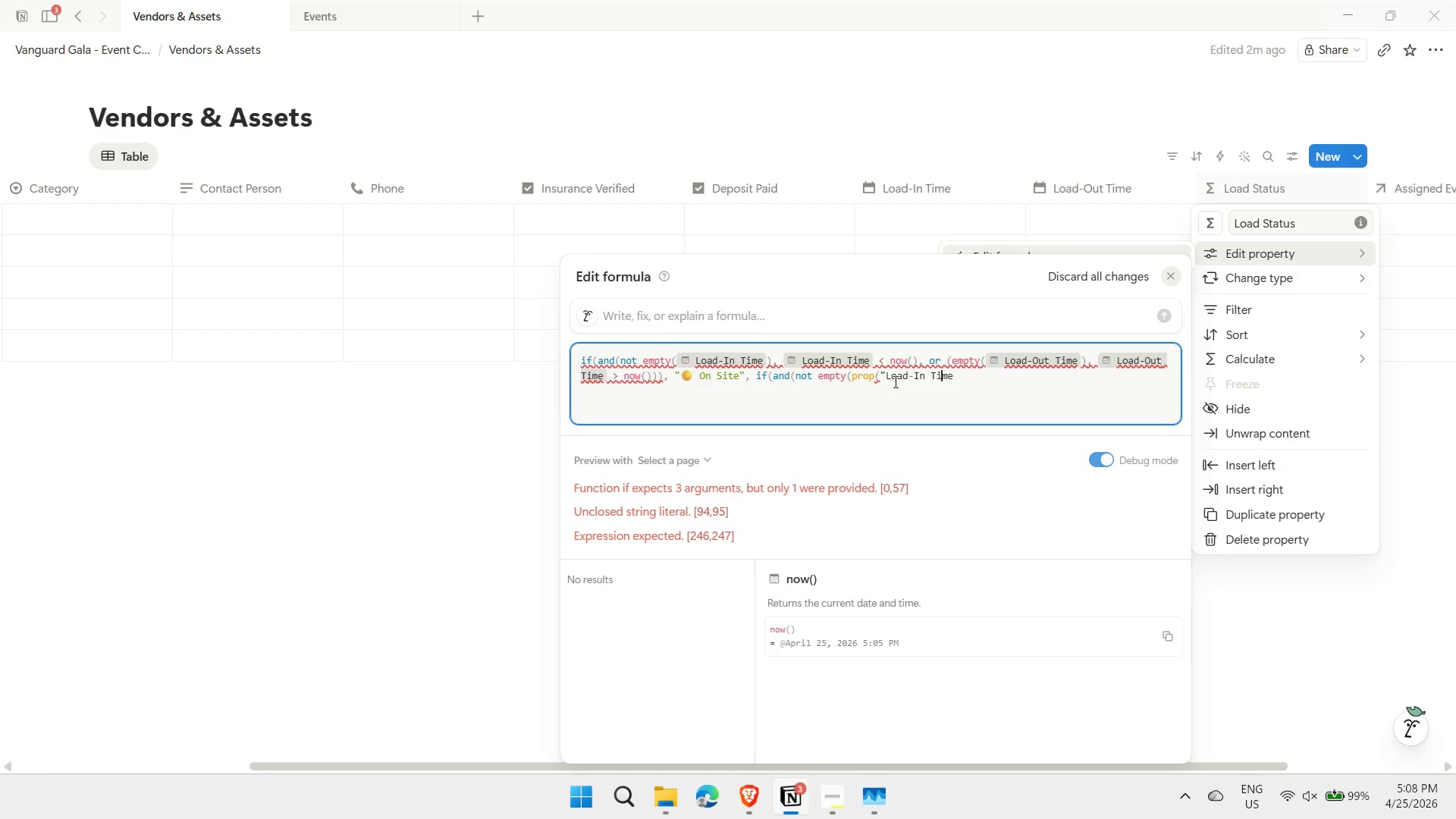 
key(ArrowRight)
 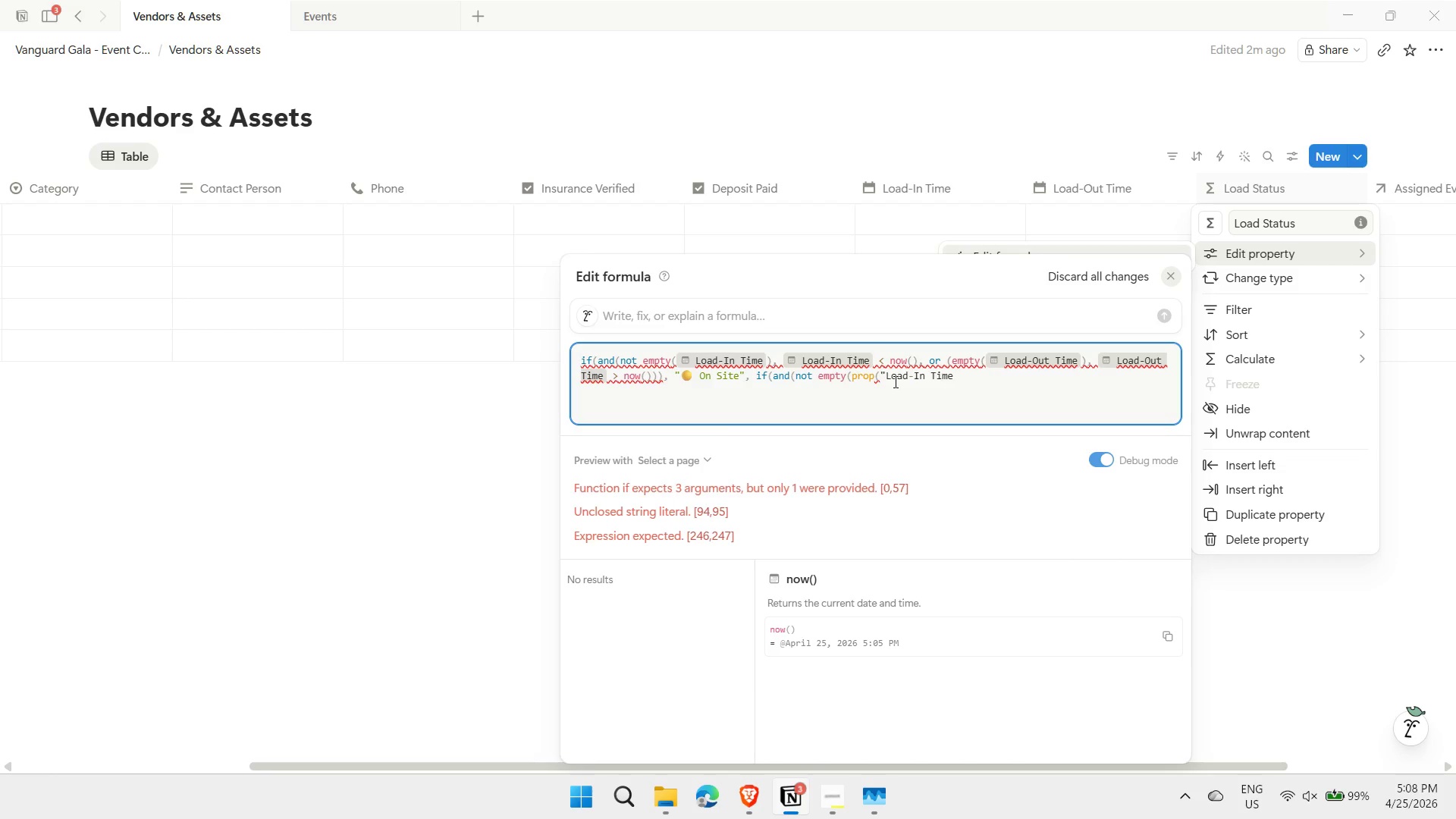 
key(ArrowRight)
 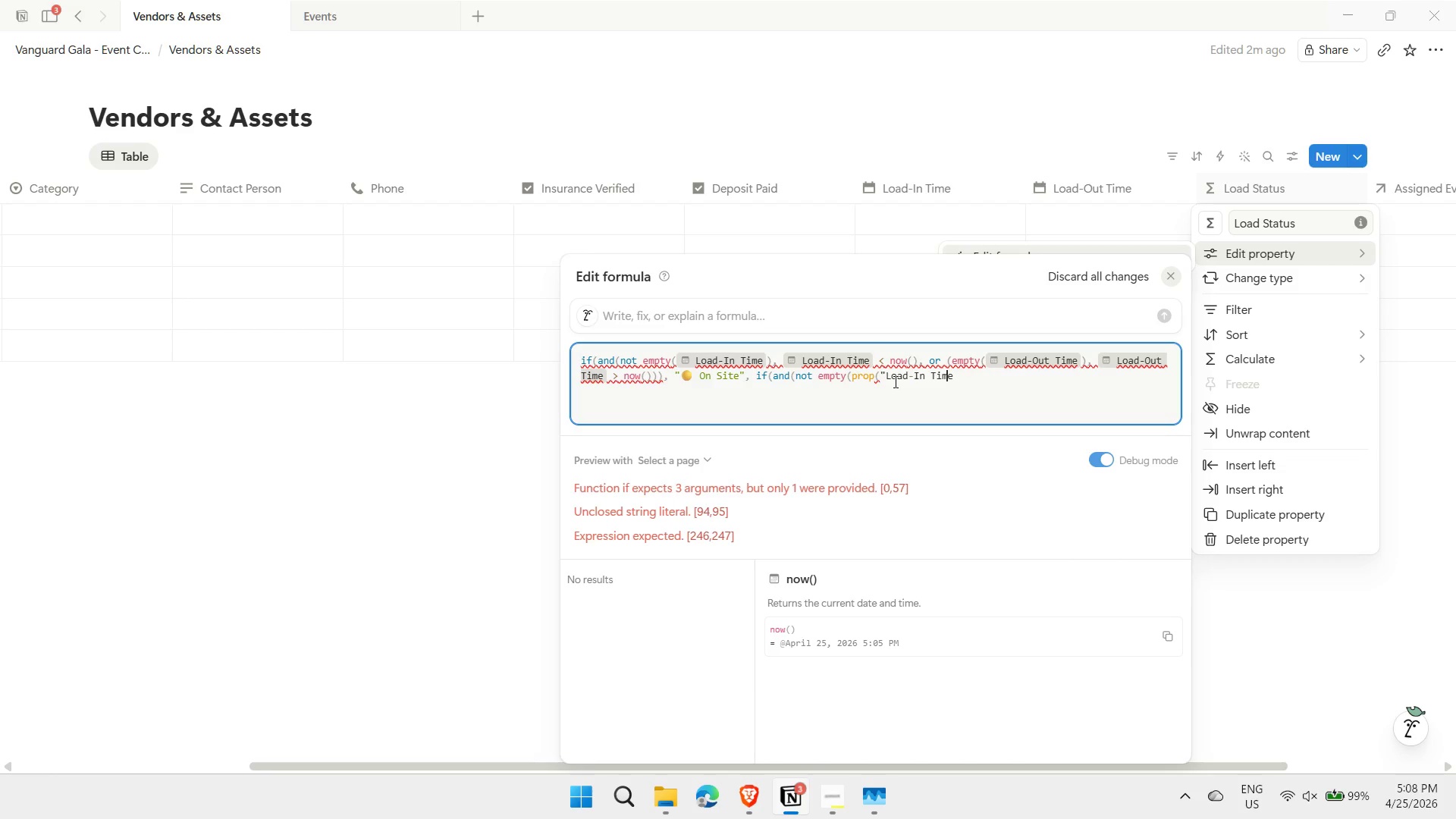 
key(ArrowRight)
 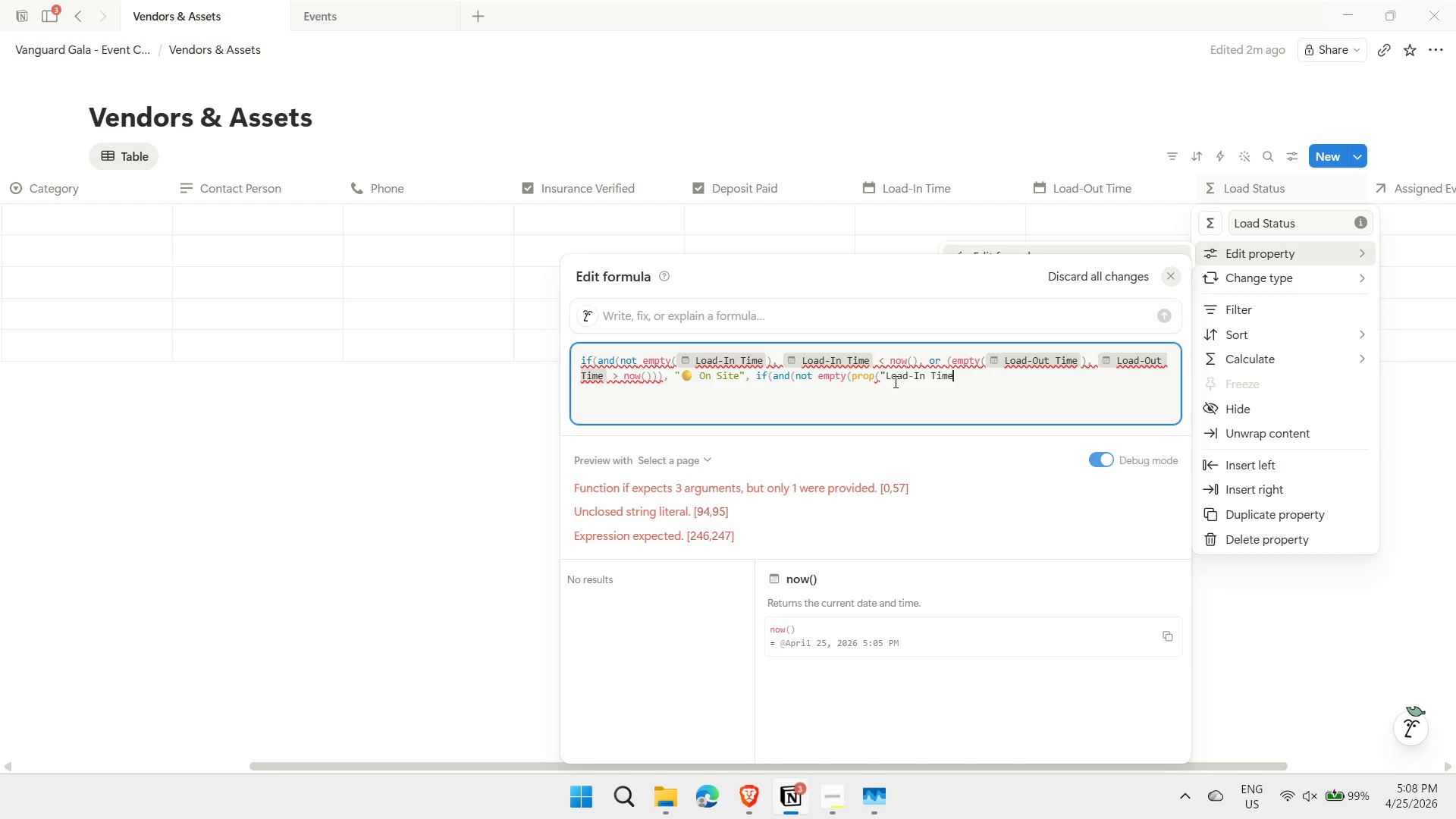 
key(Shift+ShiftRight)
 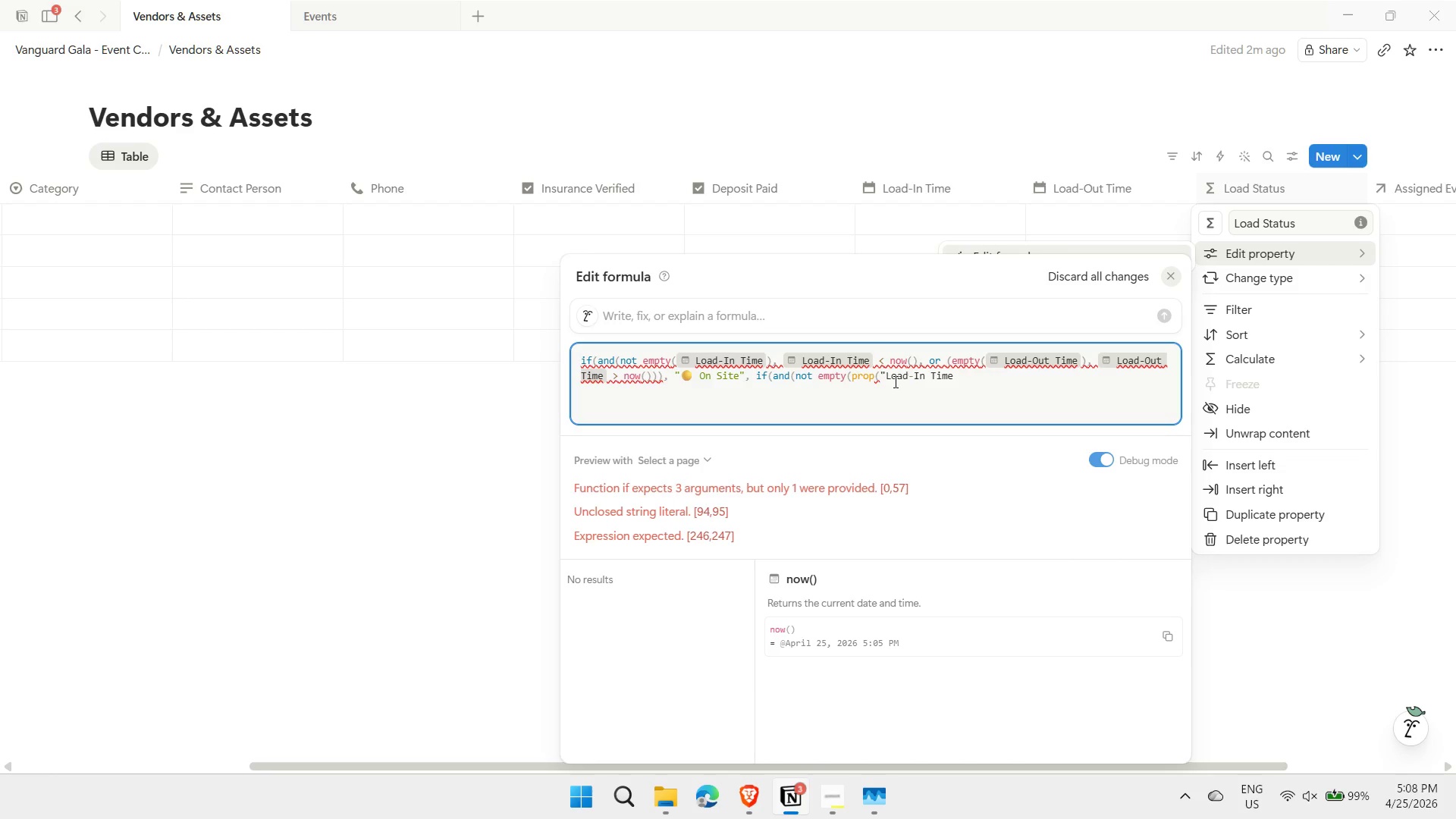 
key(Shift+Quote)
 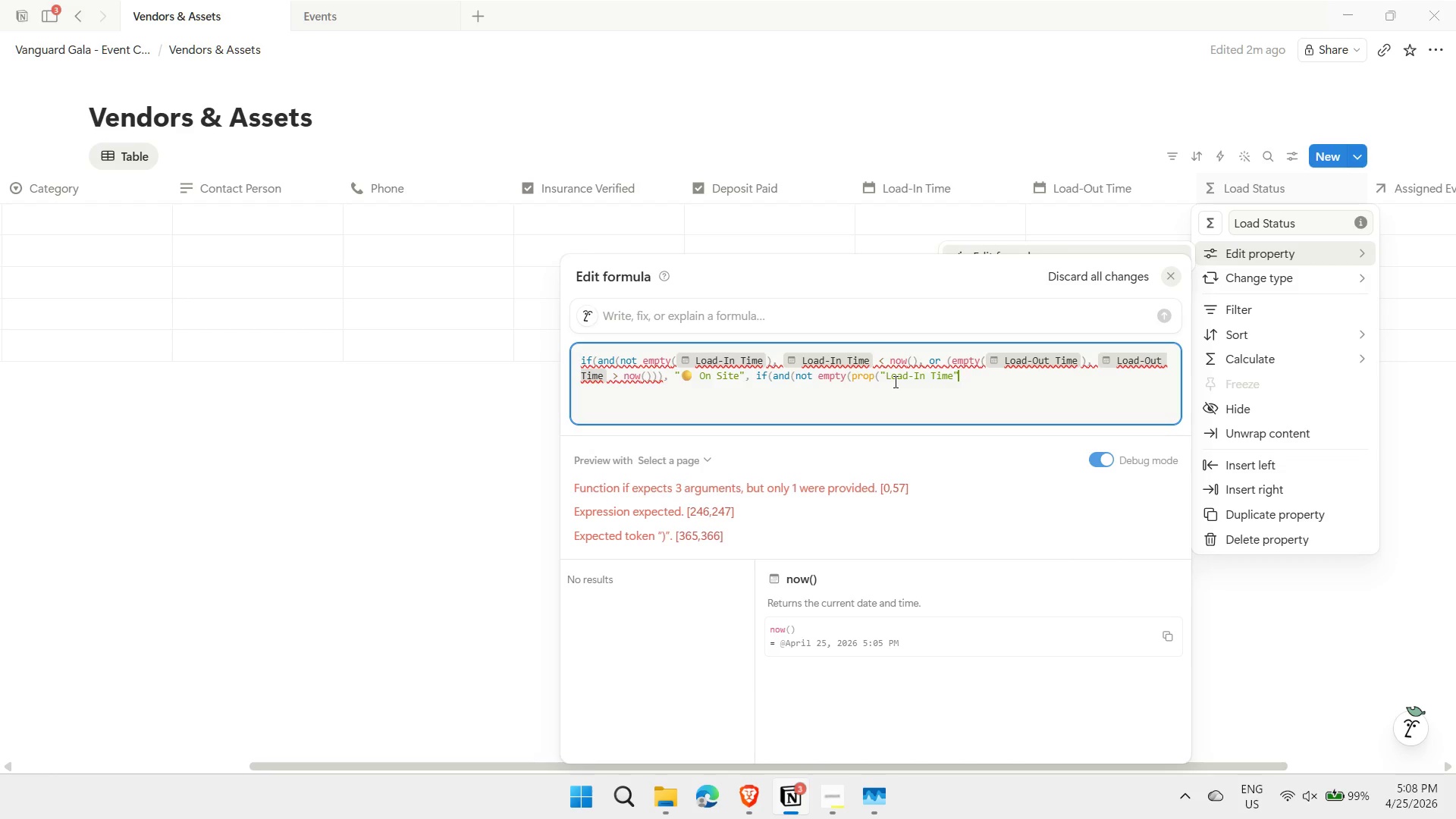 
type()), prop("LoadIn Time)
 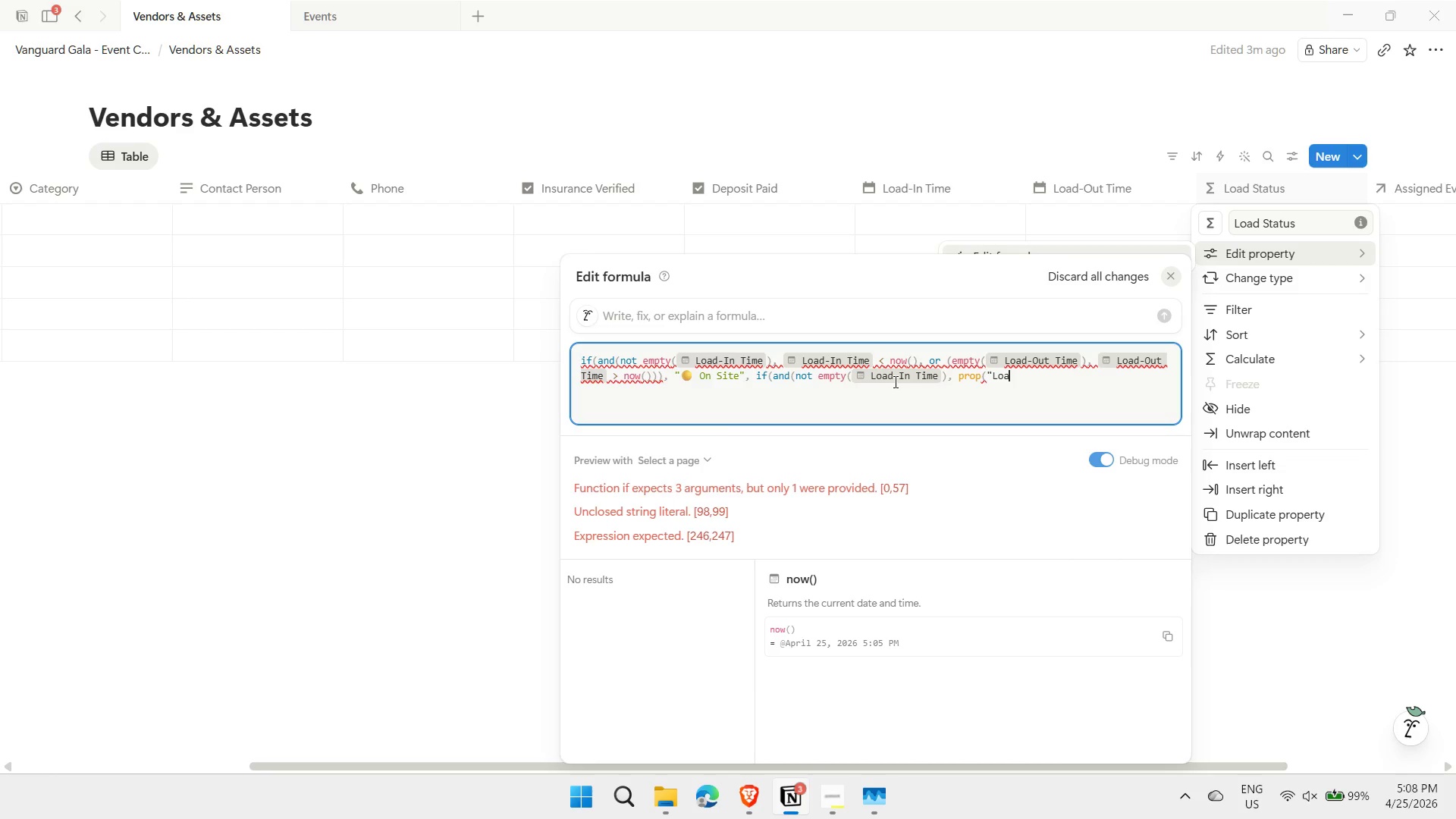 
wait(5.06)
 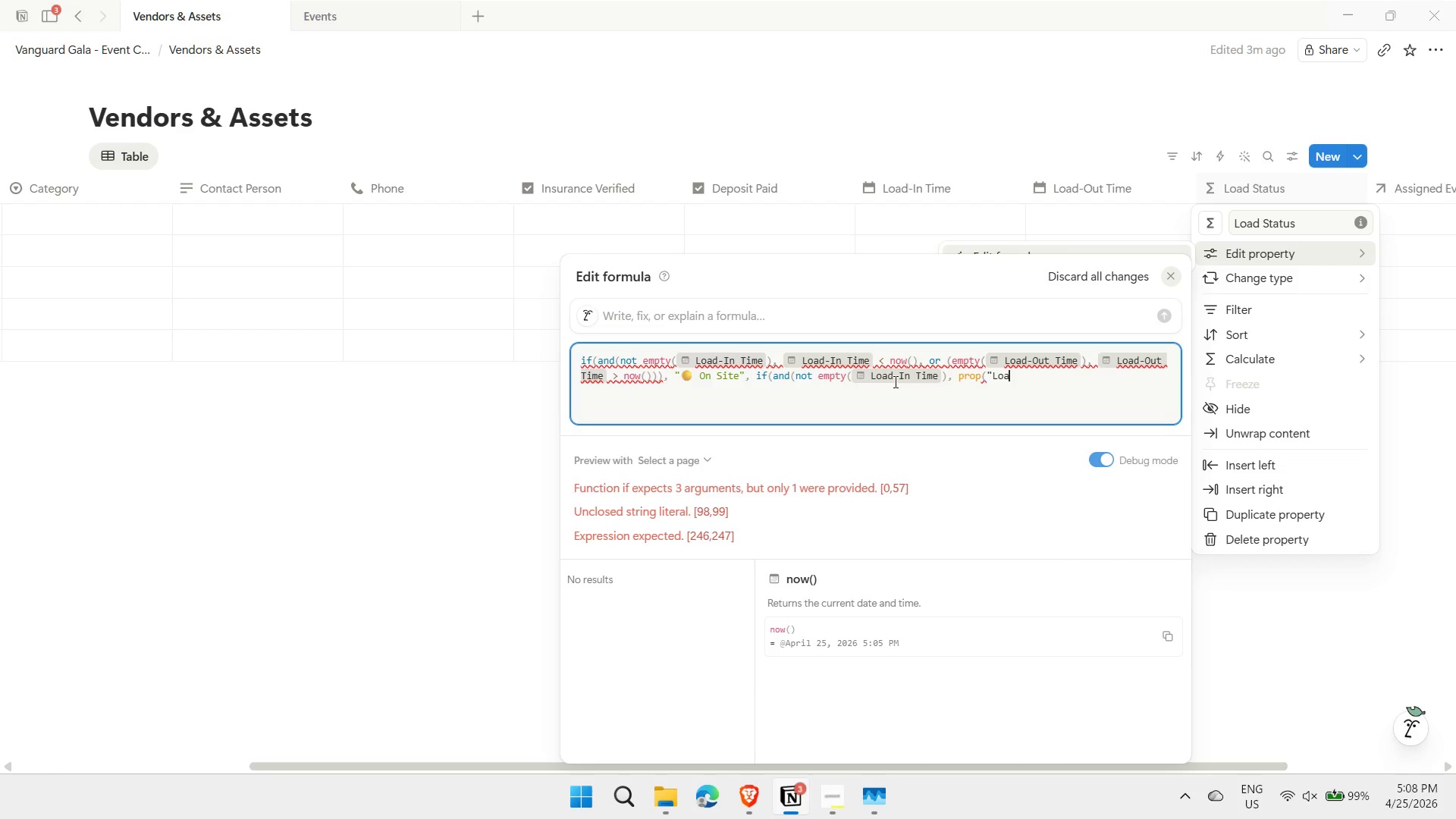 
type(") > now())
 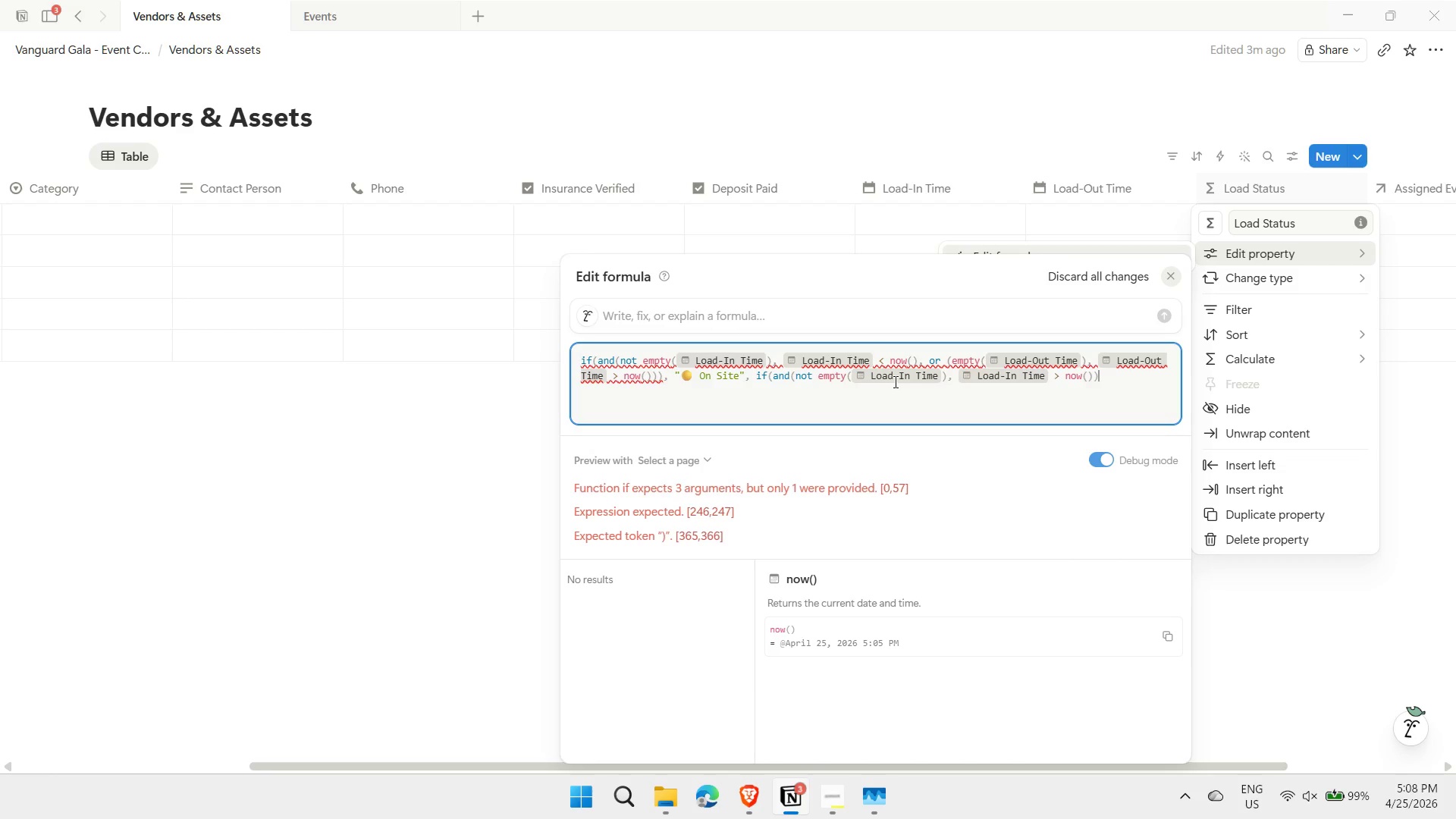 
key(Comma)
 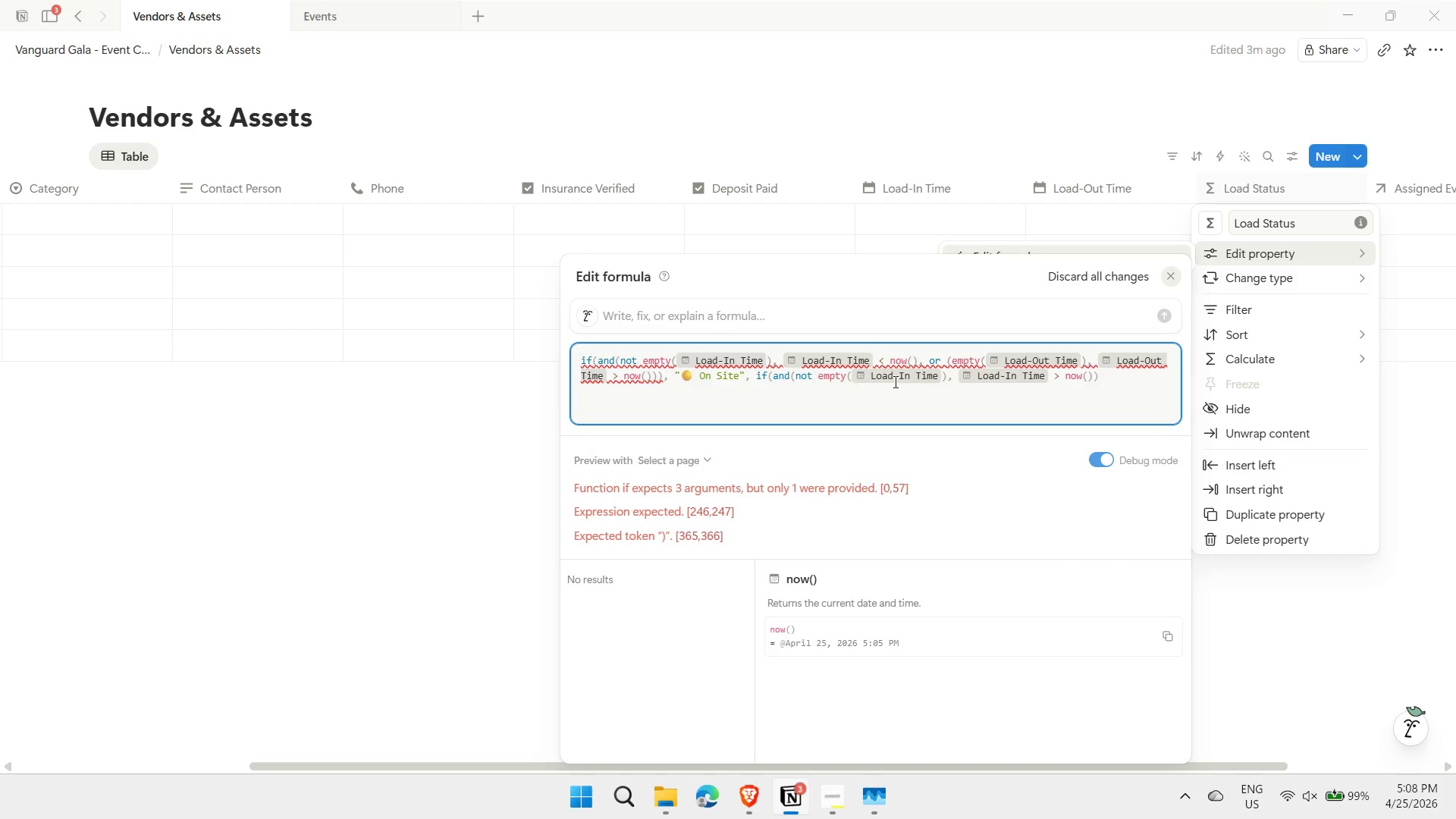 
key(Space)
 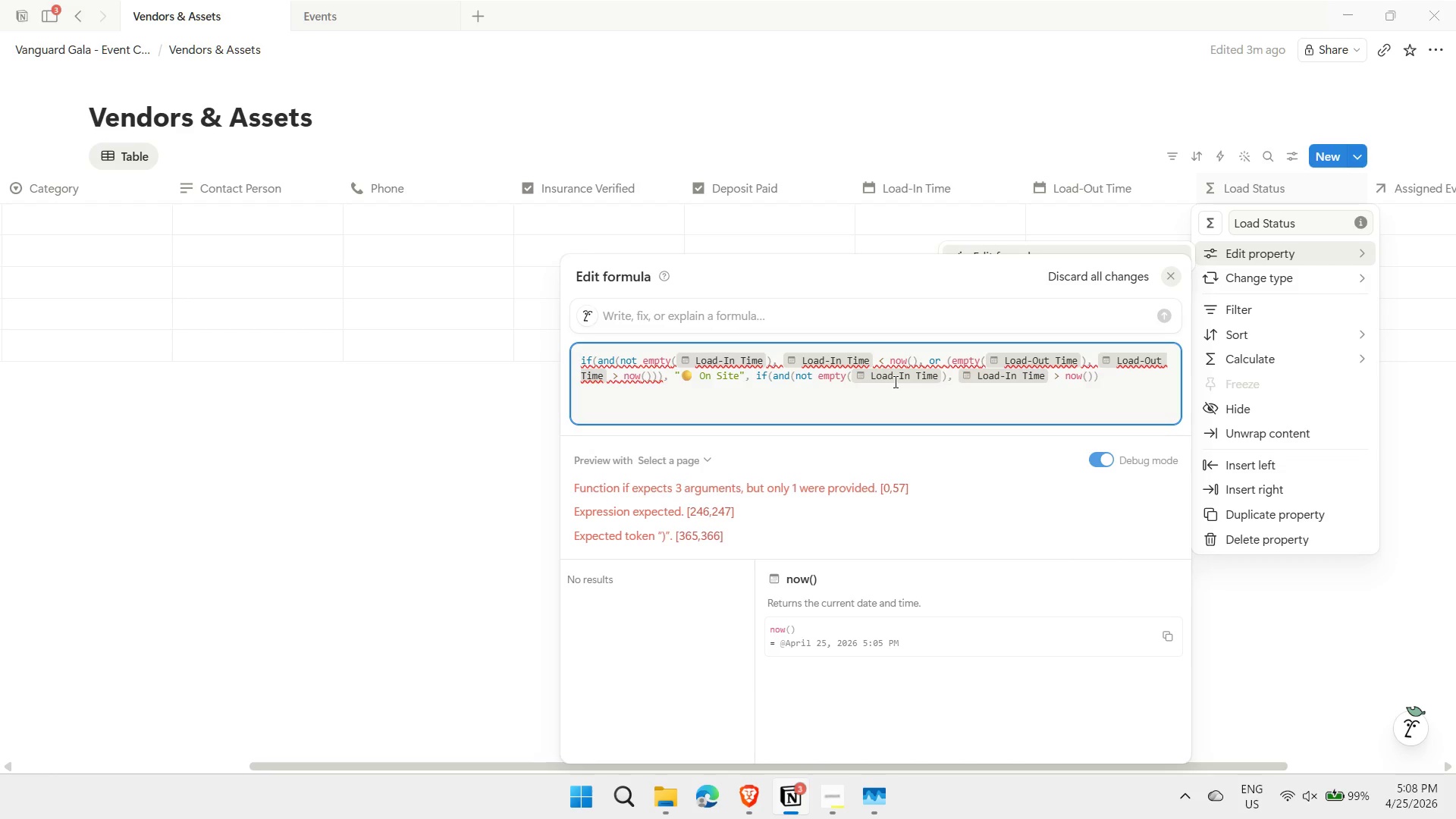 
key(Shift+ShiftRight)
 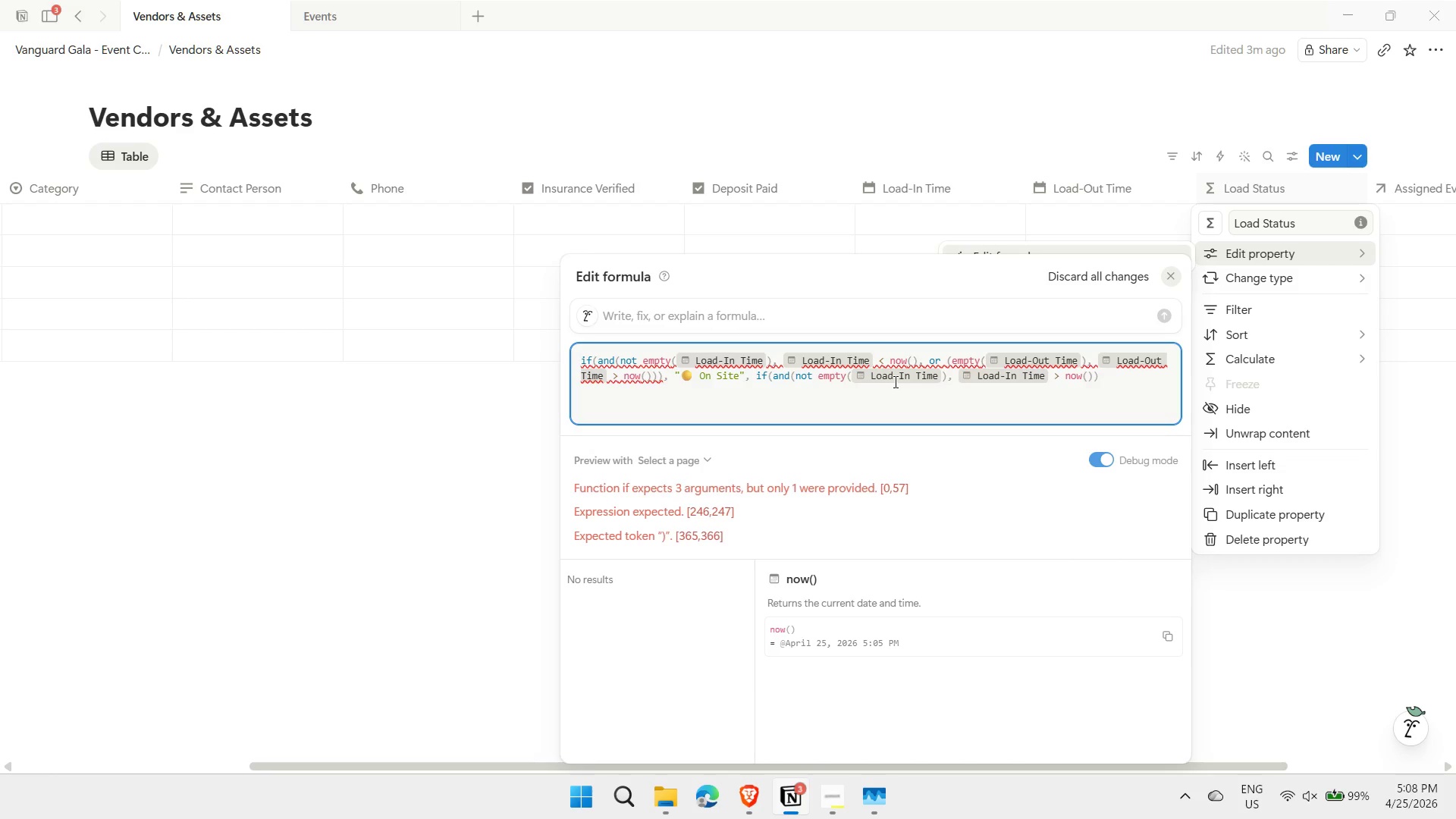 
key(Shift+Quote)
 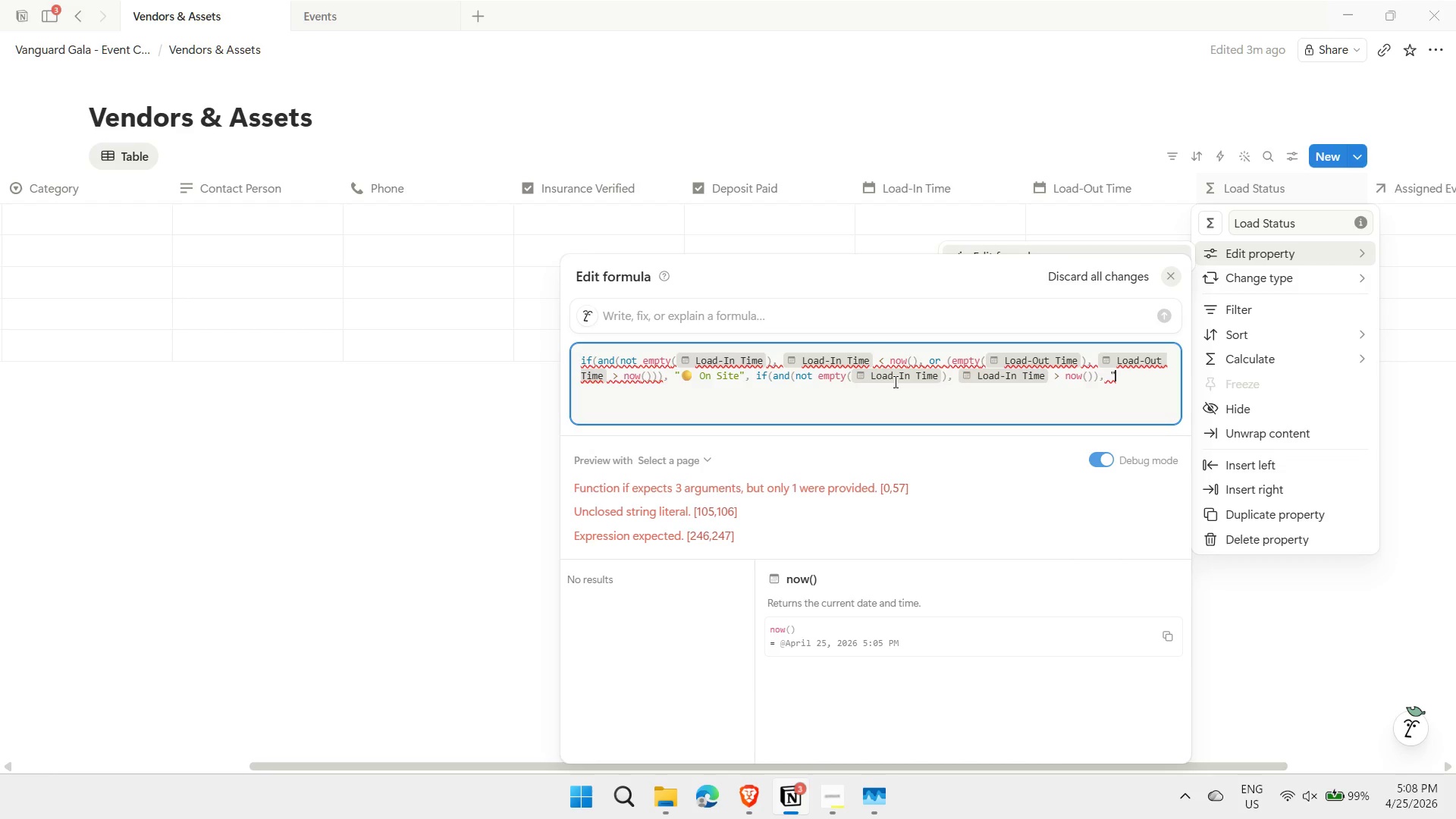 
key(Meta+Period)
 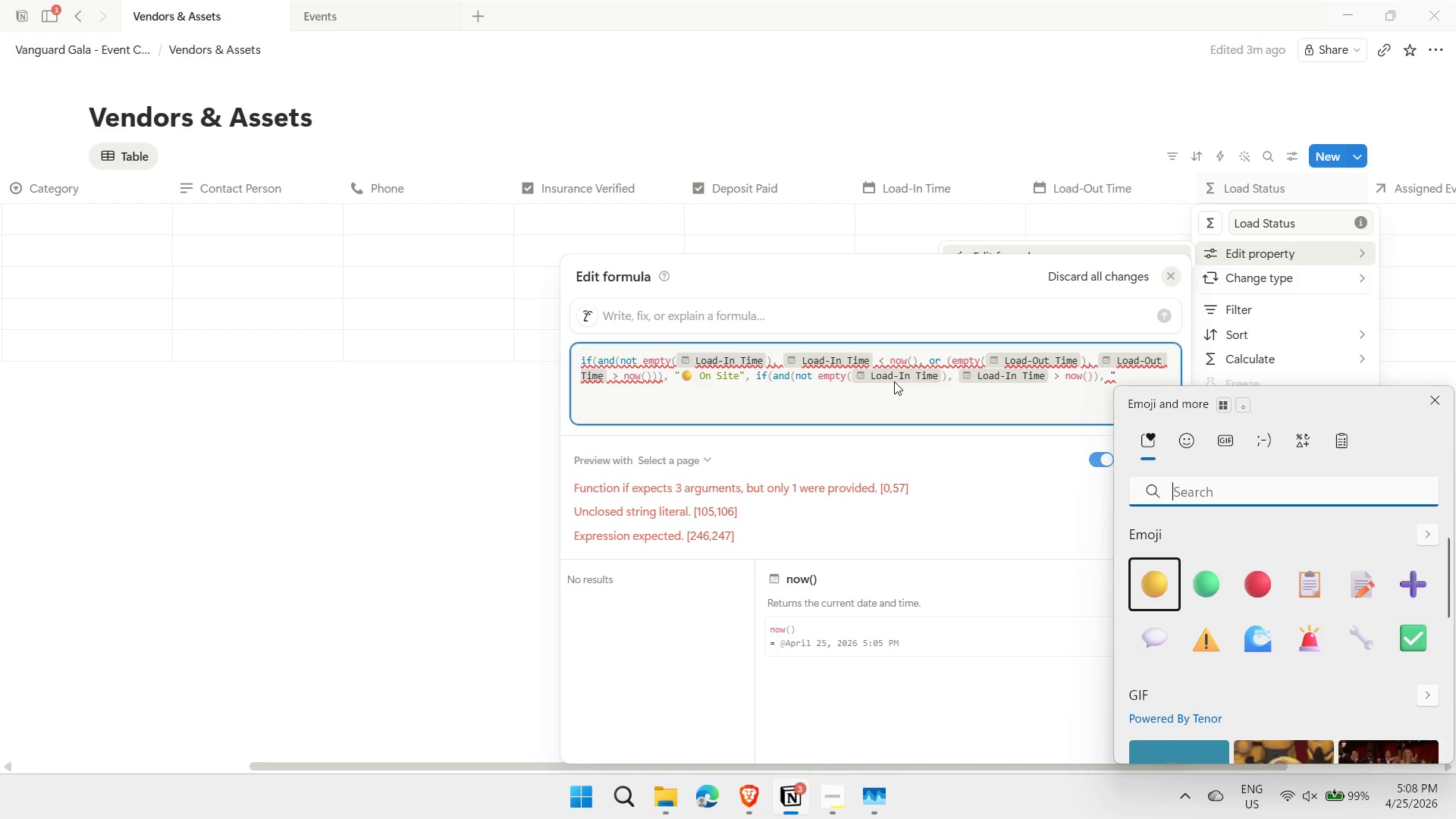 
type(soon)
 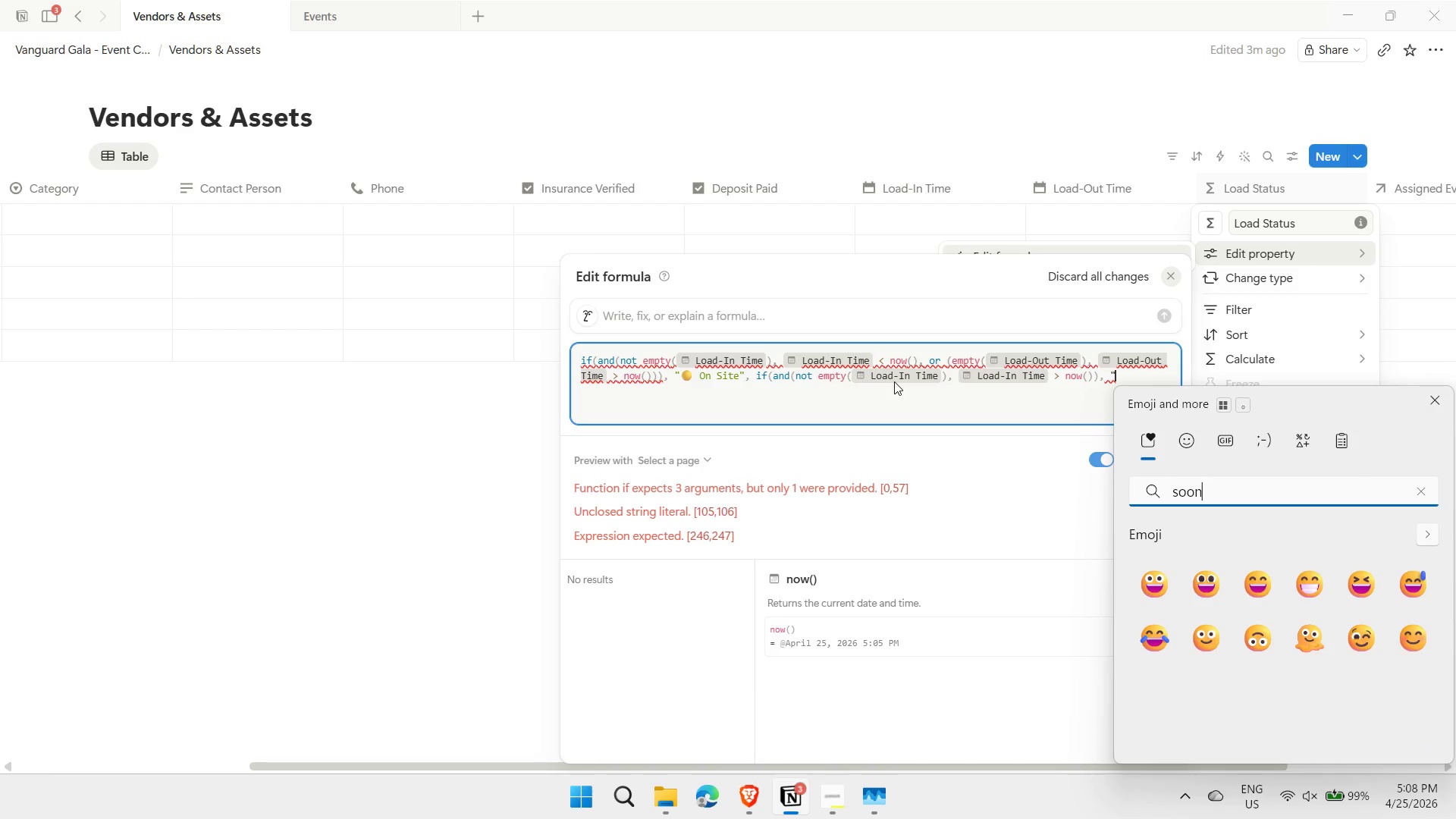 
key(ArrowDown)
 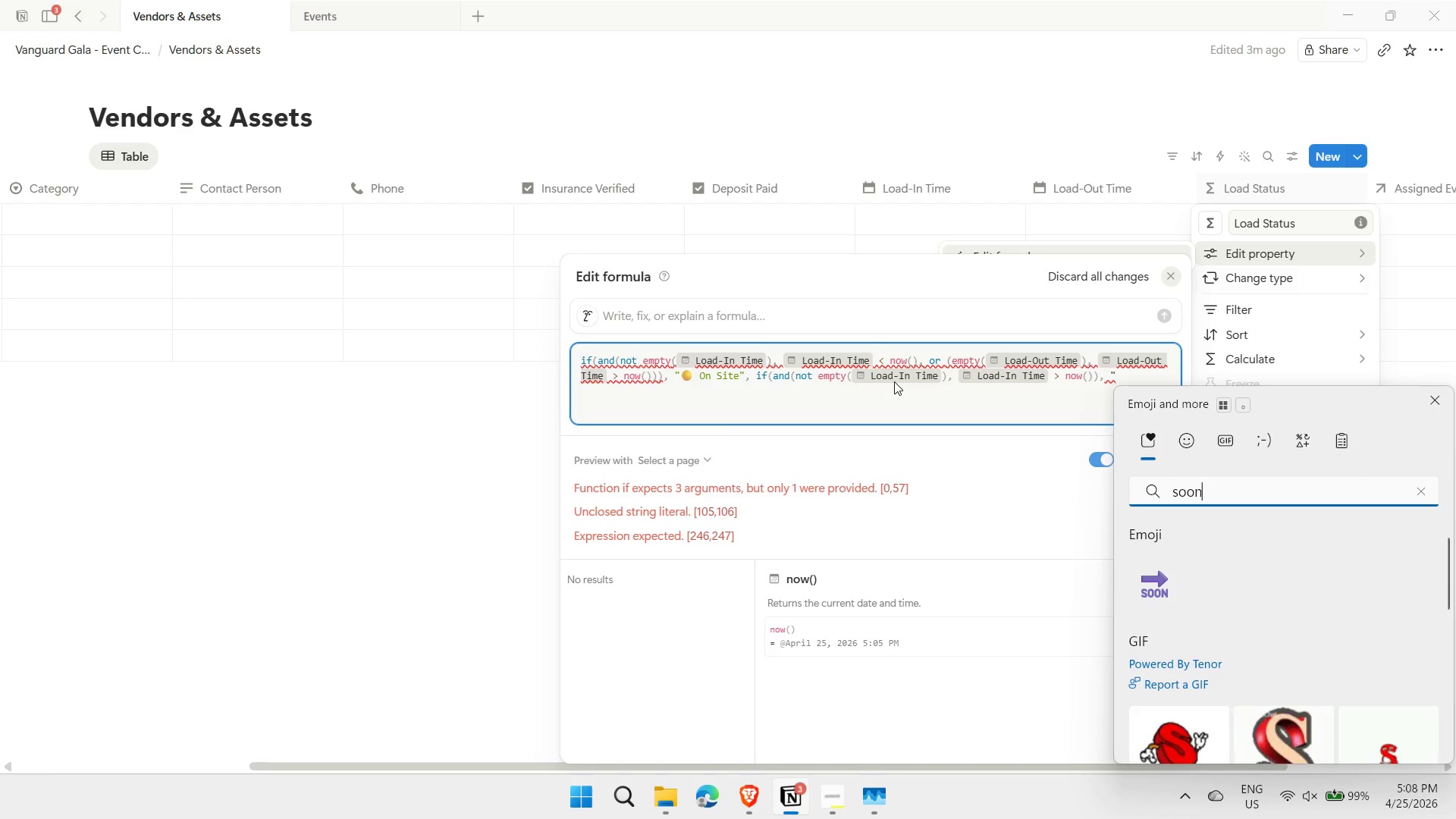 
key(Enter)
 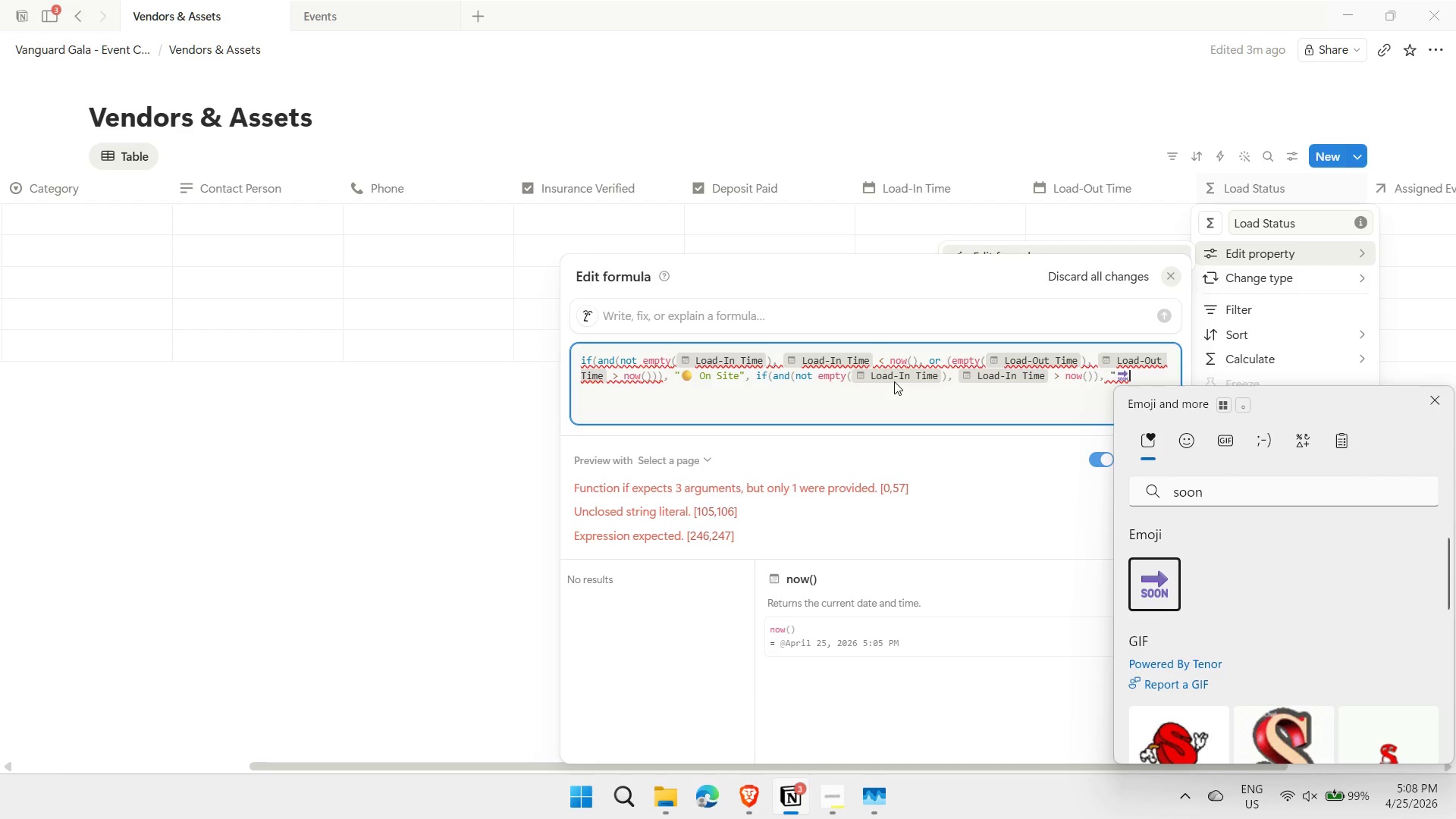 
type( Upcoming)
 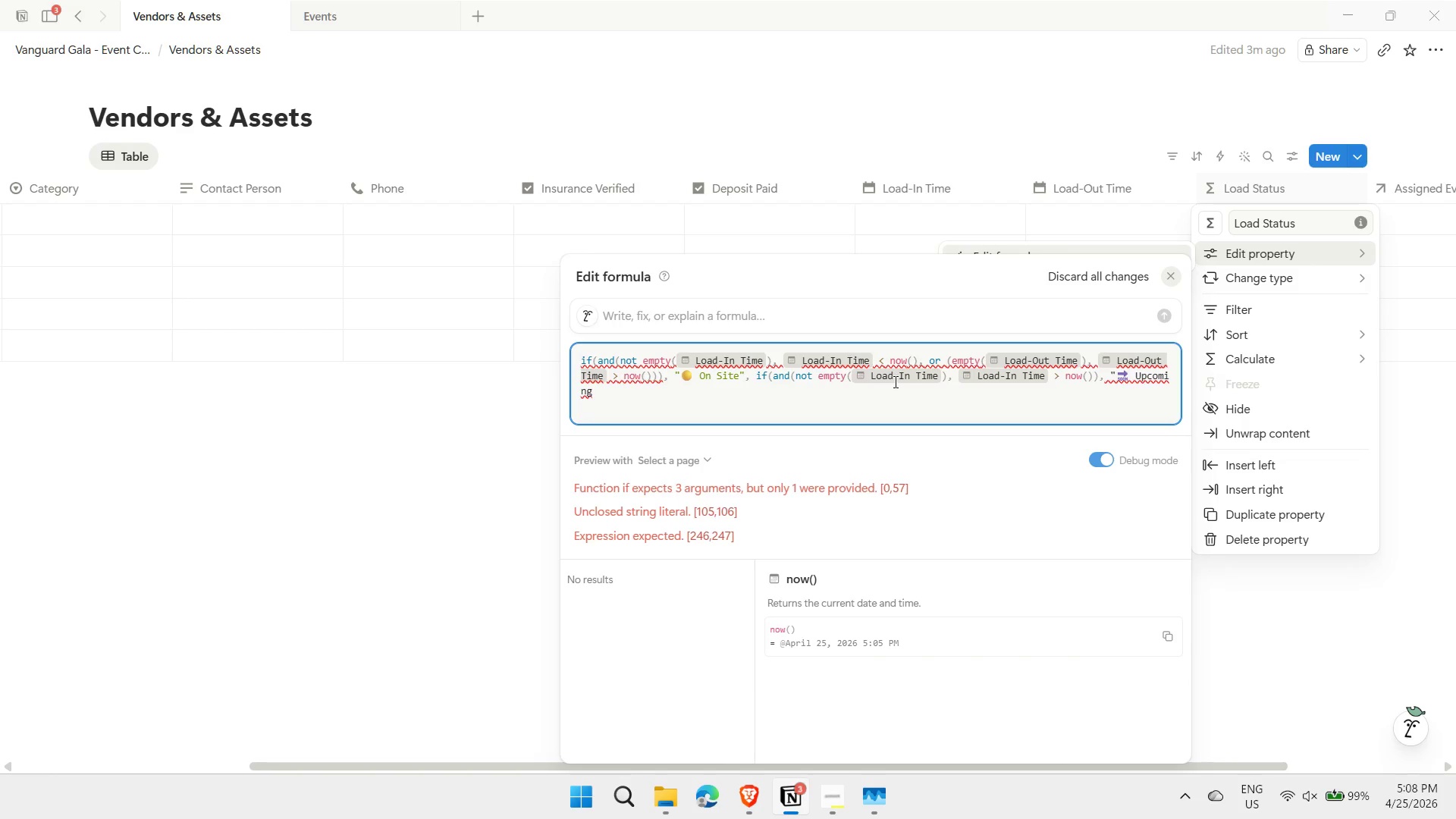 
type(", if(and(not empty)
 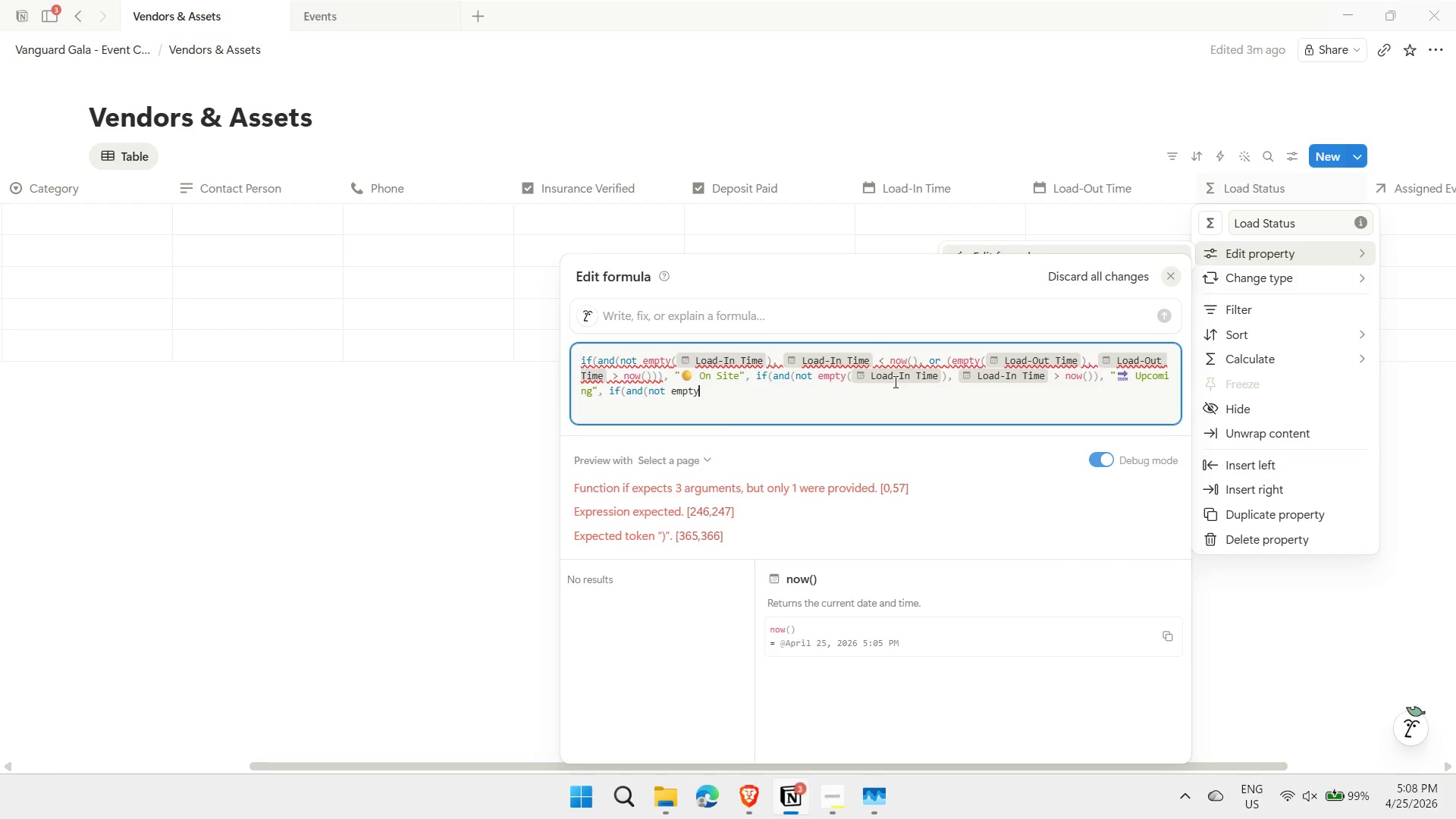 
type((prop("Load-out Time)), prop()
 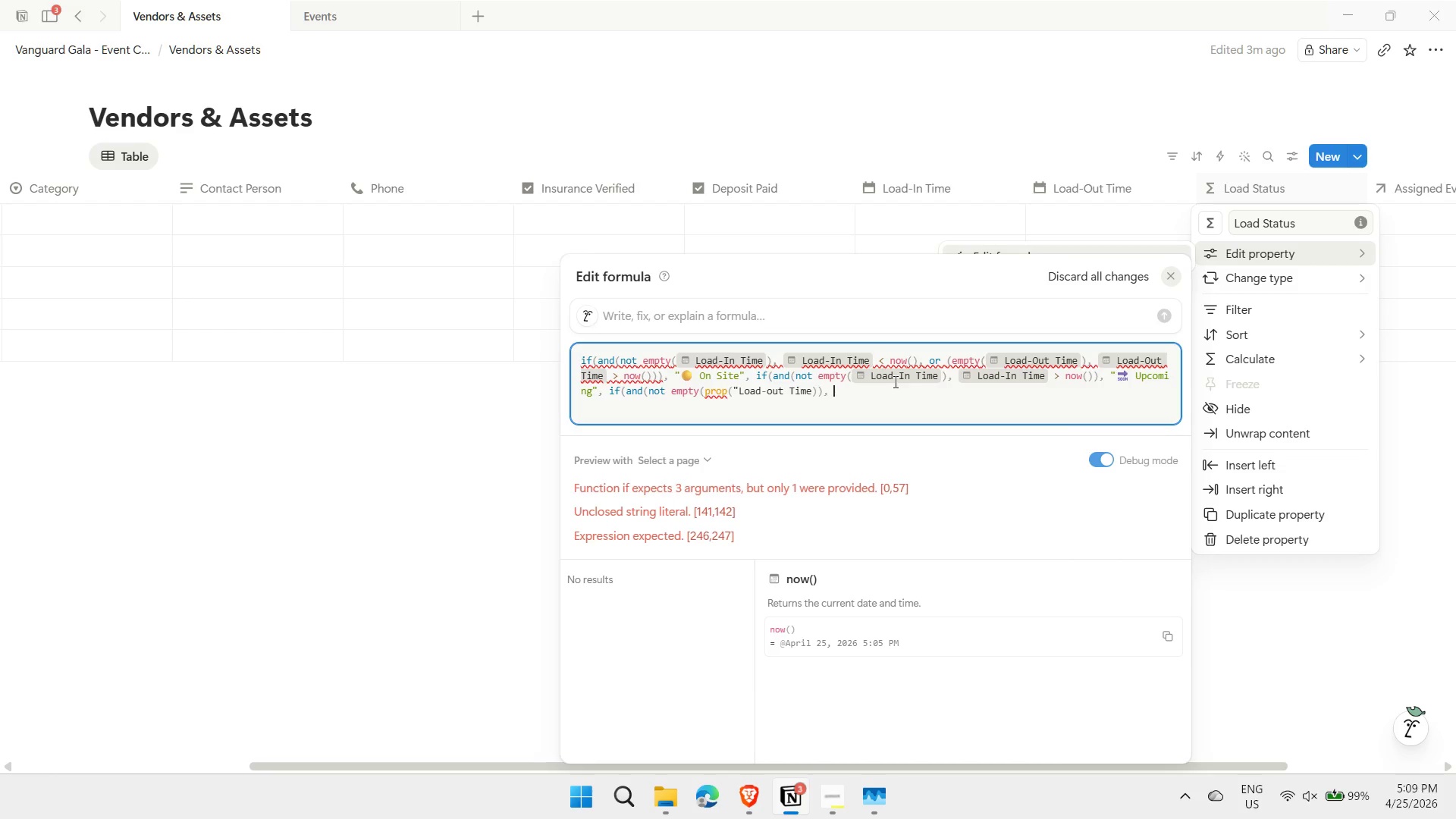 
key(ArrowLeft)
 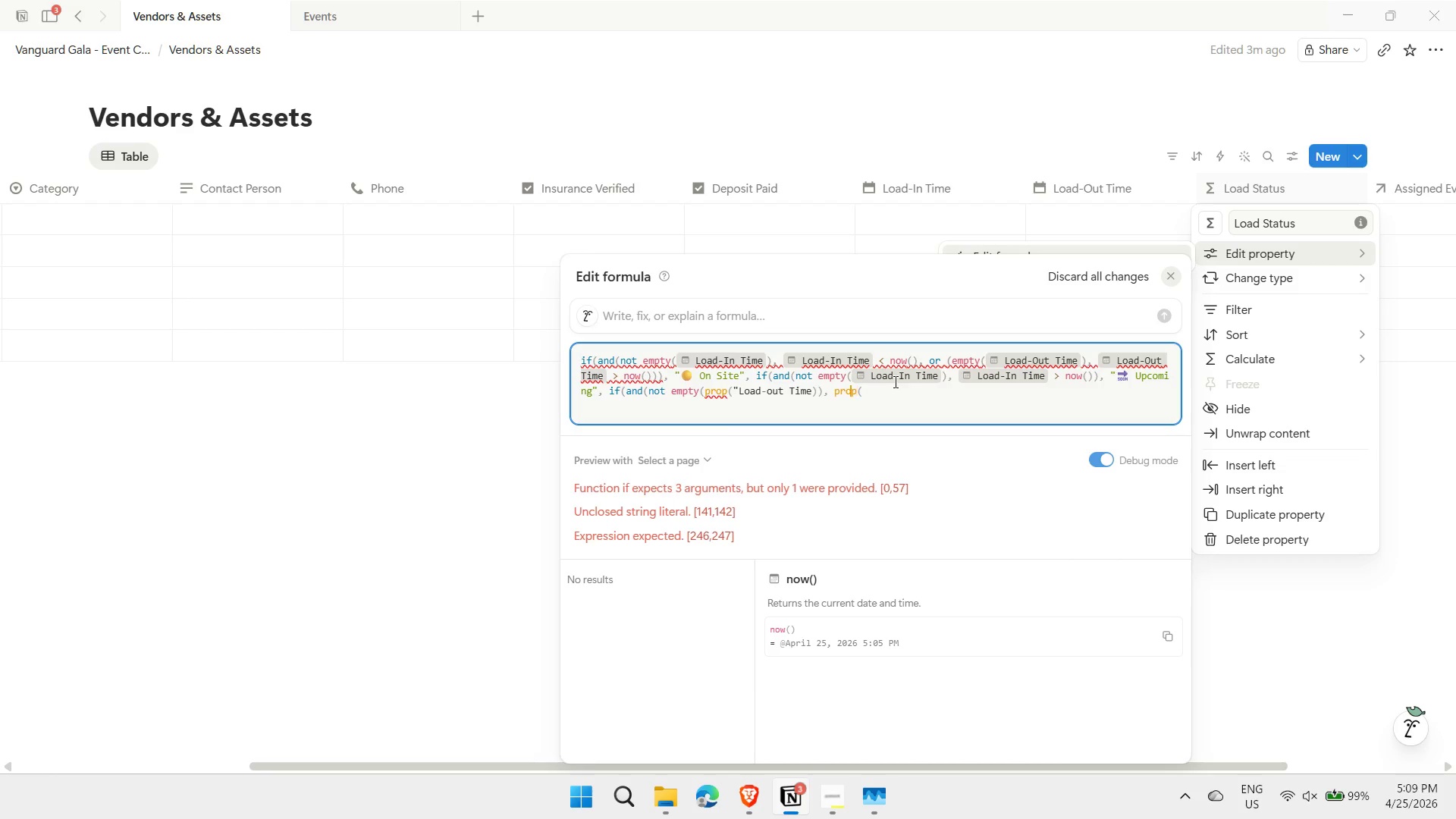 
hold_key(key=ArrowLeft, duration=0.92)
 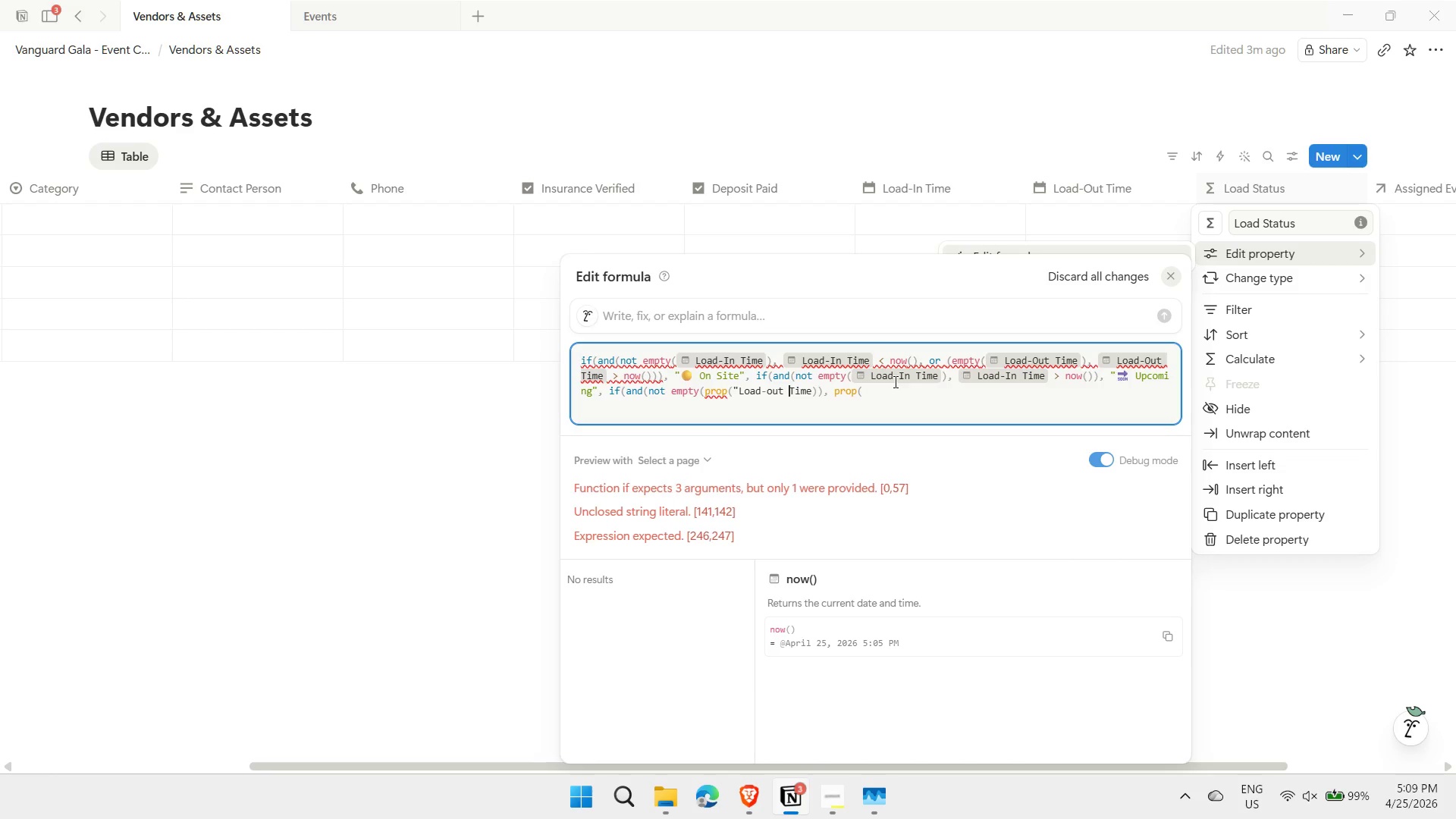 
key(ArrowLeft)
 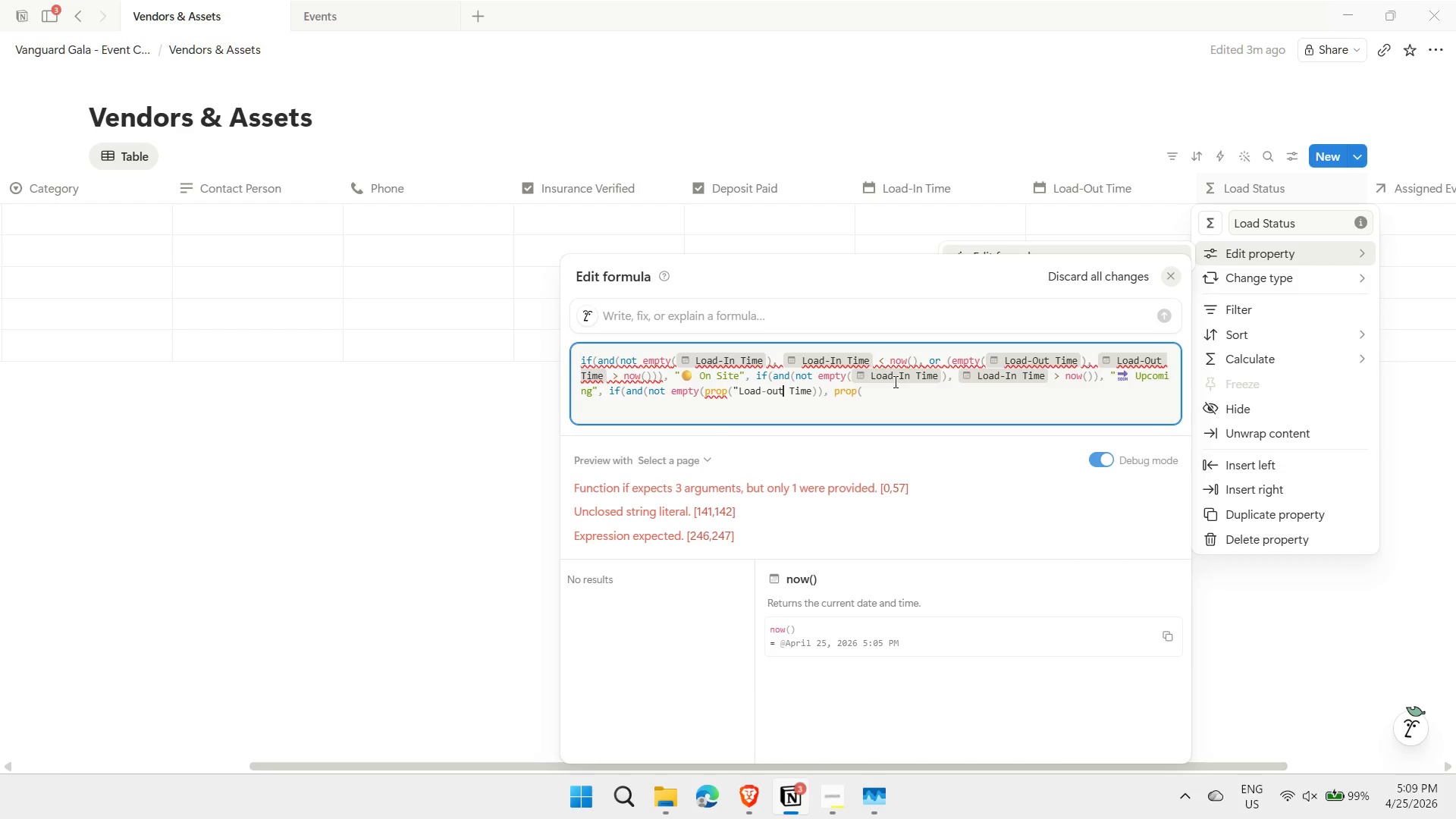 
key(ArrowLeft)
 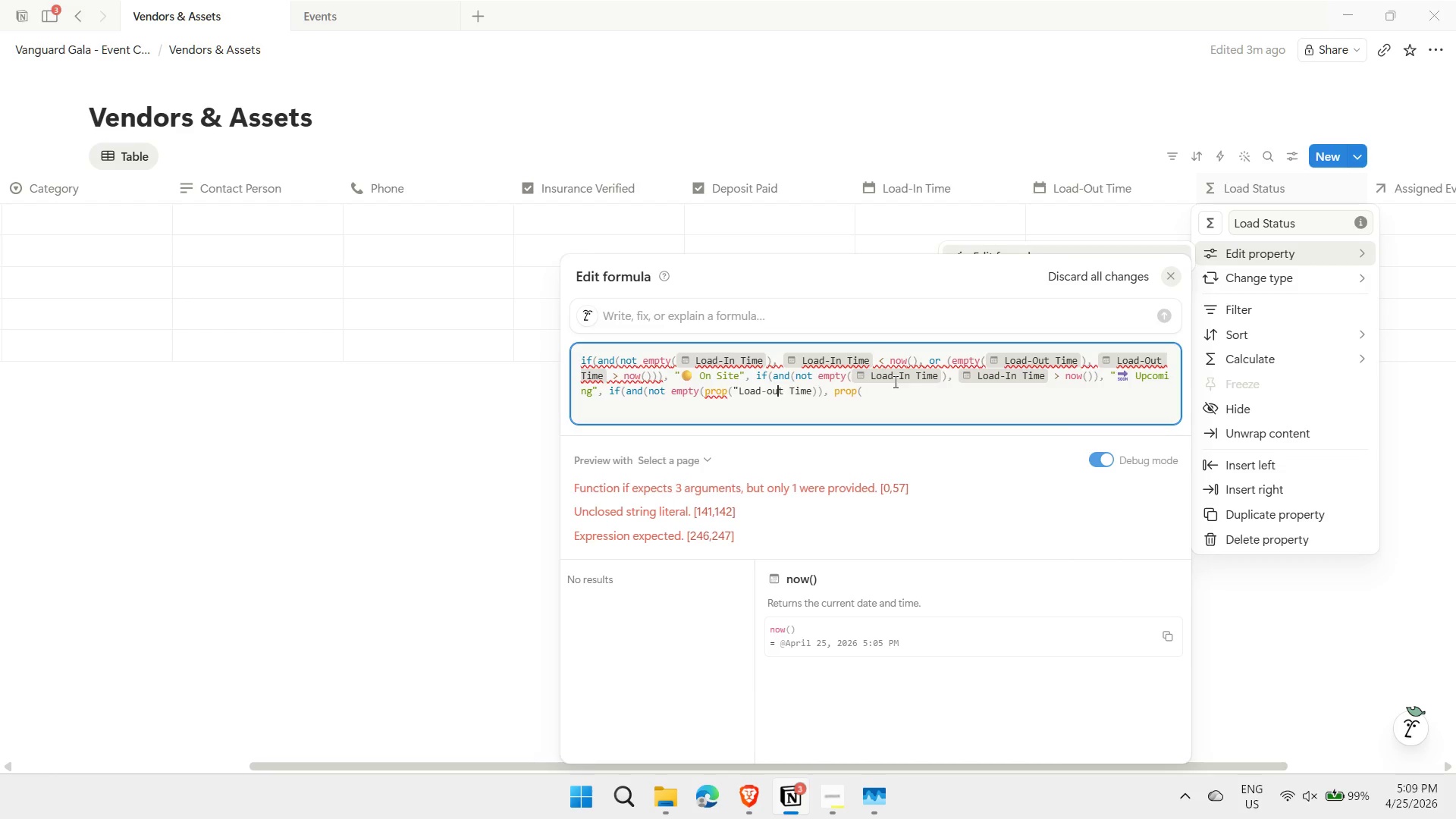 
key(ArrowLeft)
 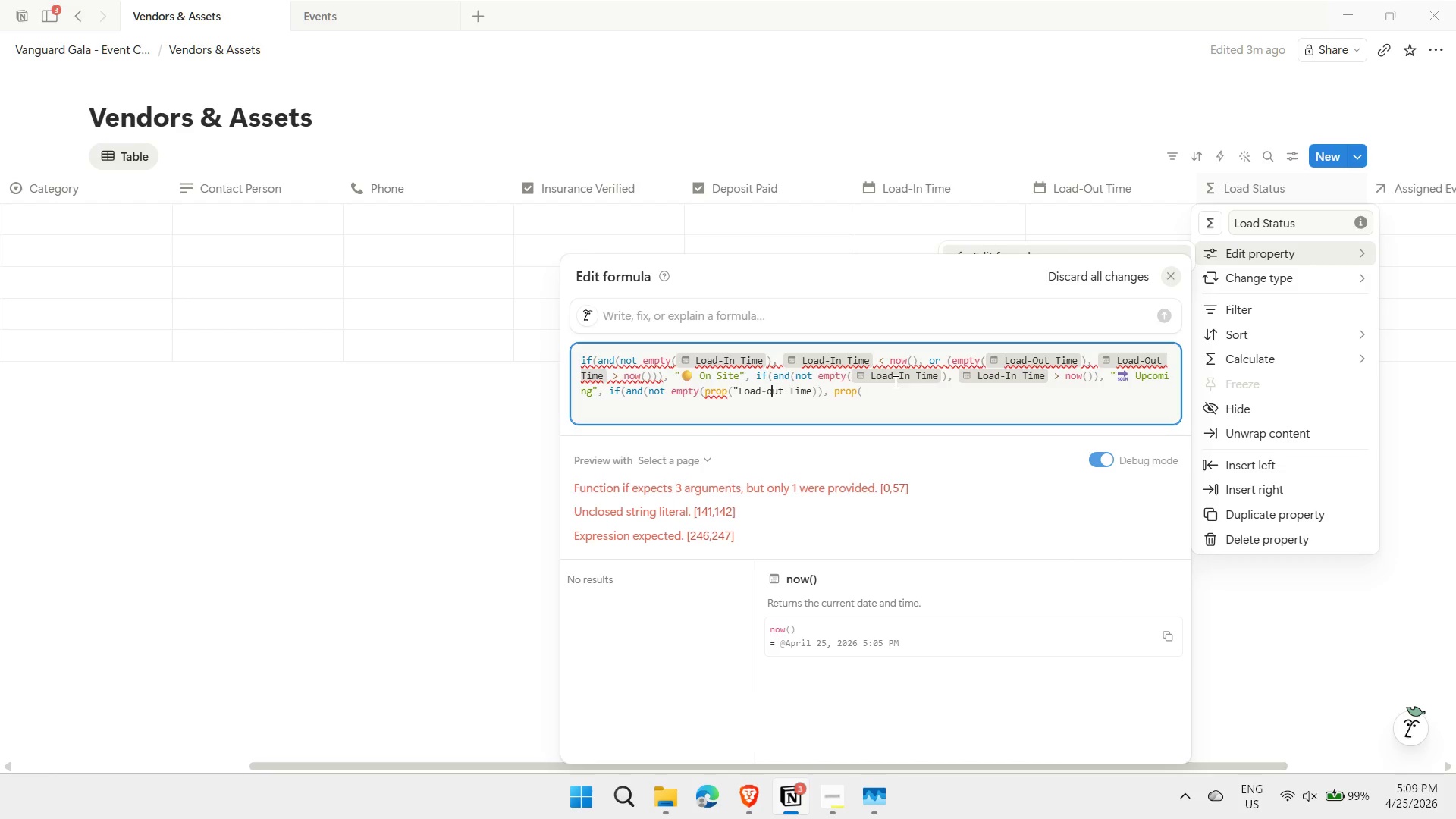 
key(ArrowLeft)
 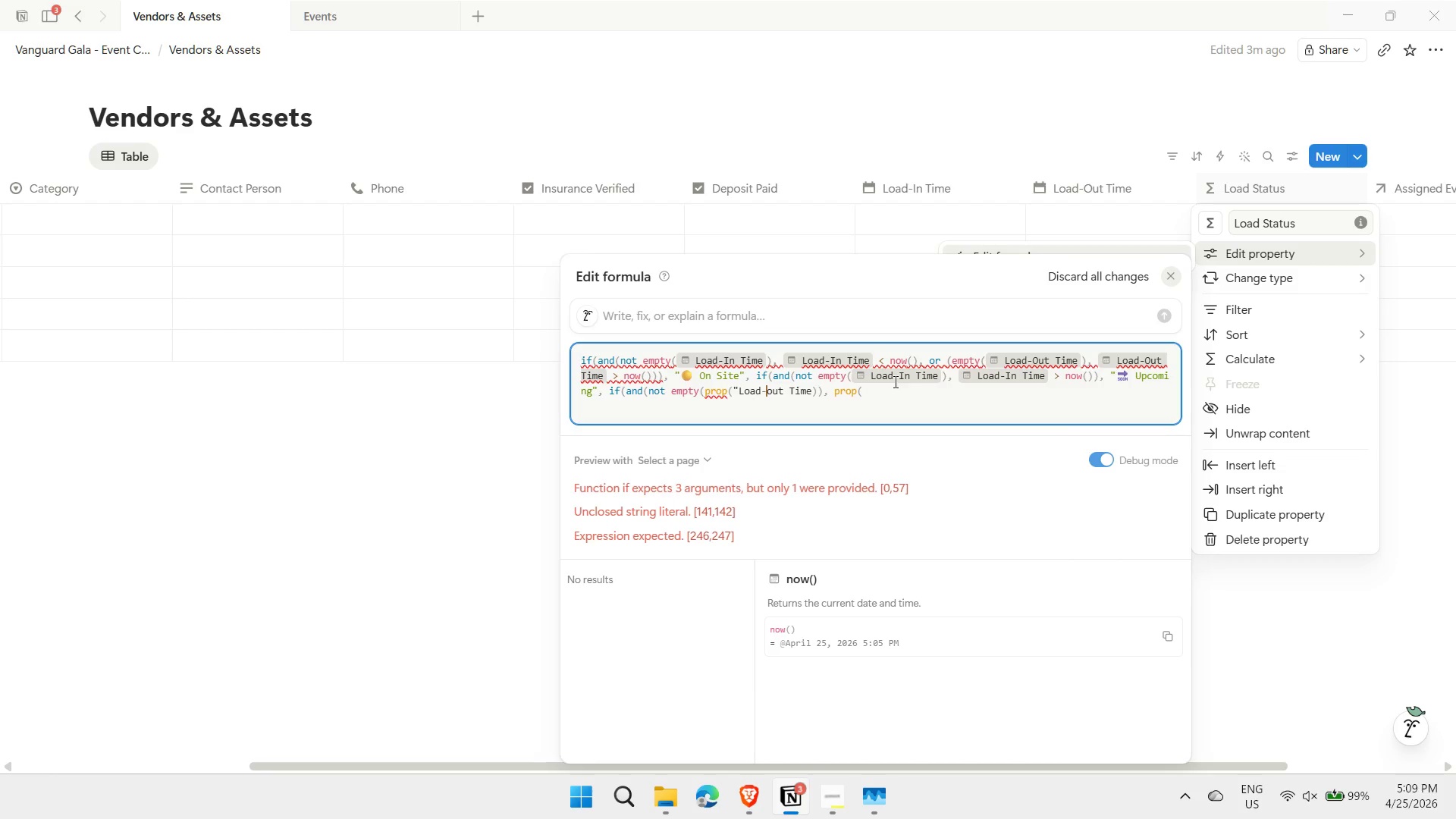 
key(ArrowRight)
 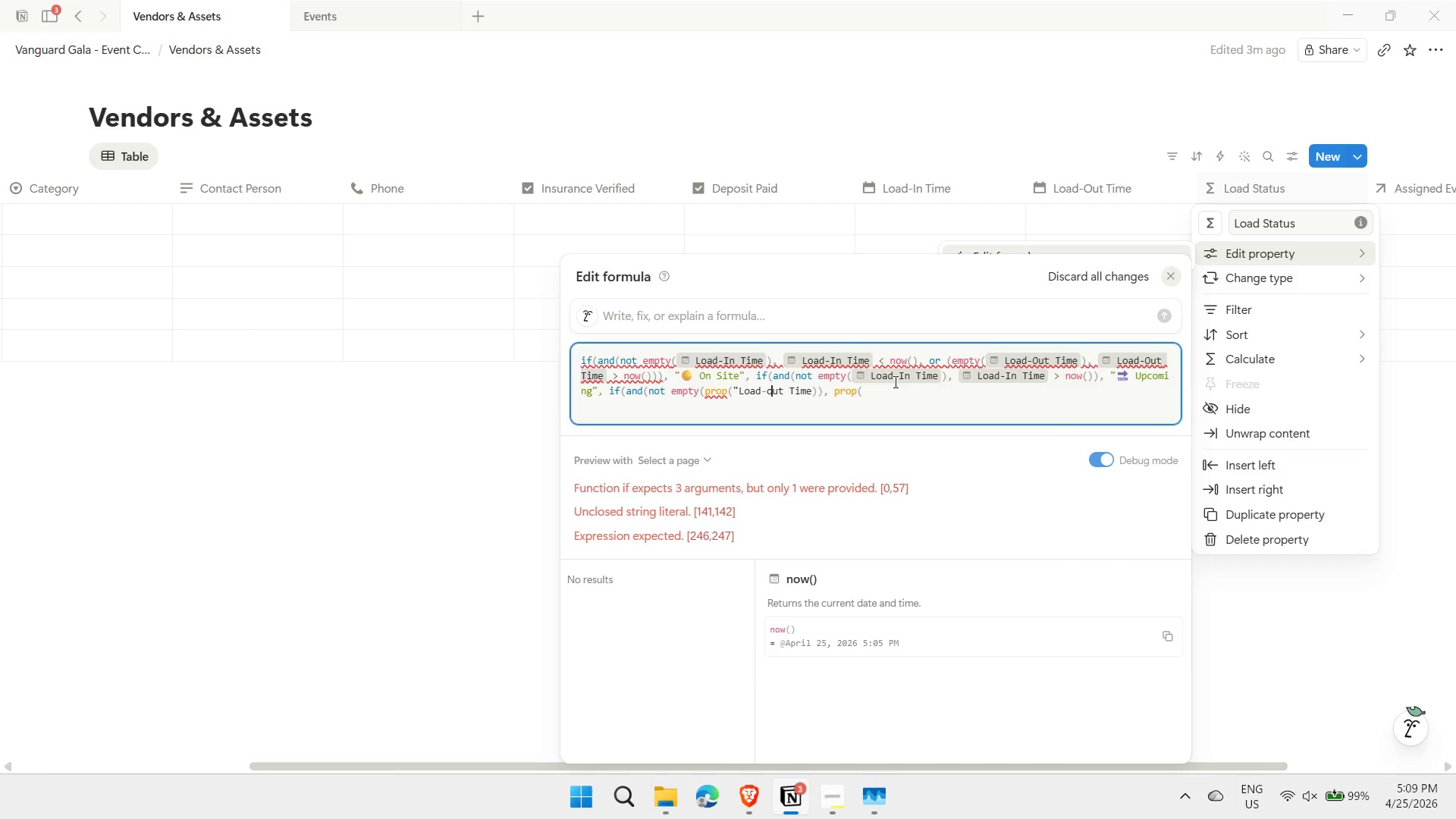 
key(Backspace)
 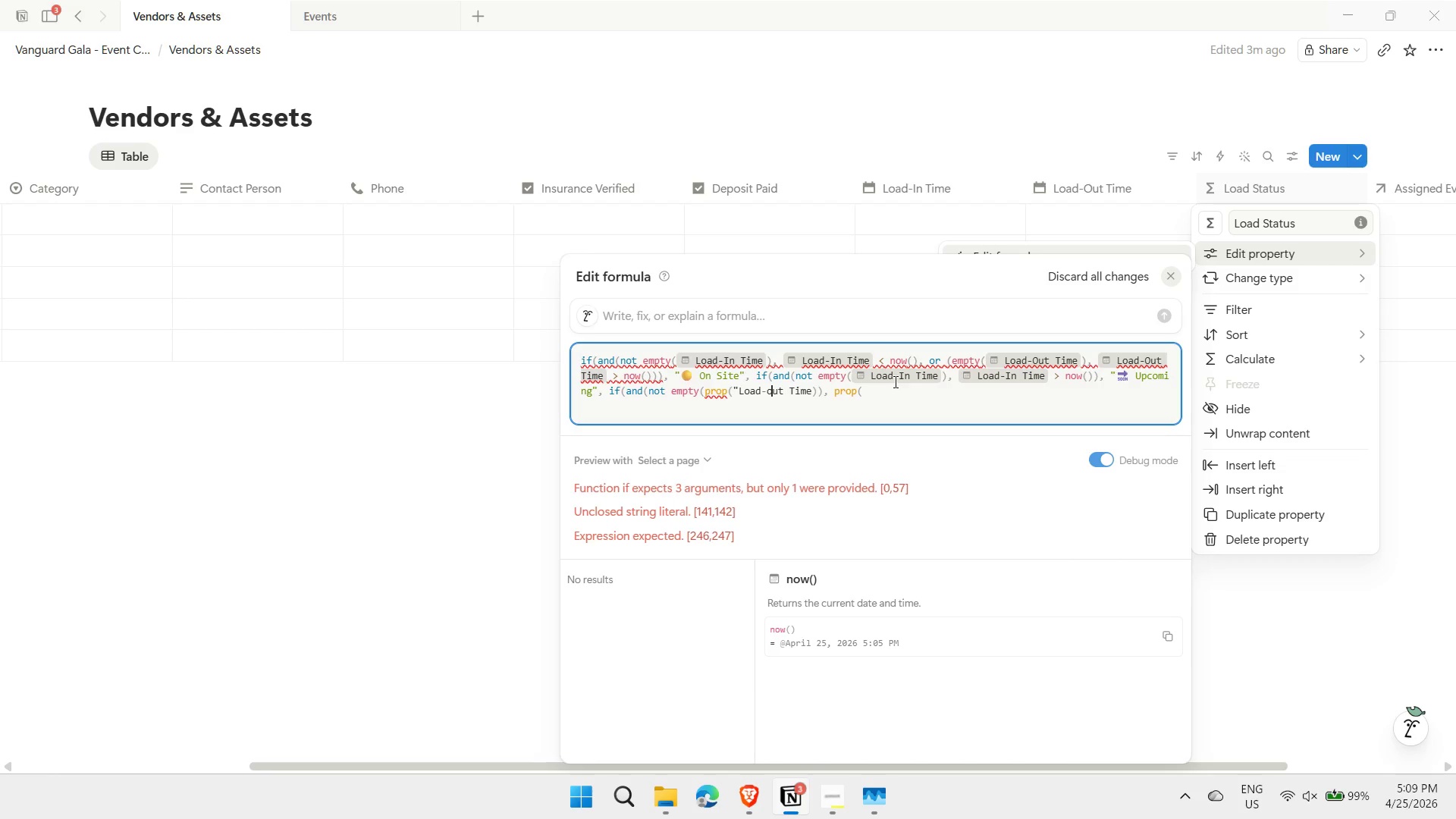 
key(Shift+ShiftLeft)
 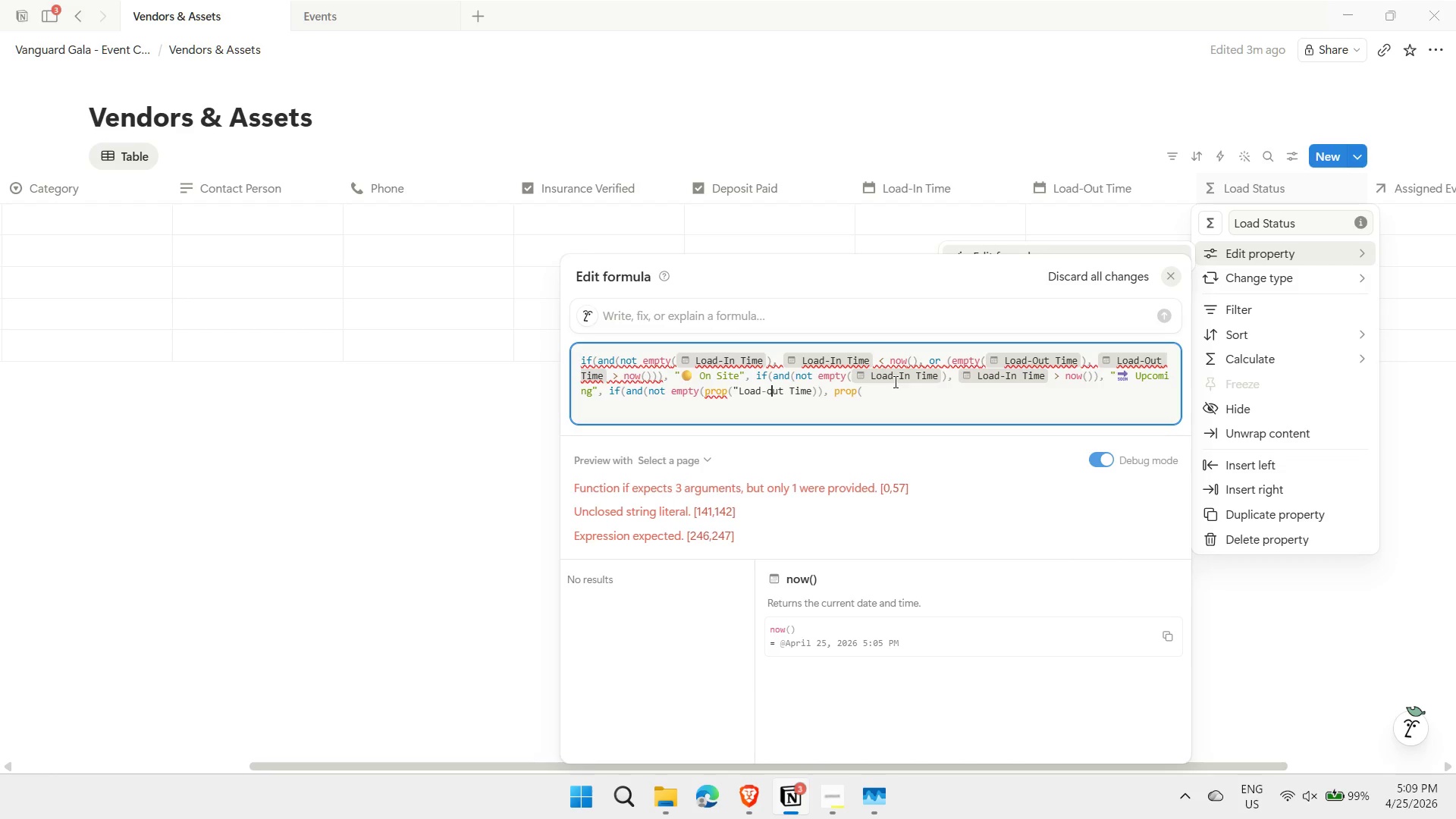 
key(Shift+O)
 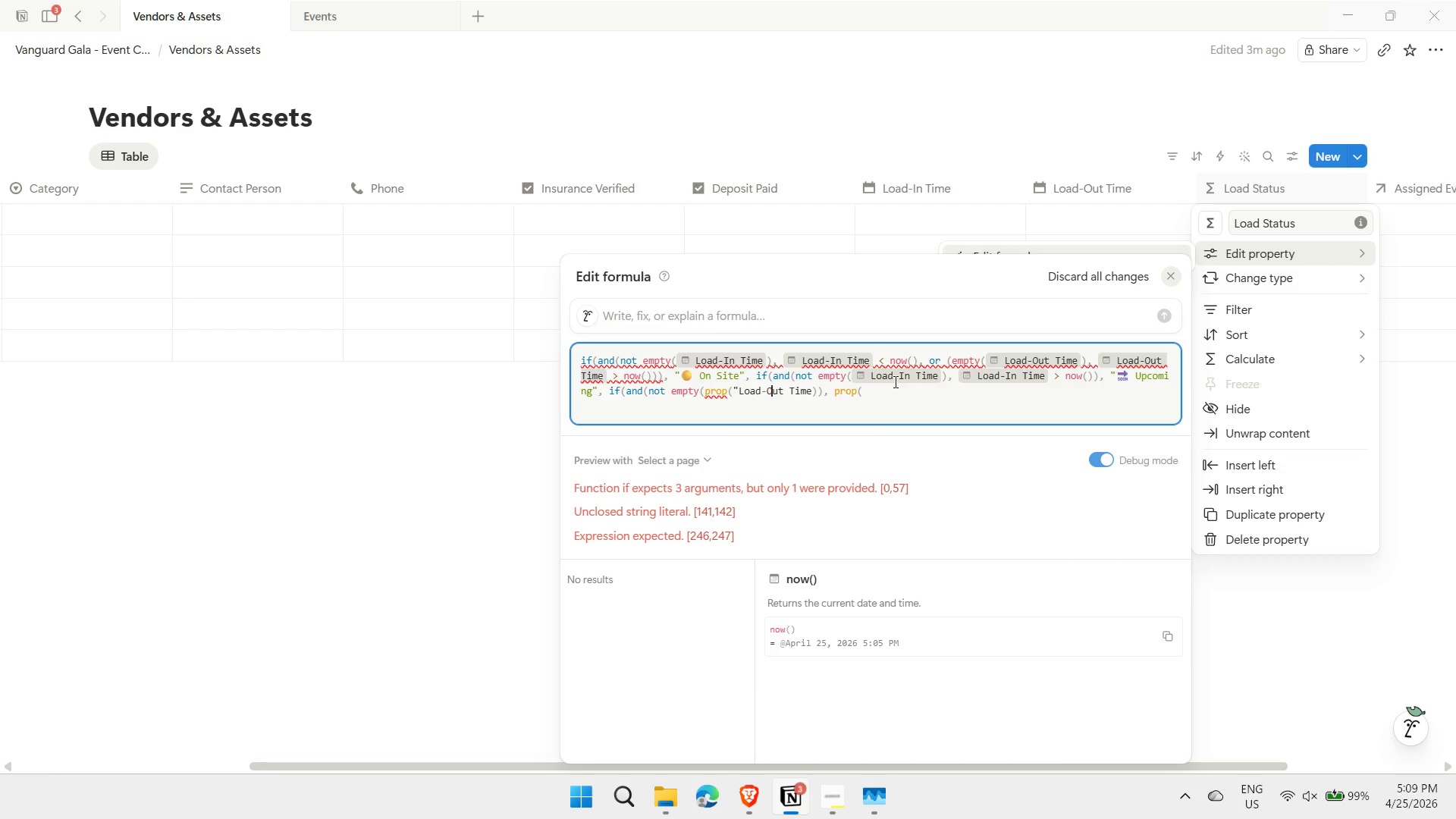 
key(ArrowRight)
 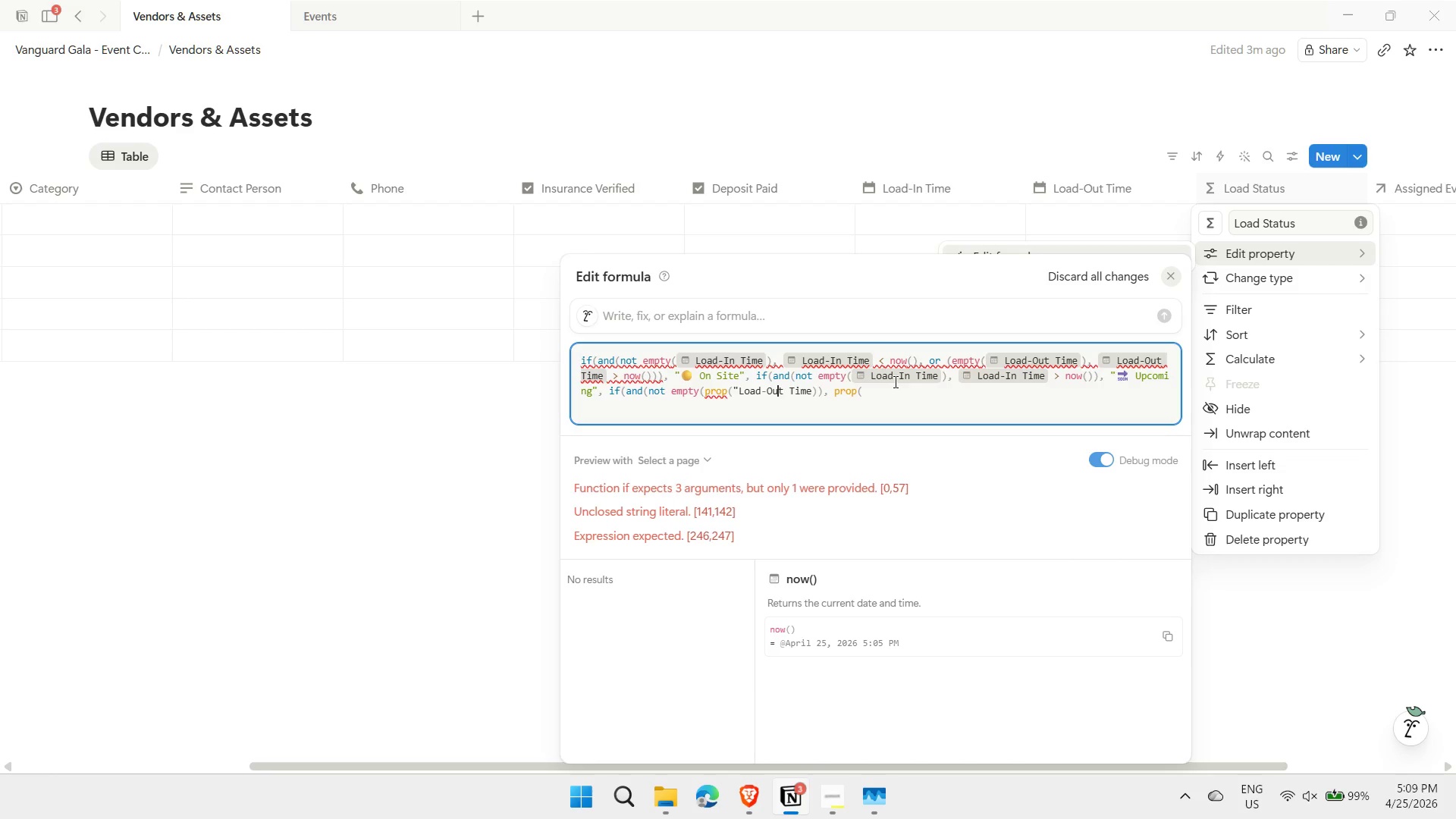 
key(ArrowRight)
 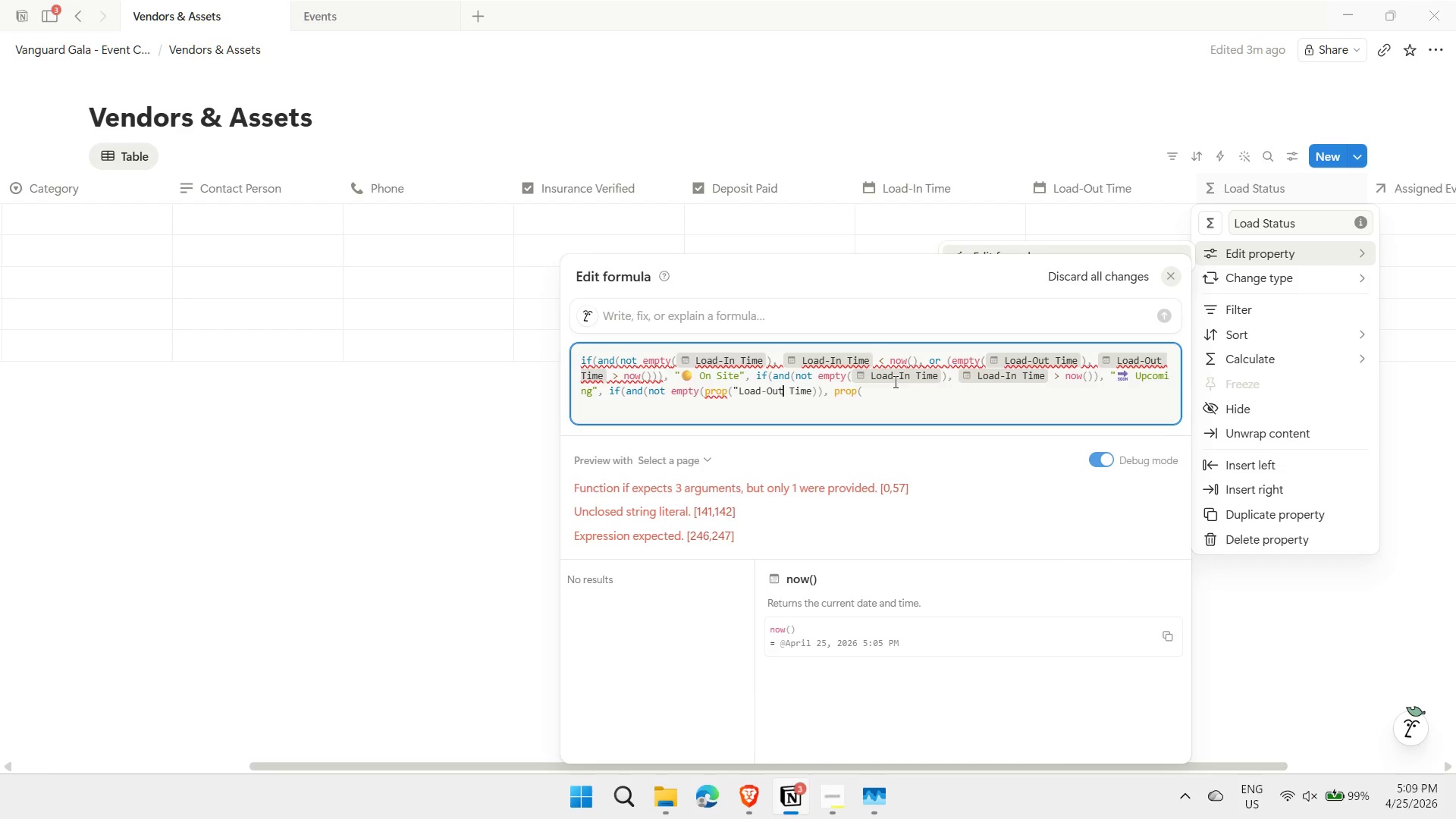 
key(ArrowRight)
 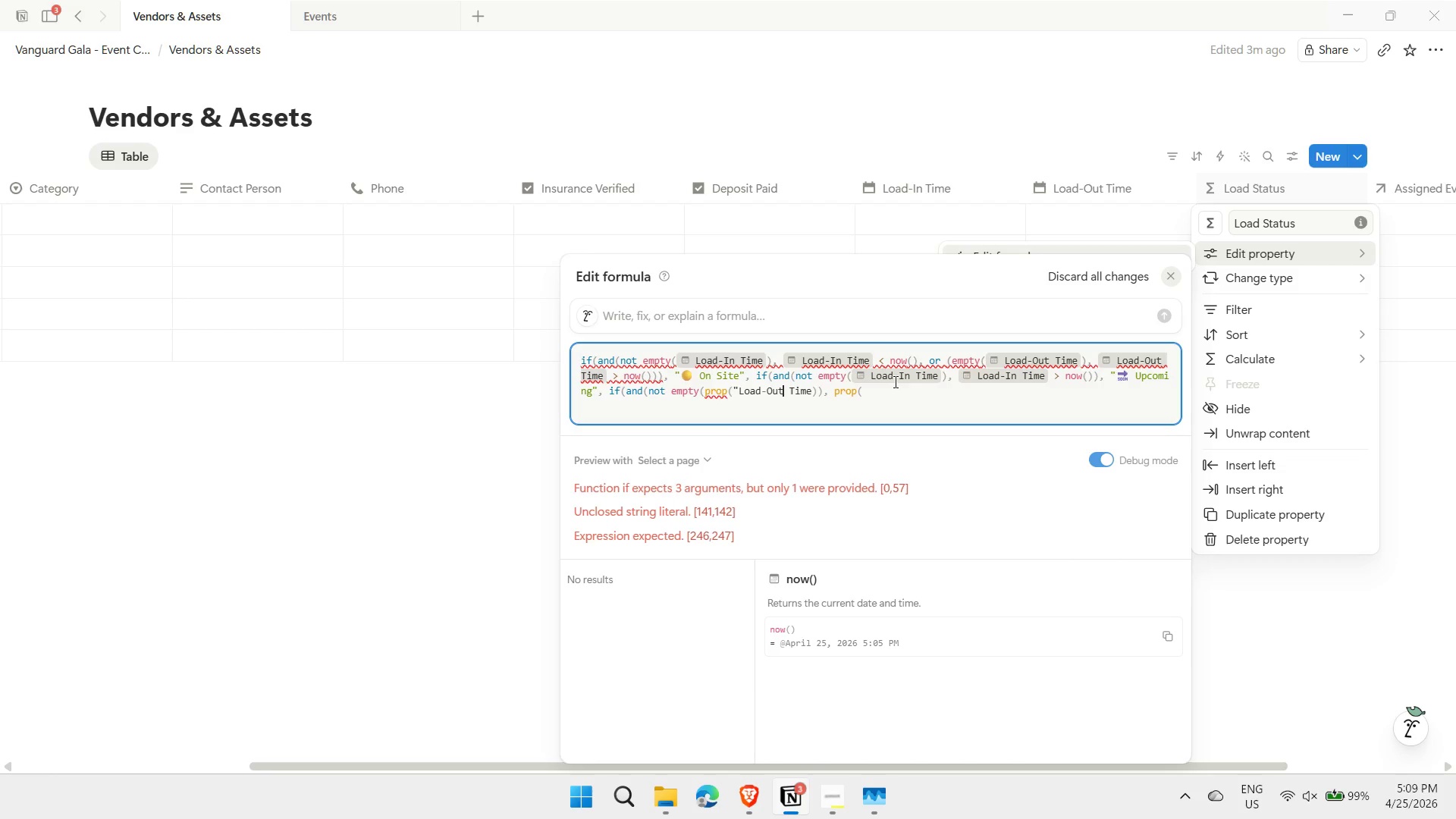 
key(ArrowRight)
 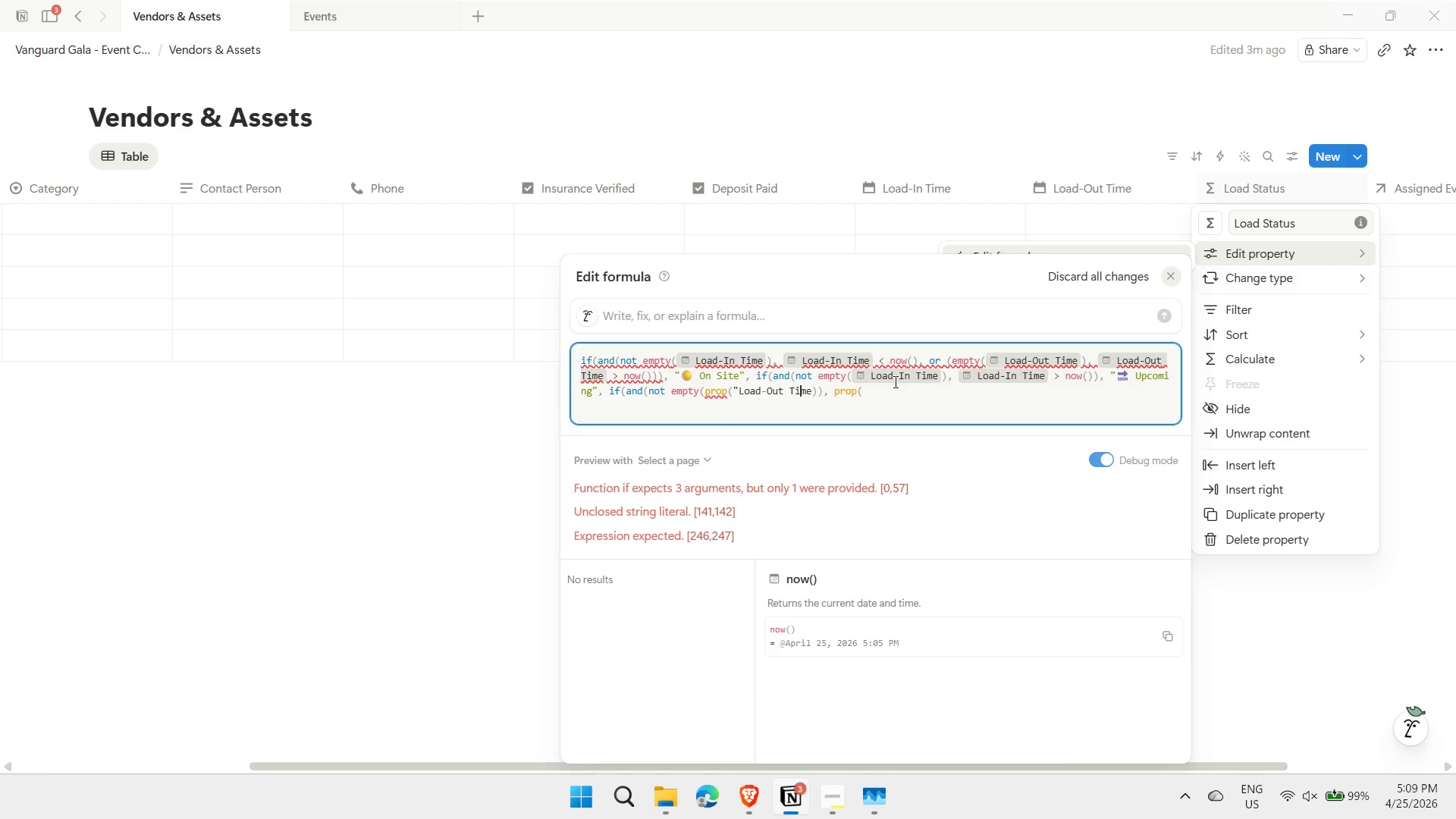 
hold_key(key=ArrowRight, duration=0.69)
 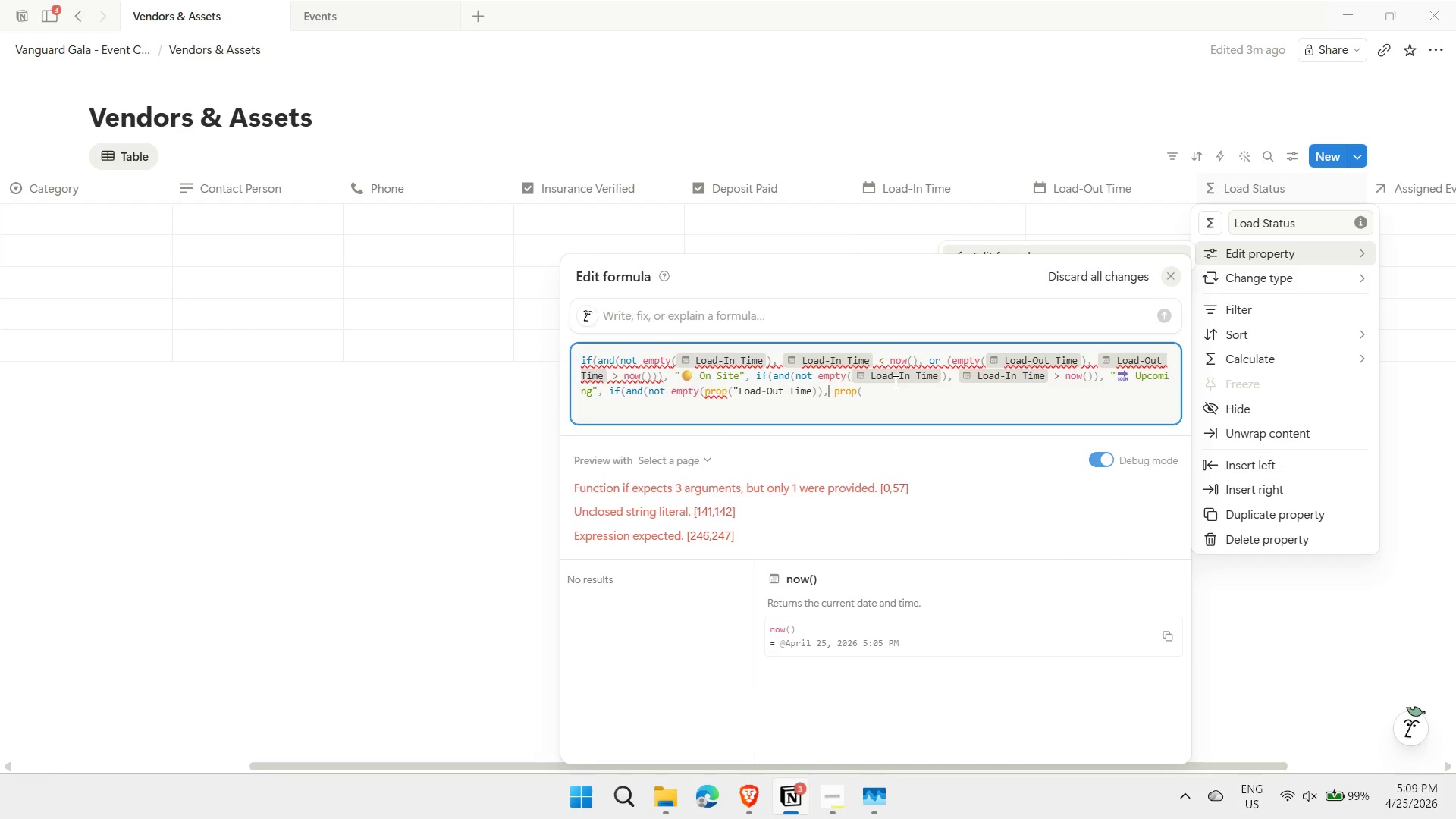 
key(ArrowLeft)
 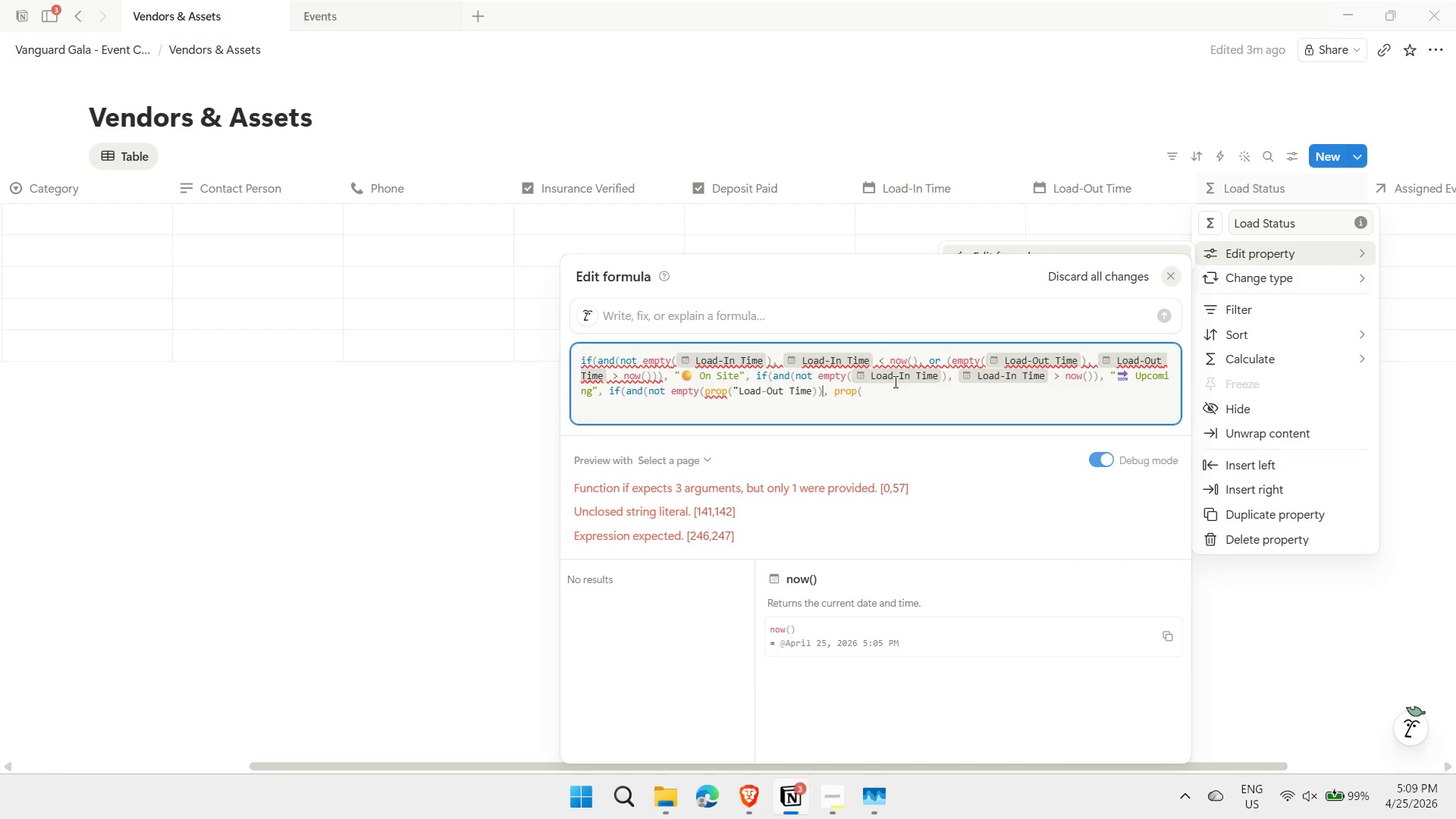 
key(ArrowLeft)
 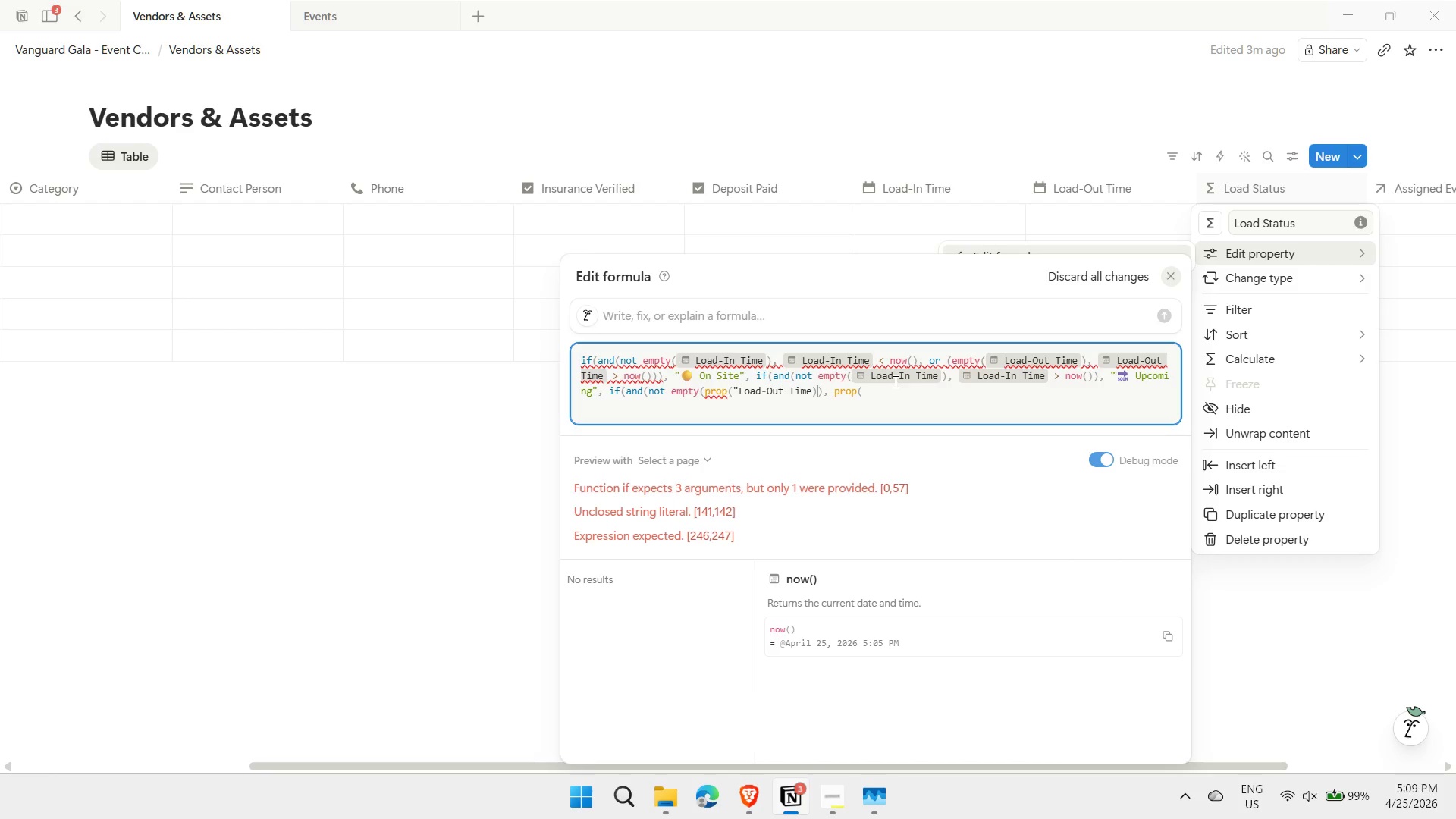 
key(ArrowLeft)
 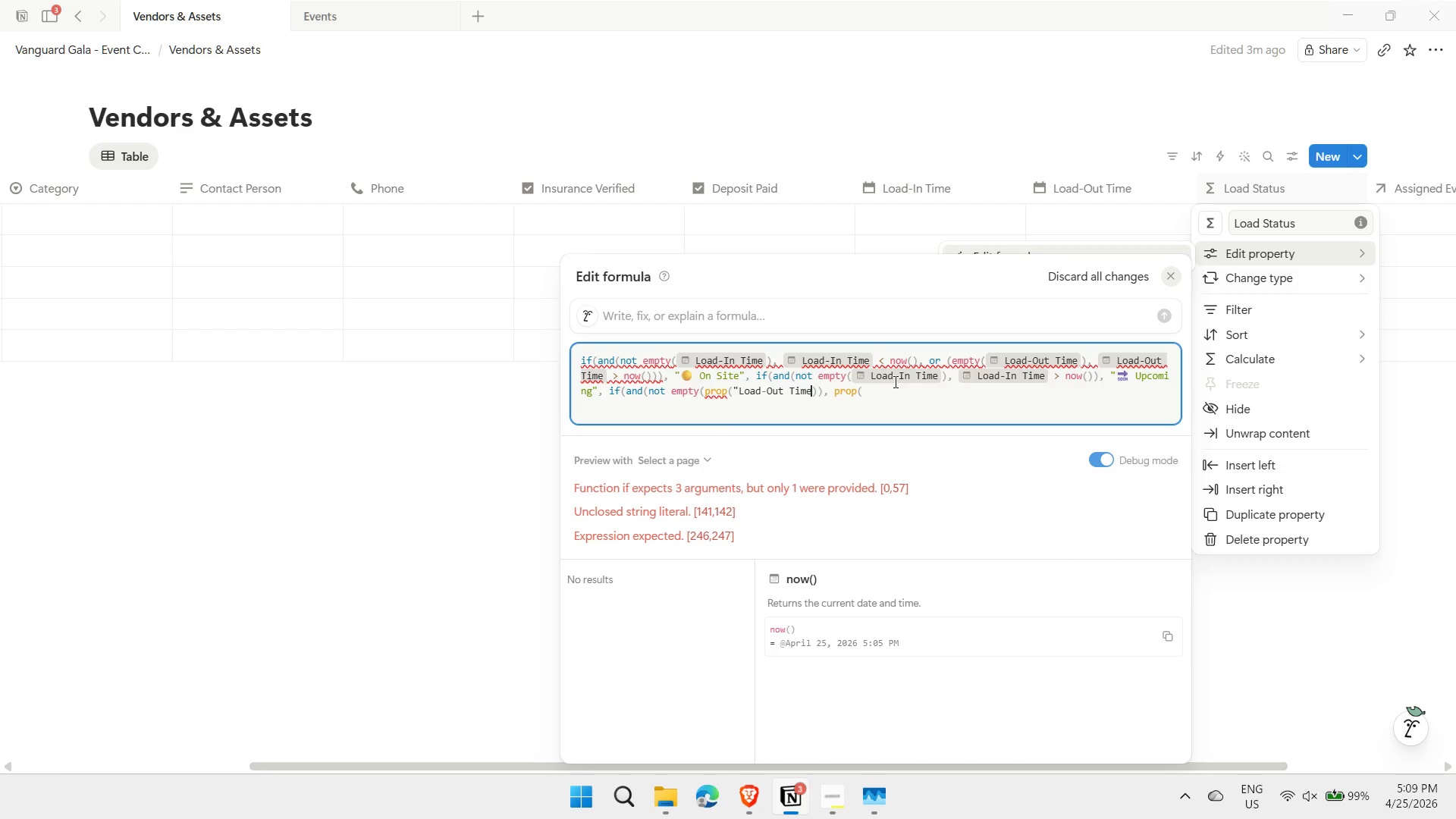 
key(Shift+ShiftRight)
 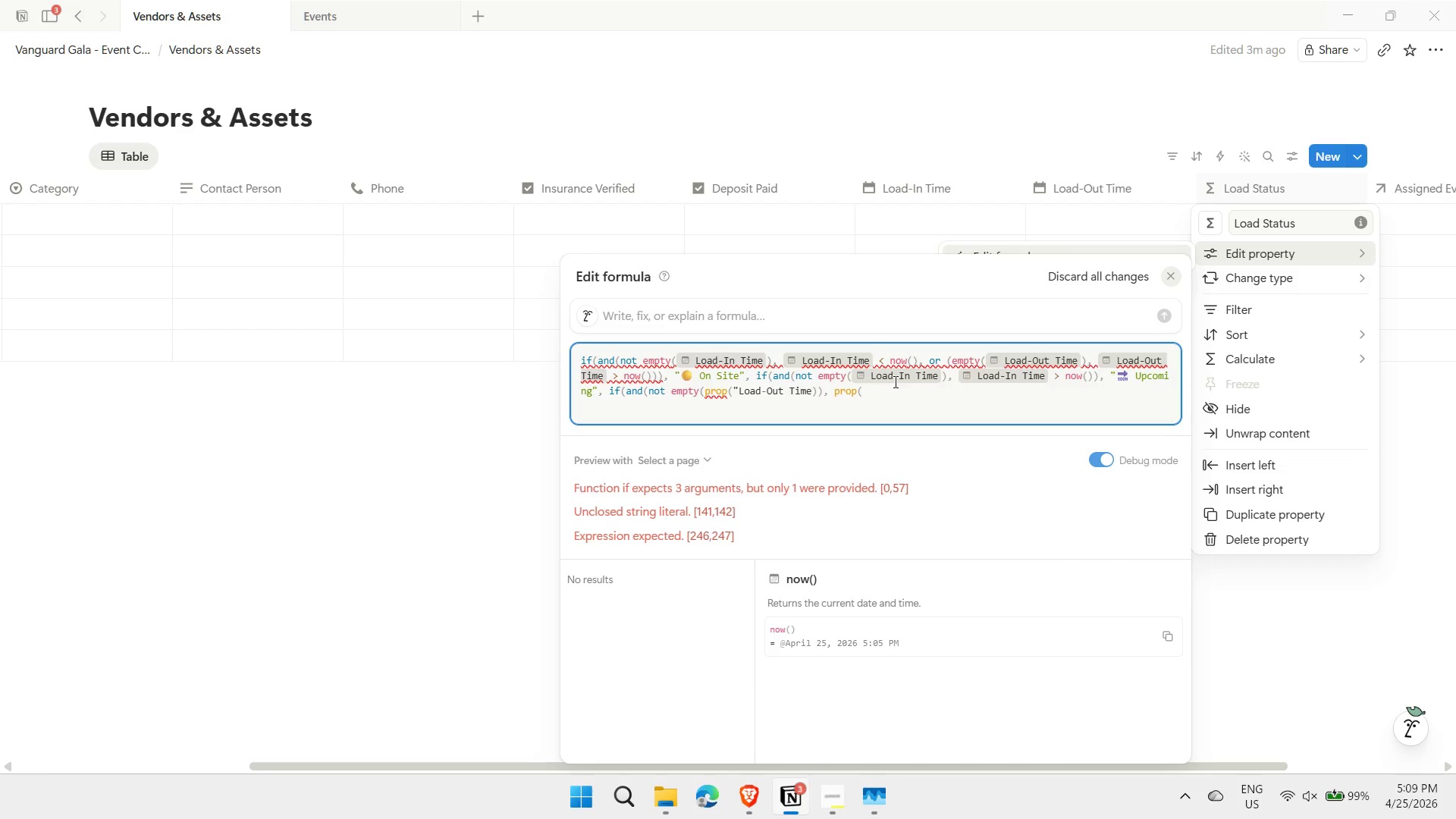 
key(Shift+Quote)
 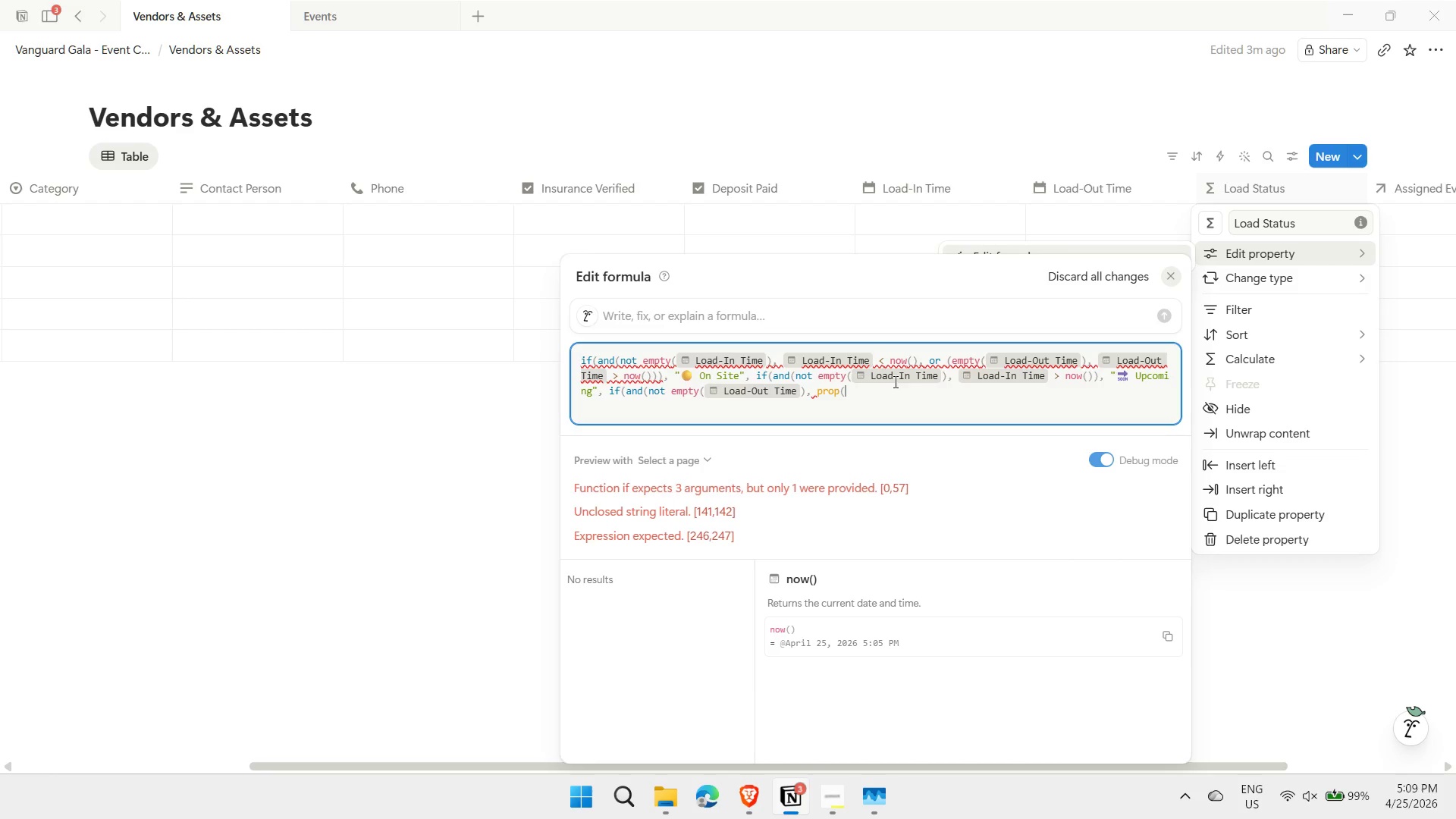 
key(ArrowRight)
 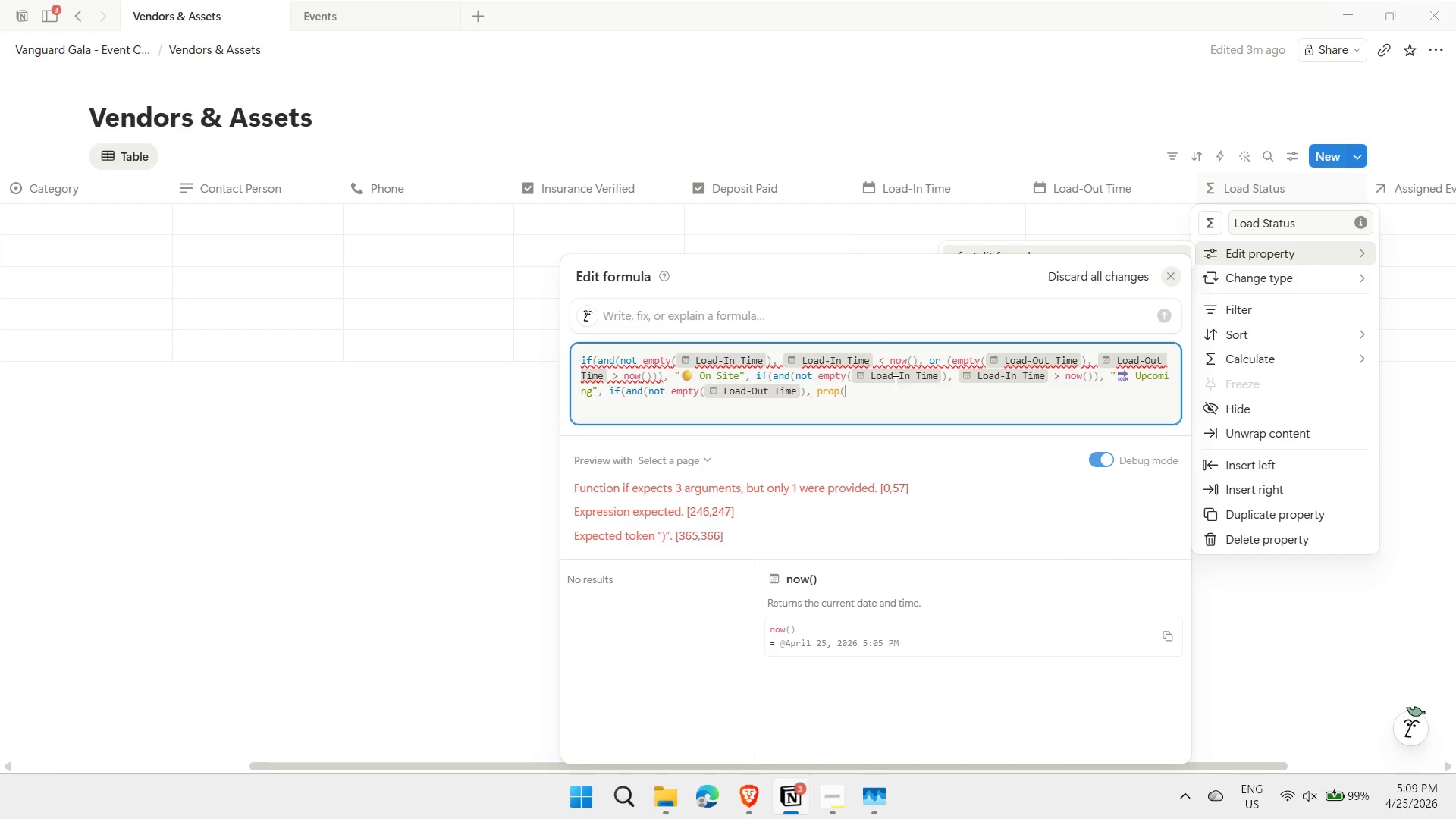 
key(ArrowRight)
 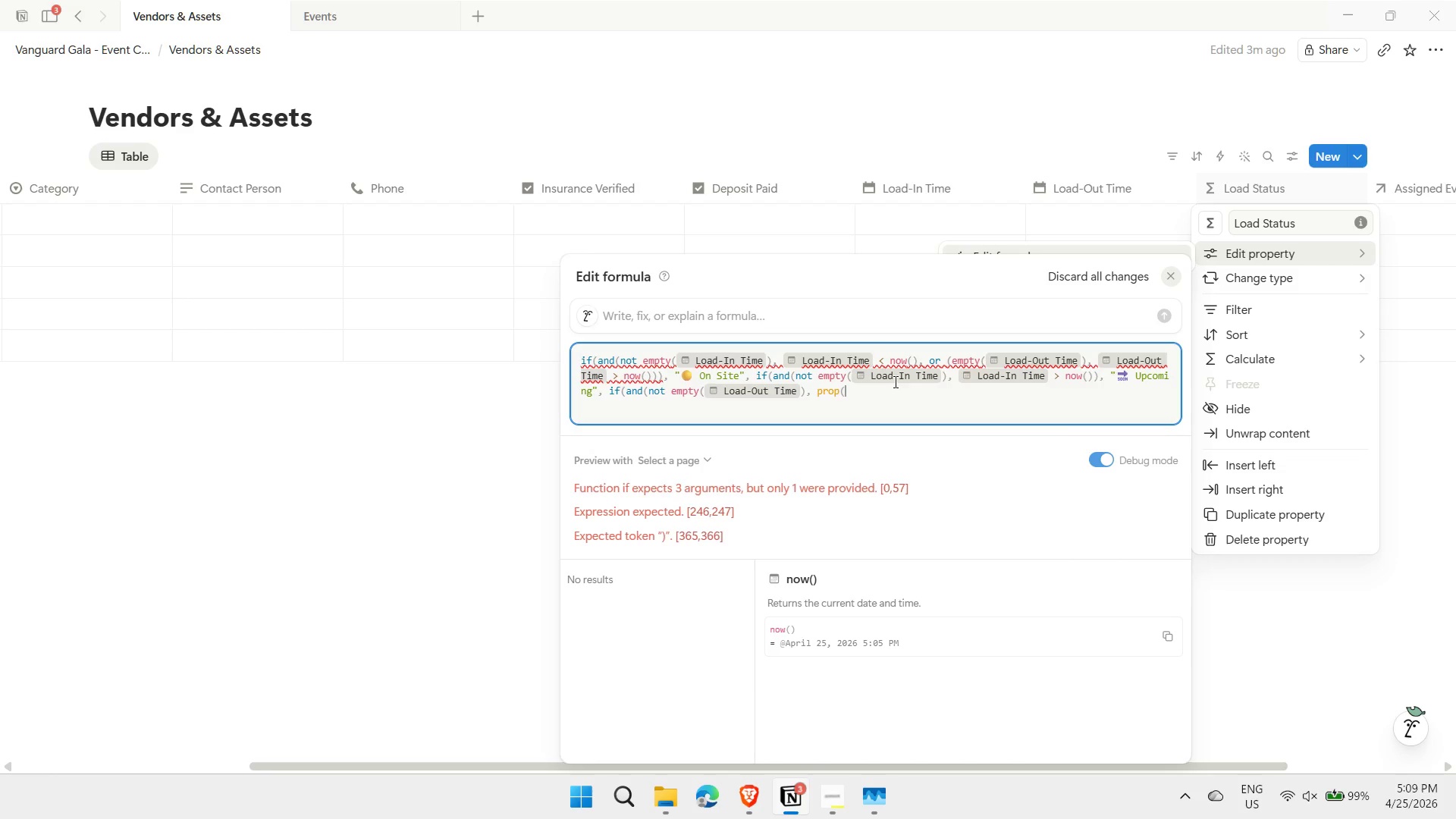 
wait(11.75)
 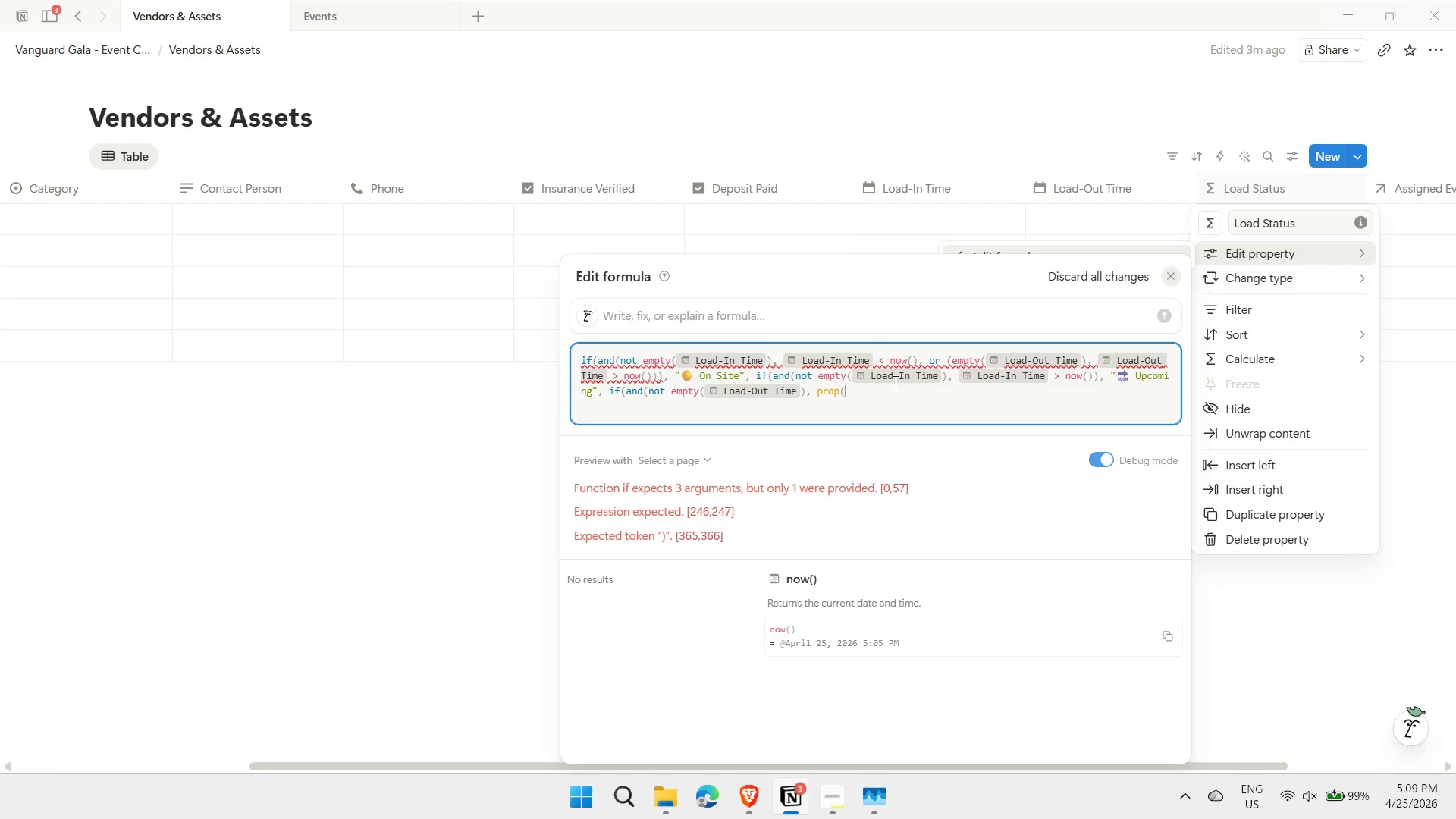 
type("Load-Out Time") < now()), ")
 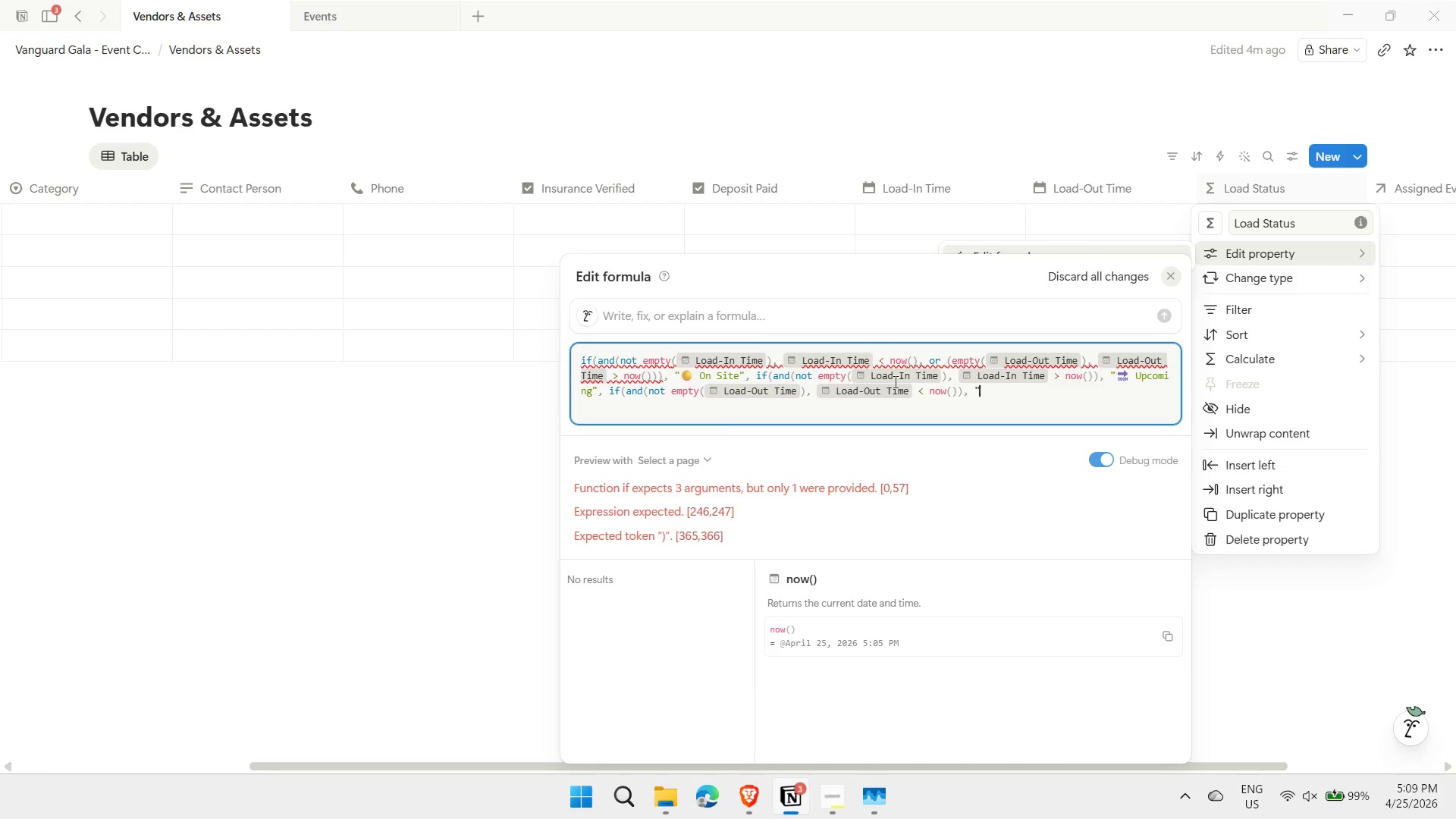 
key(Meta+MetaLeft)
 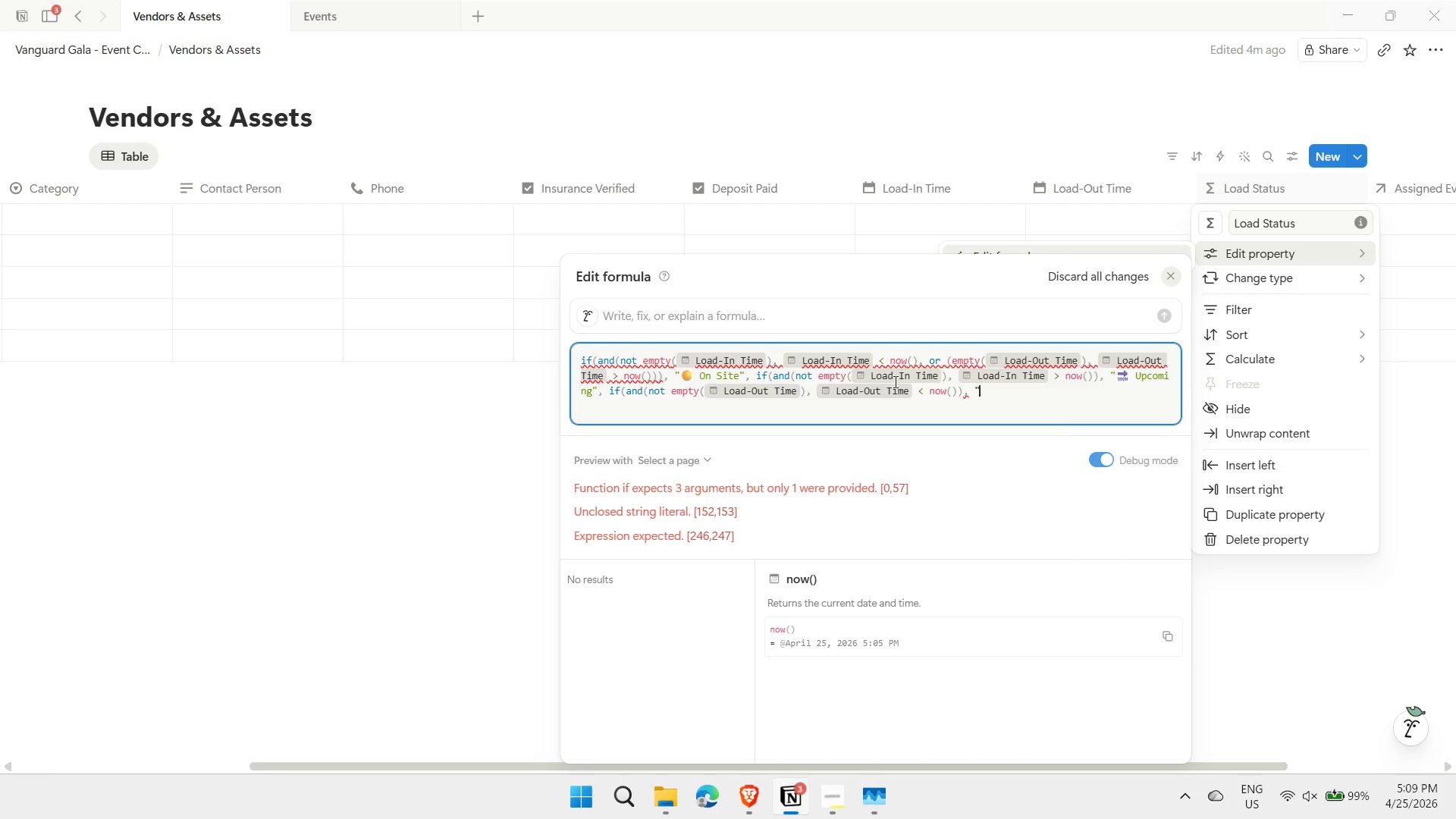 
key(Meta+Period)
 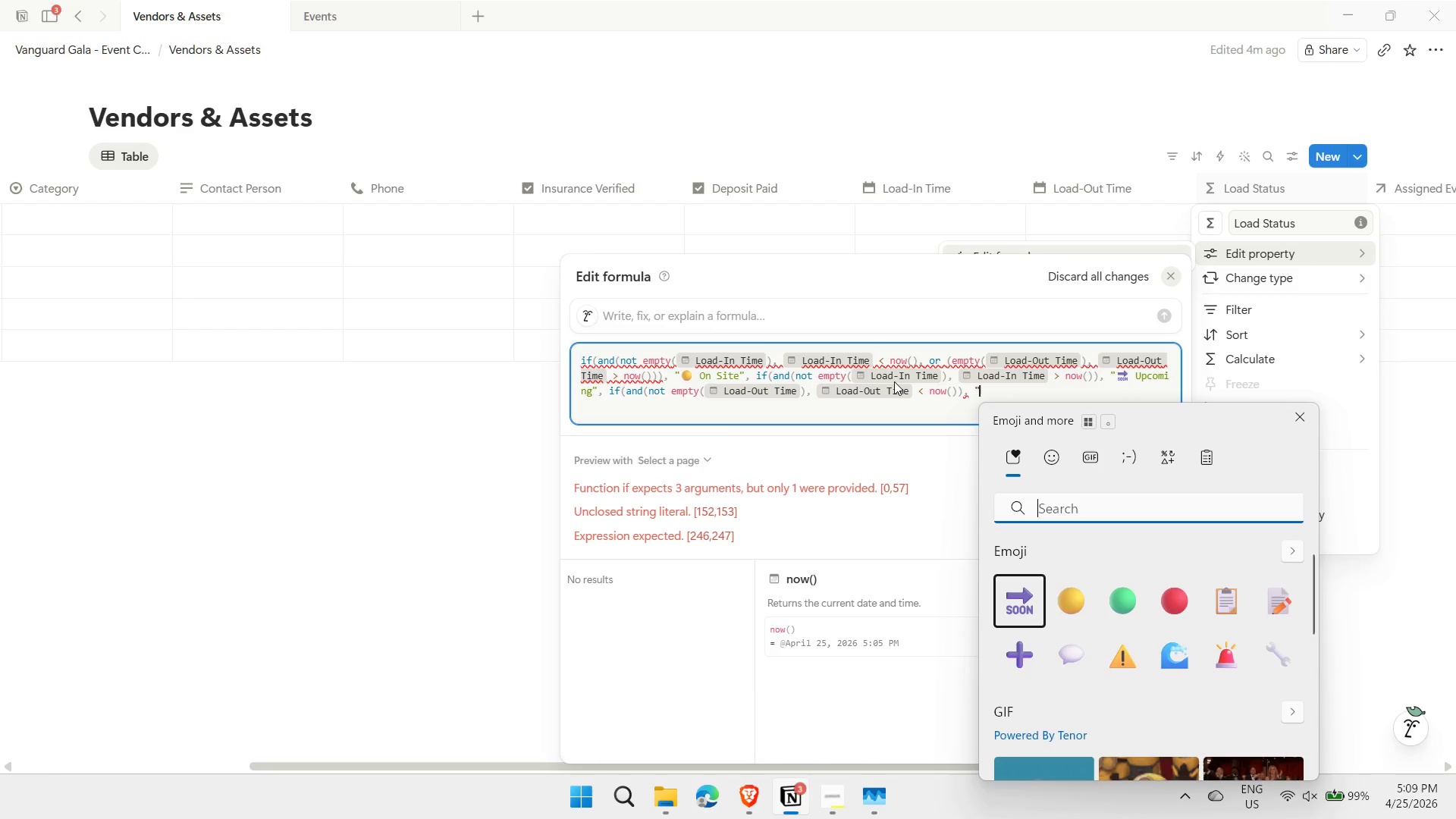 
type(check)
 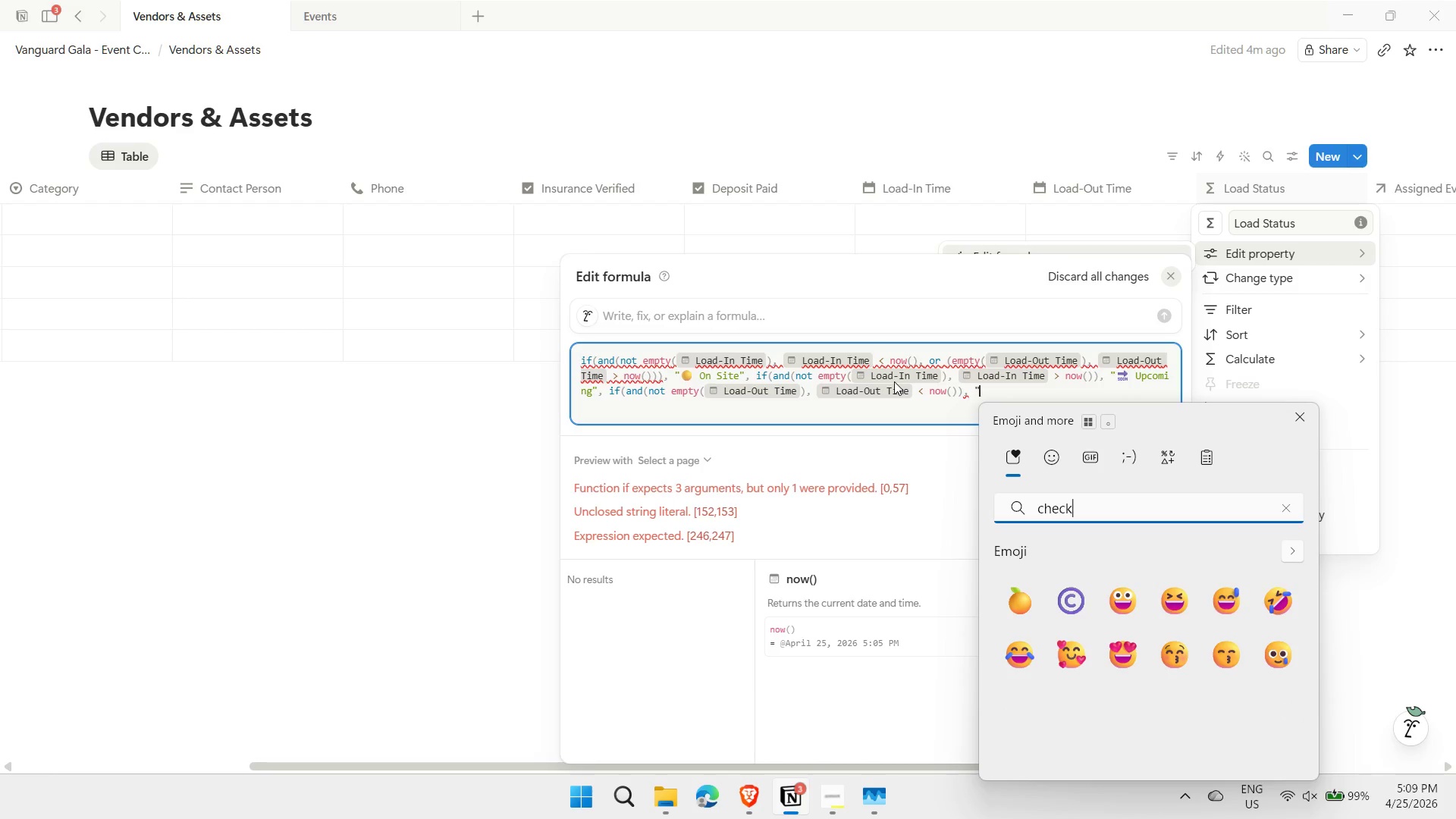 
key(ArrowDown)
 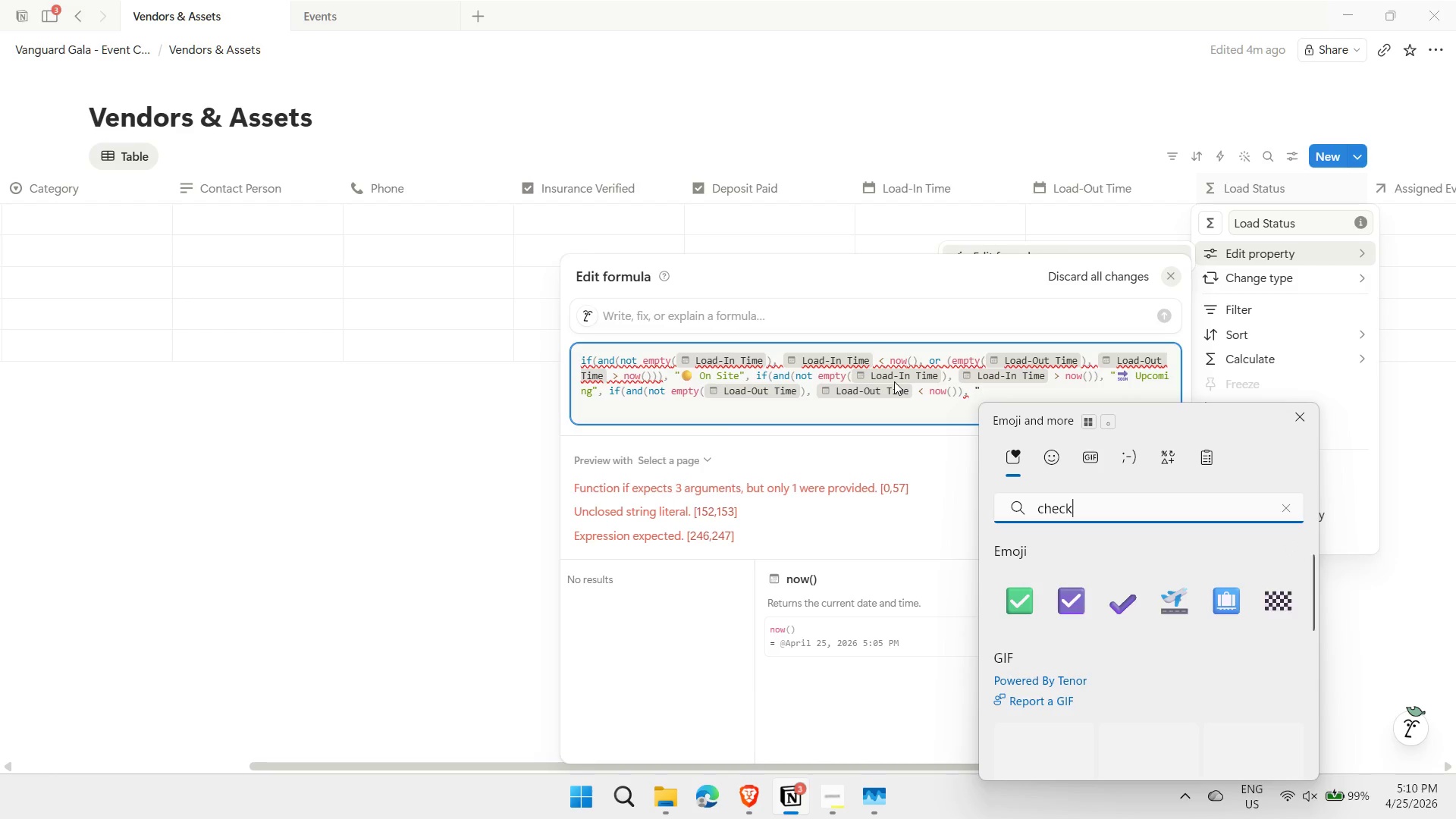 
key(ArrowDown)
 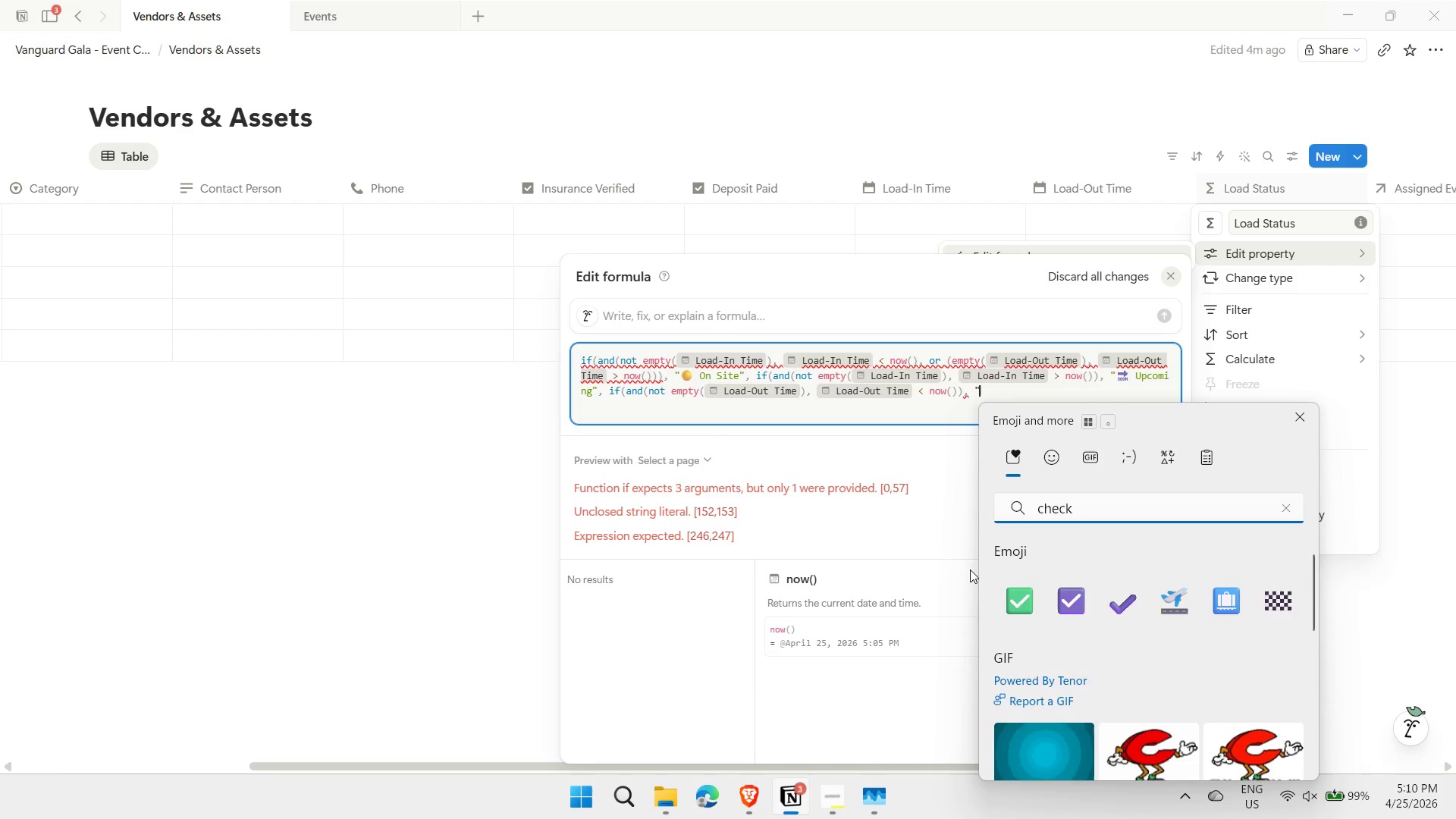 
left_click([1008, 595])
 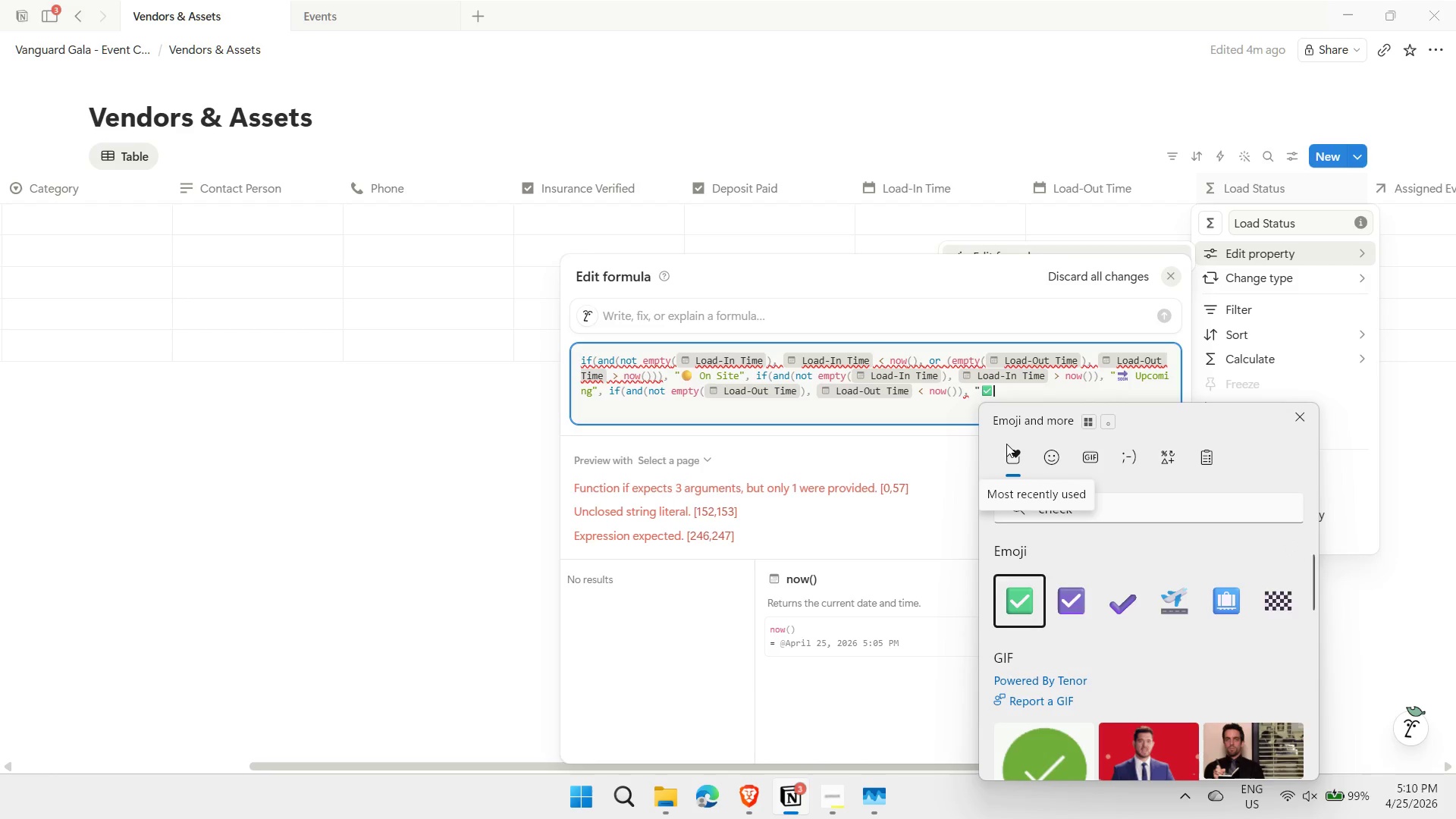 
type( Departed)
 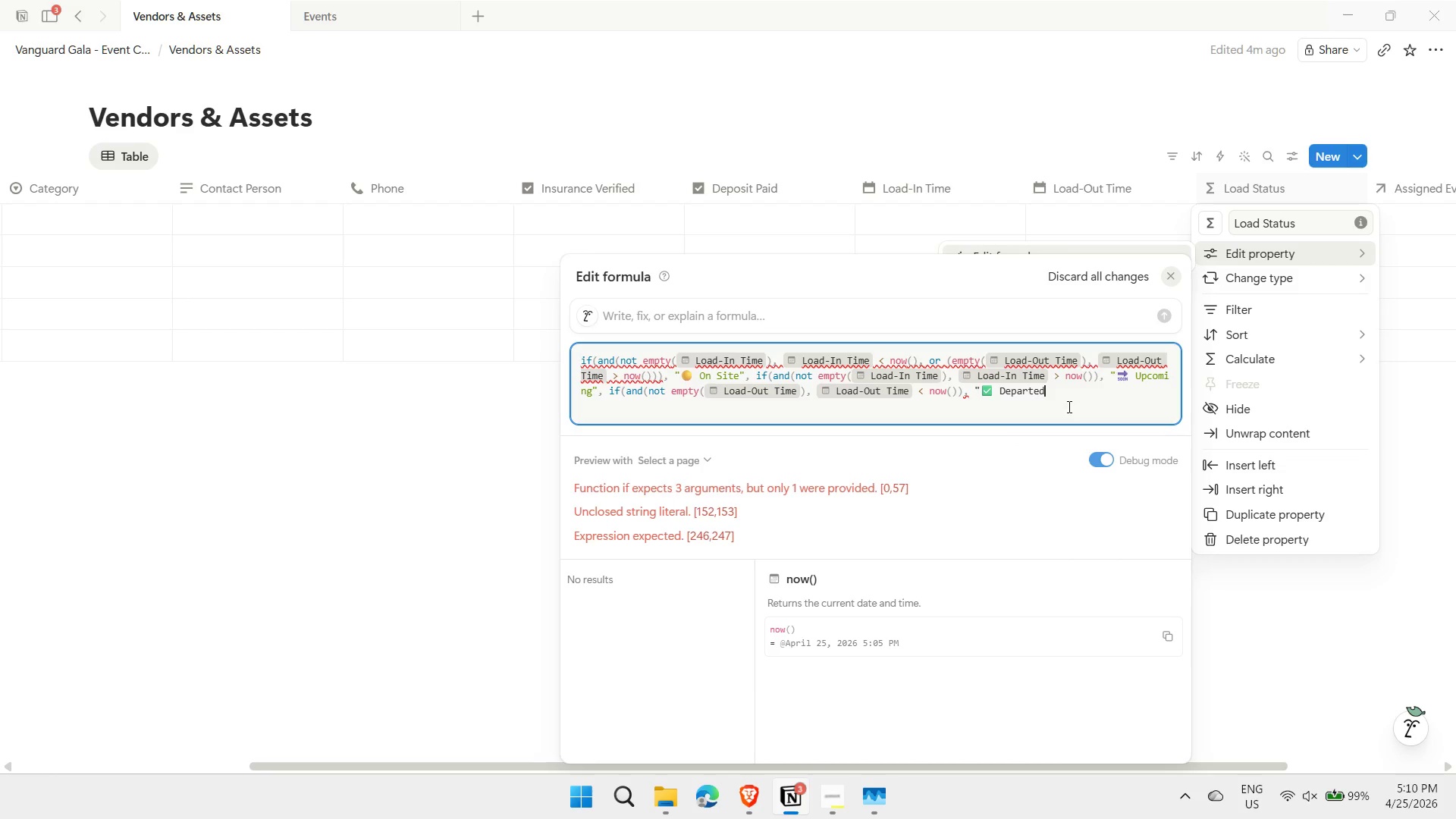 
type(", if(and()
 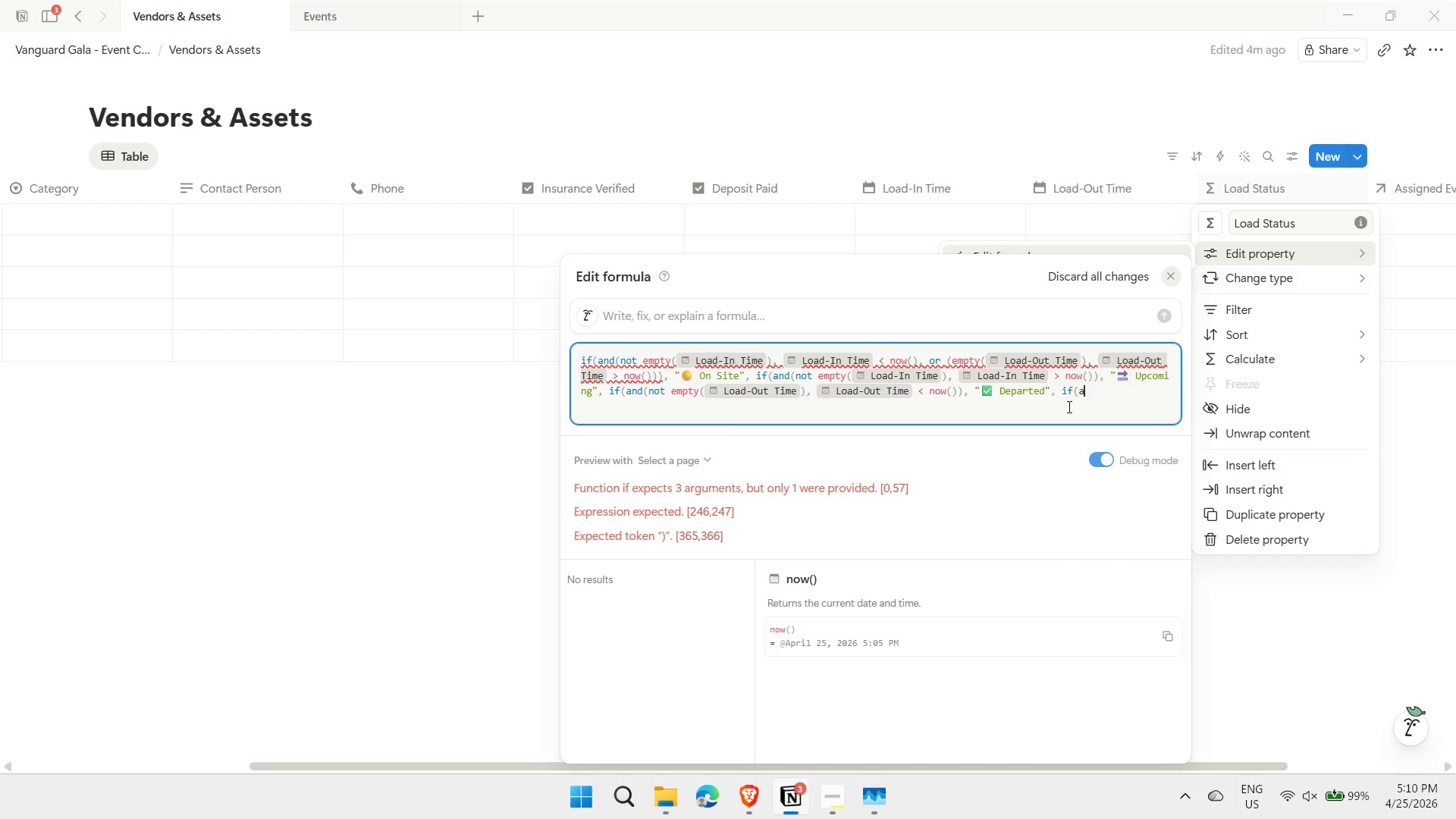 
type(not empty)
 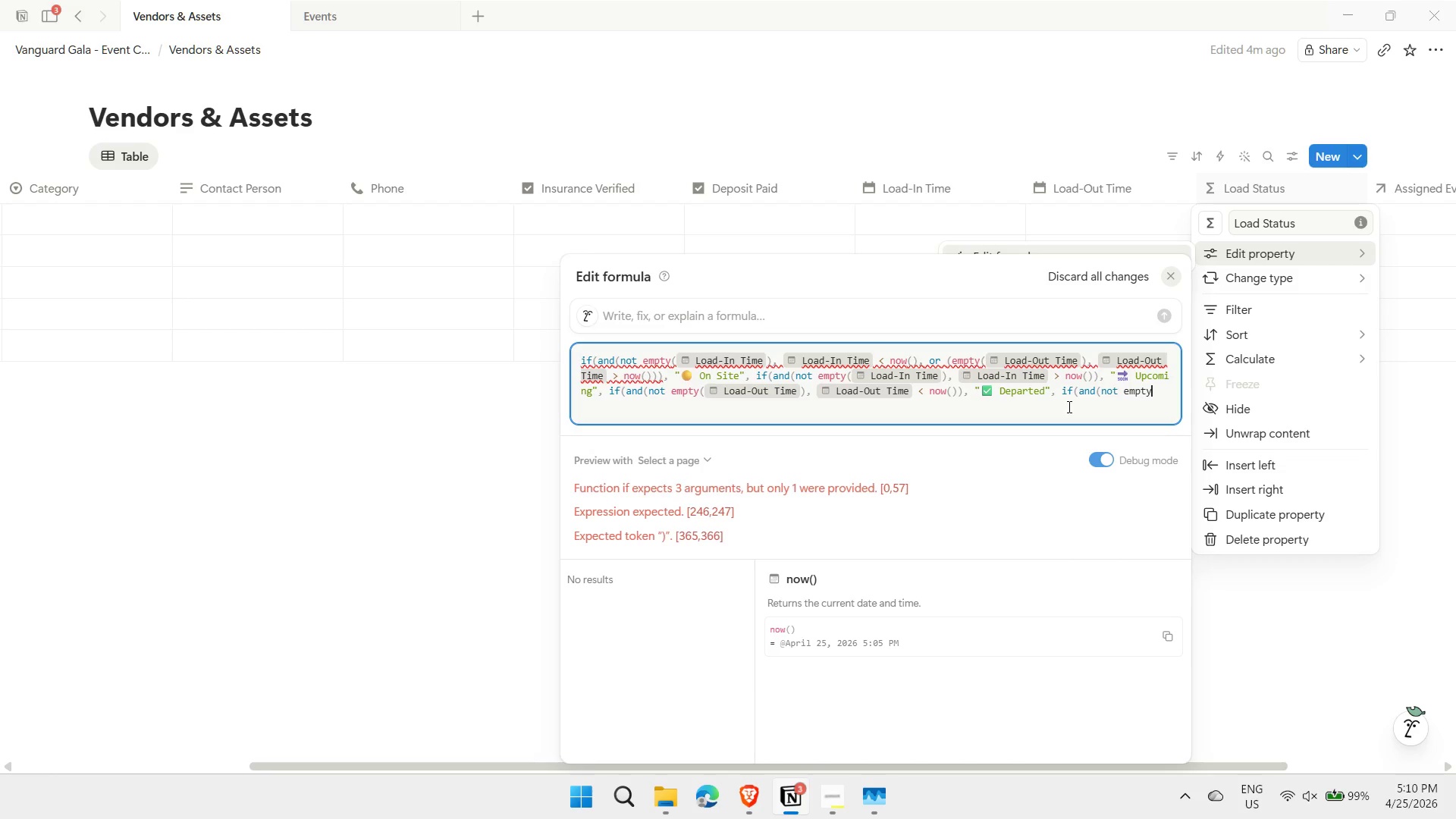 
type((prop("Load-In Time")))
 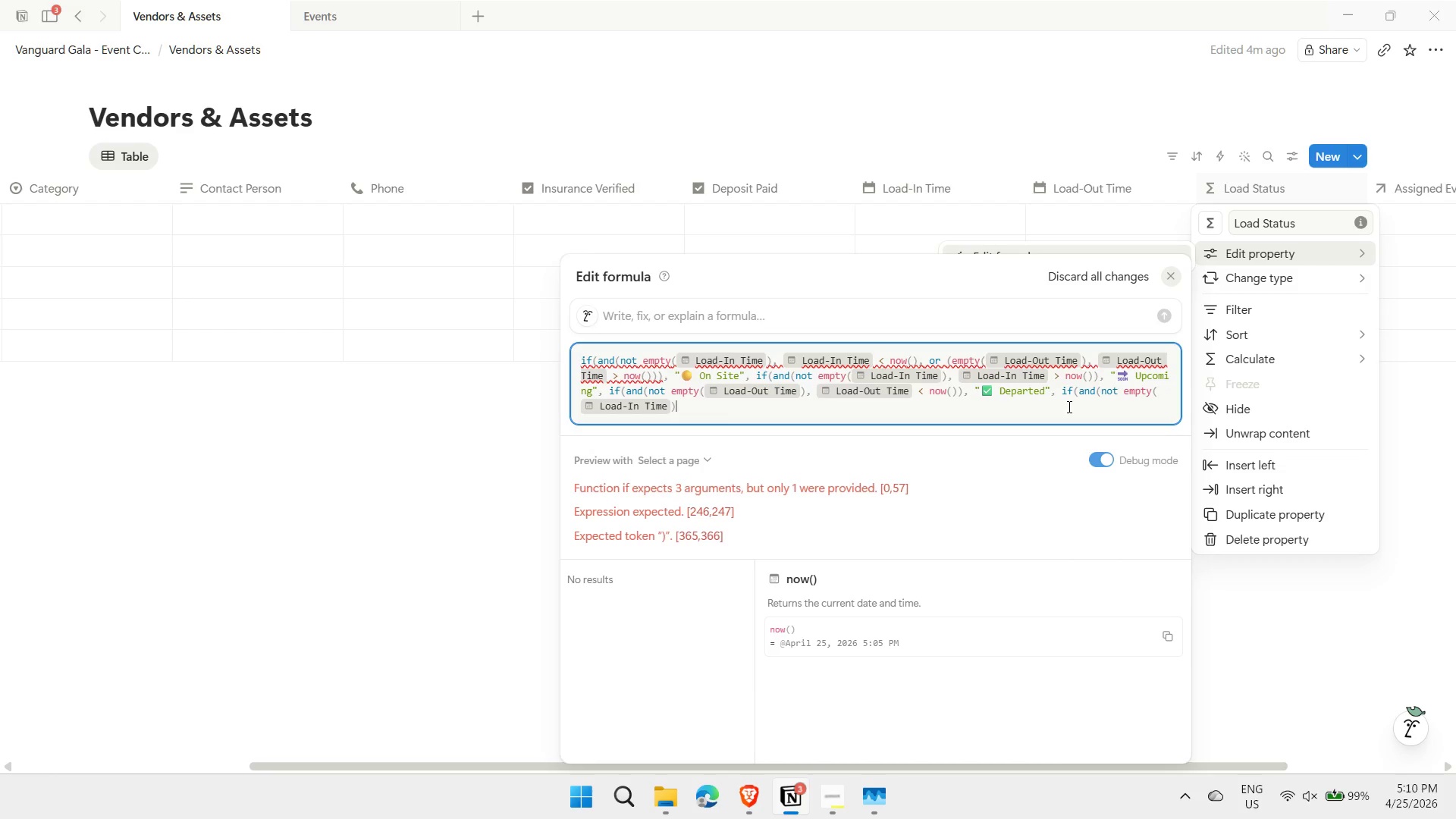 
type(, not empty)
 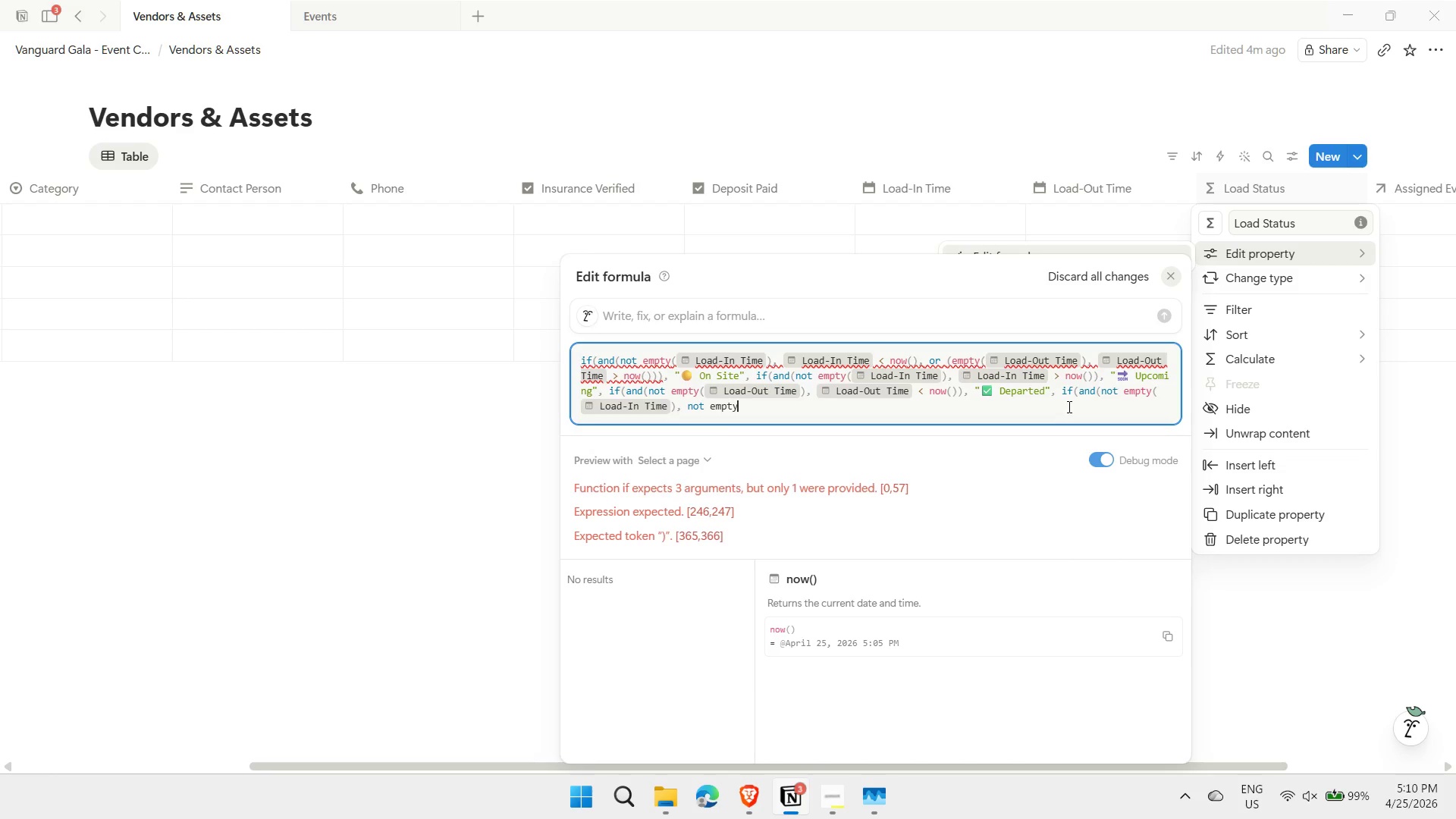 
type((prop("Load-Out Time"))), ")
 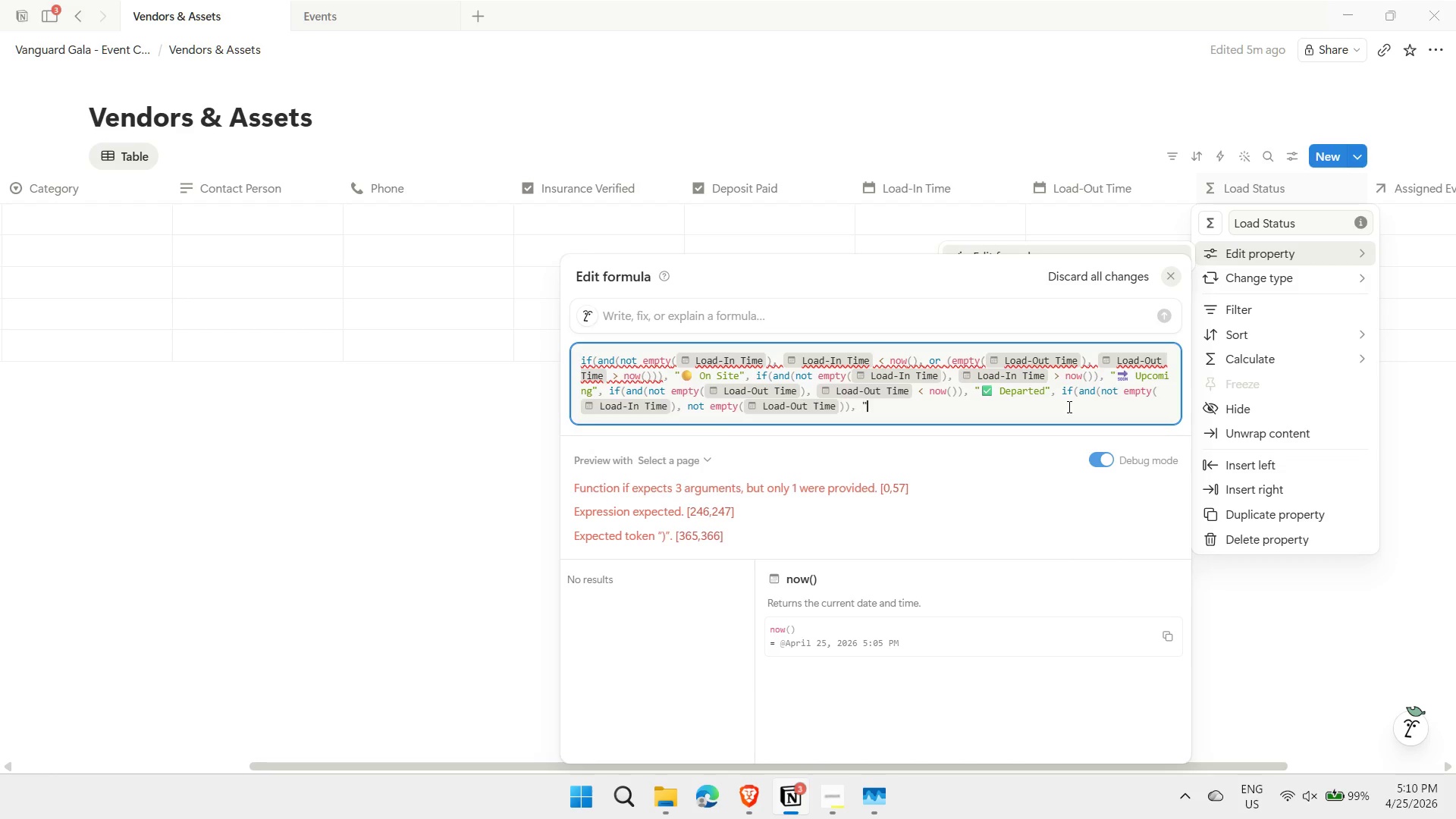 
key(Meta+MetaLeft)
 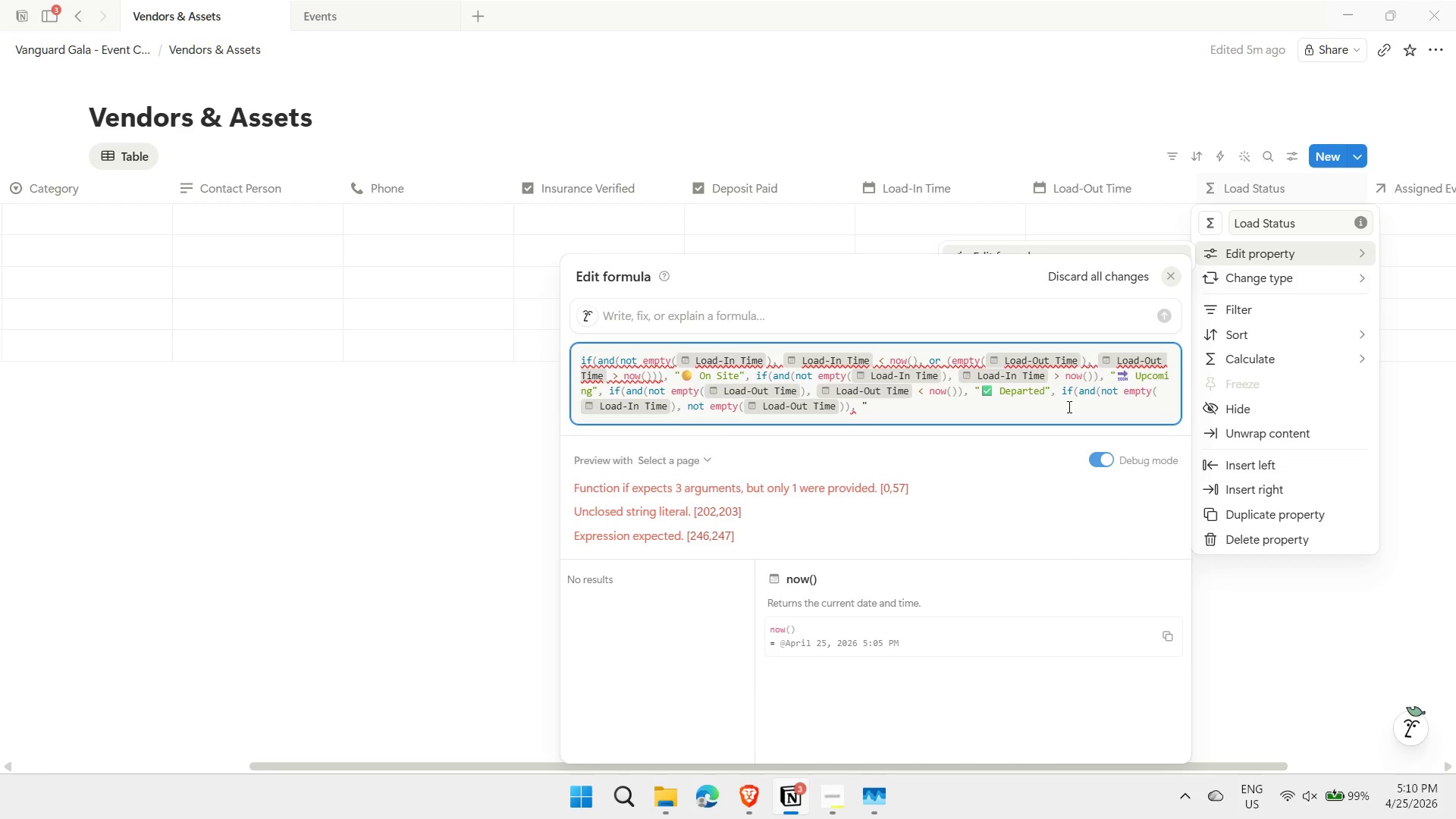 
key(Meta+Period)
 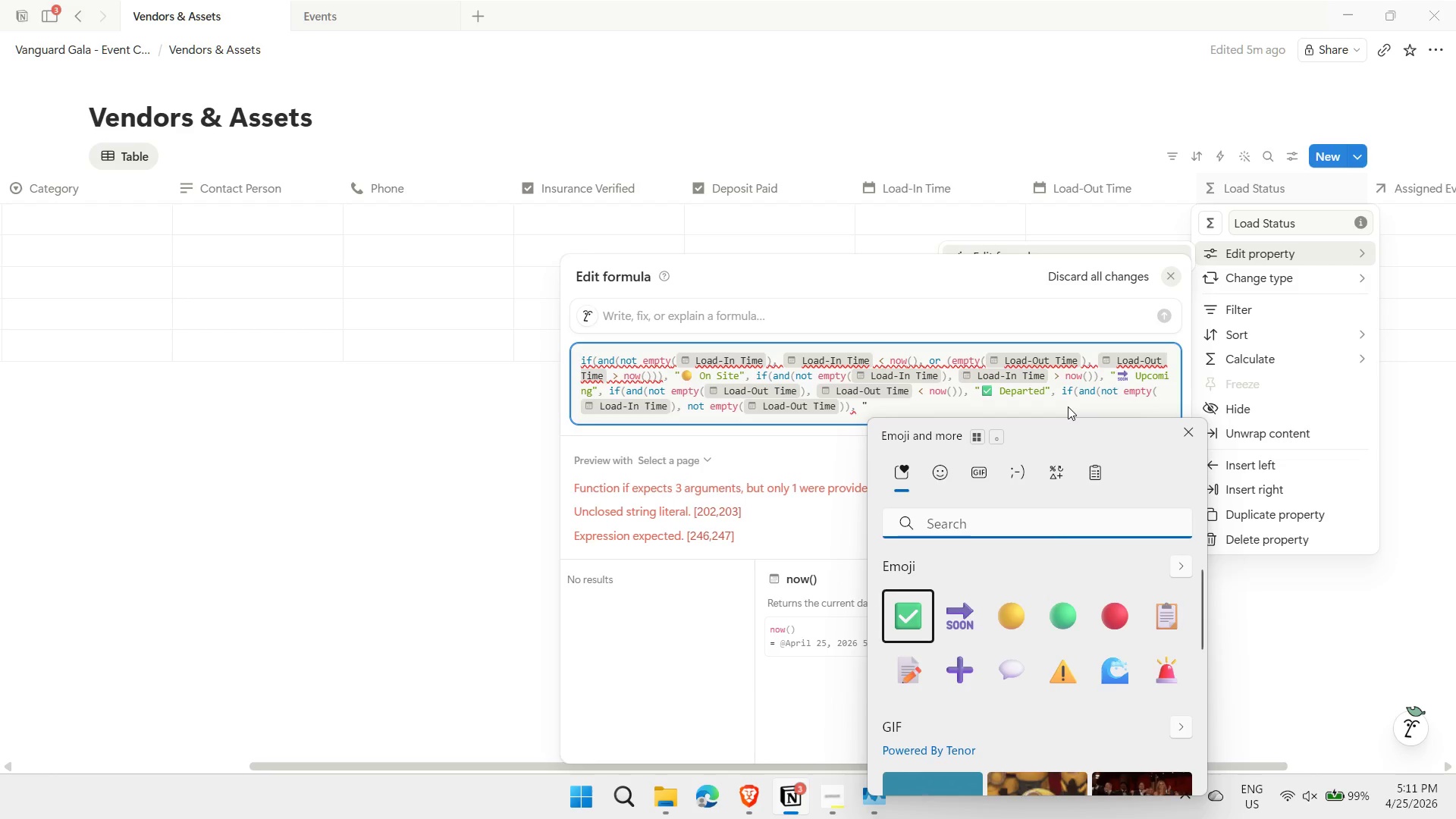 
type(box)
 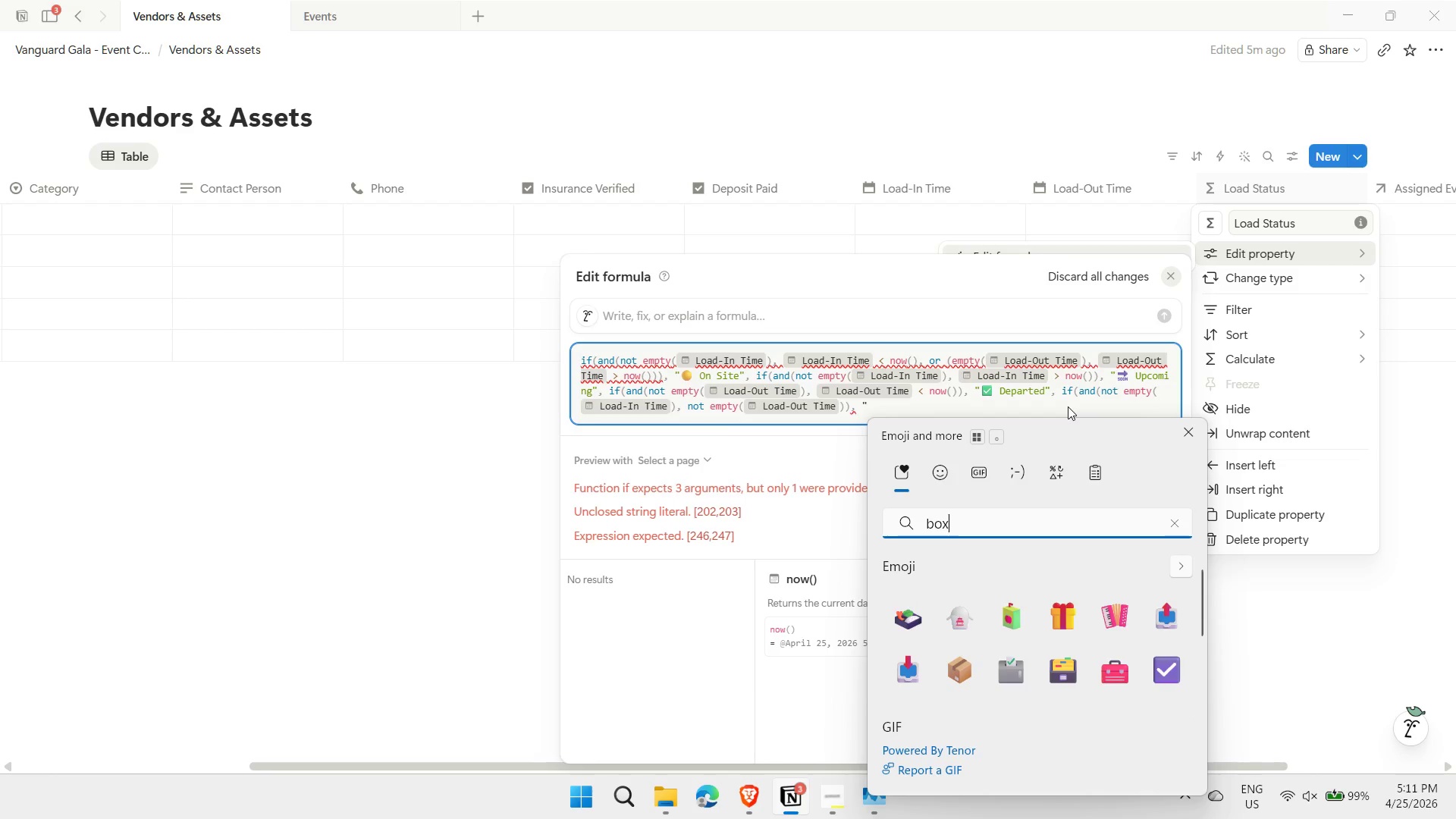 
key(ArrowDown)
 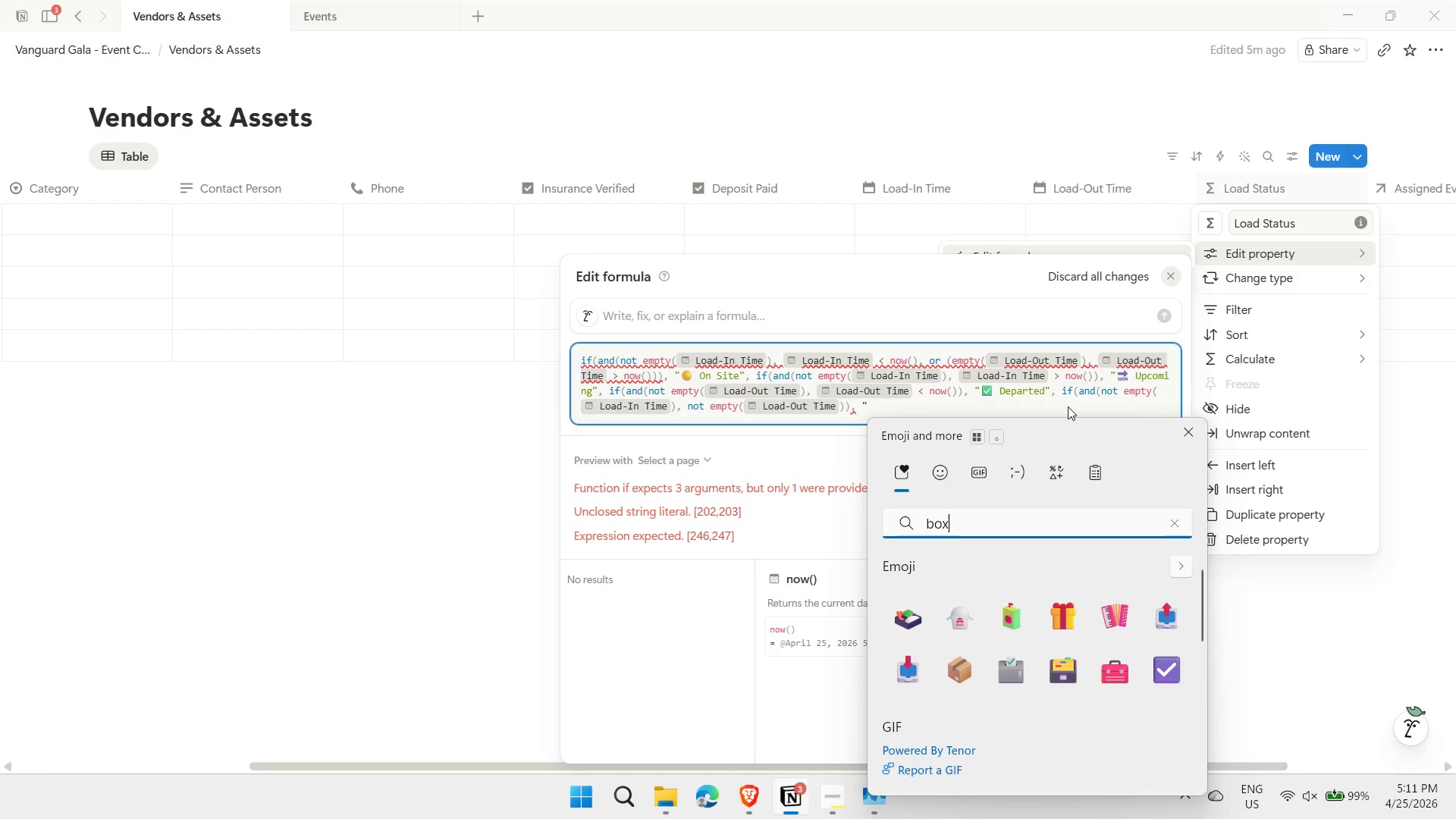 
key(ArrowDown)
 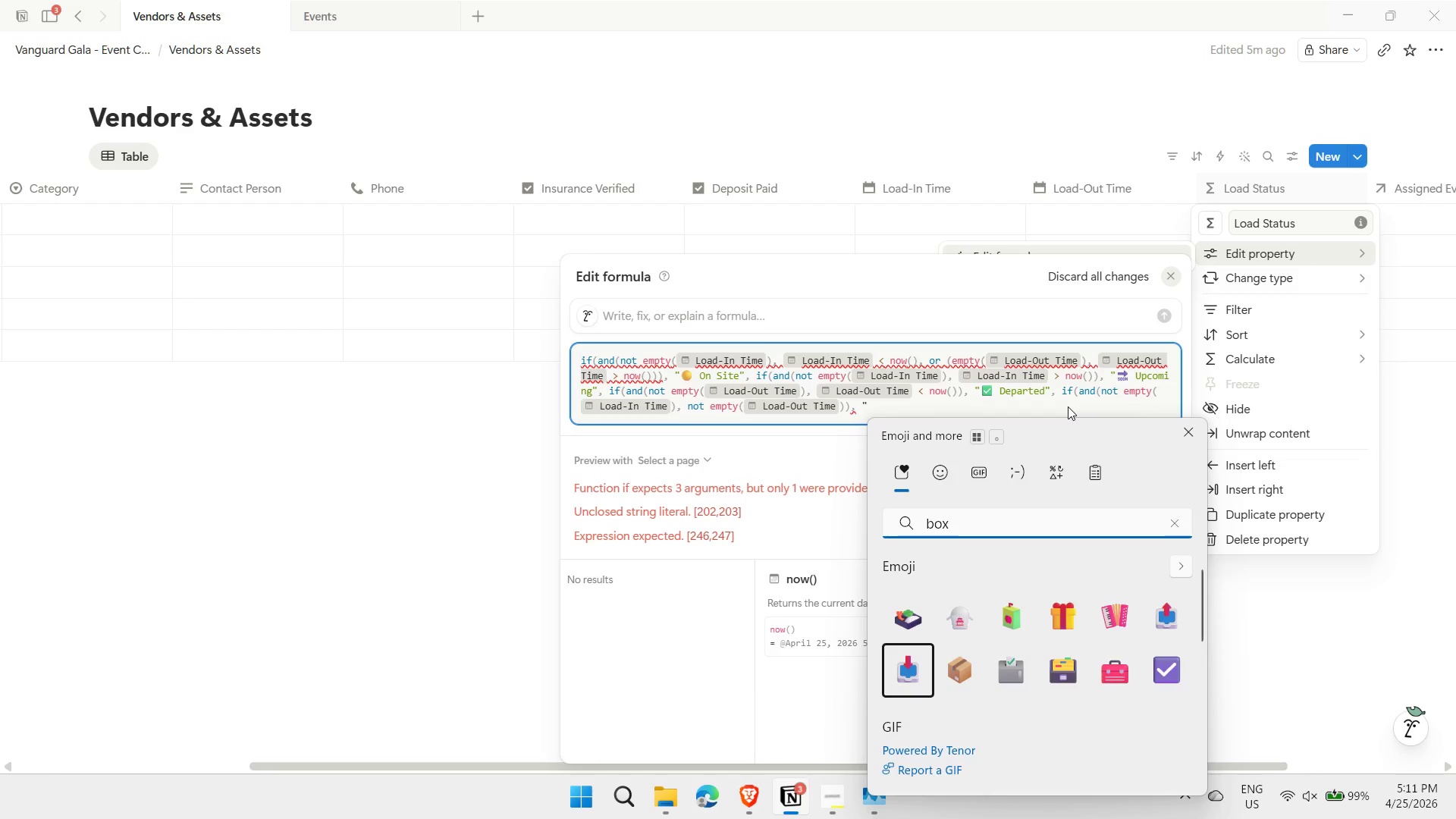 
key(ArrowRight)
 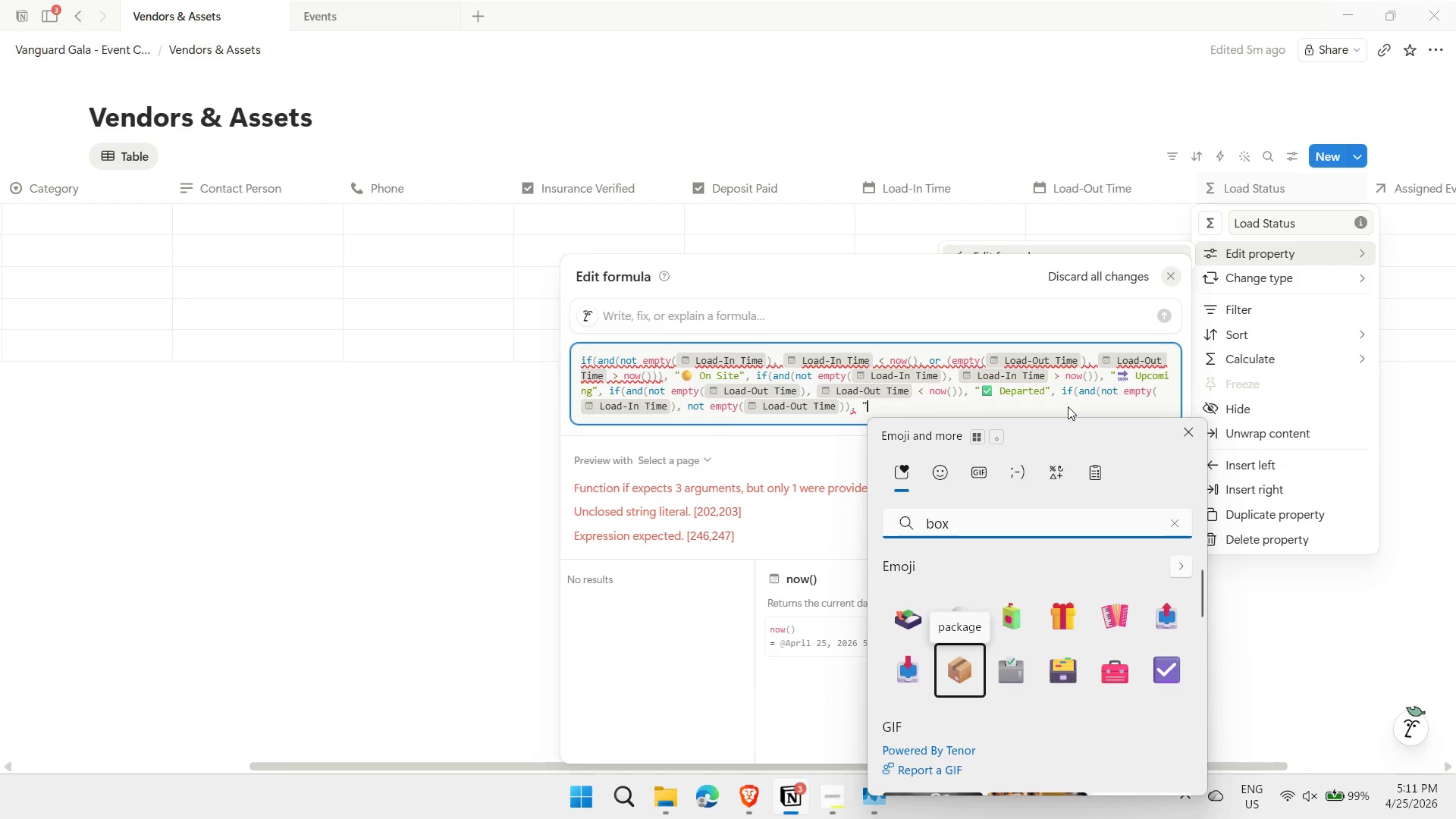 
key(Enter)
 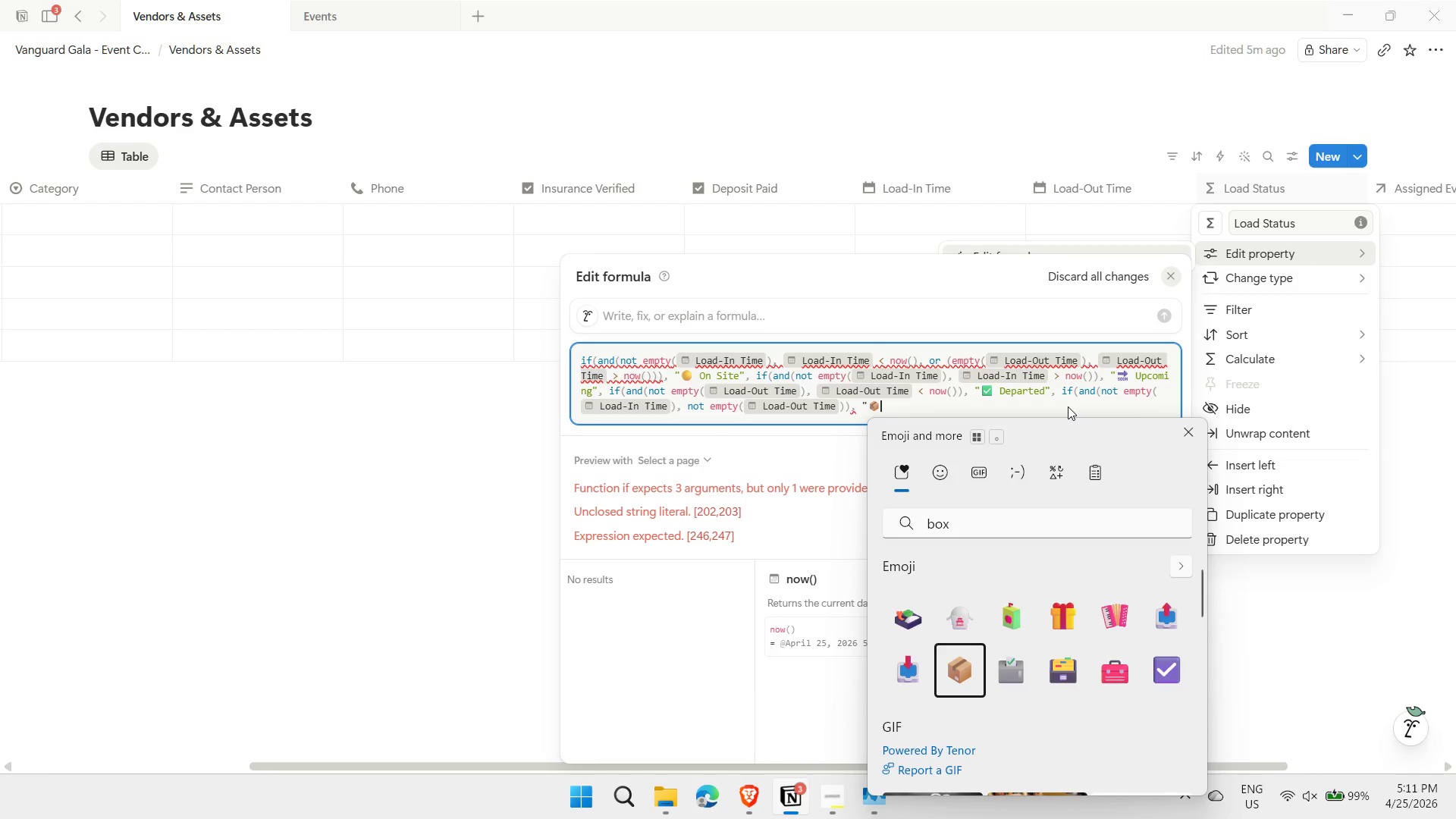 
type( Complete", ")
 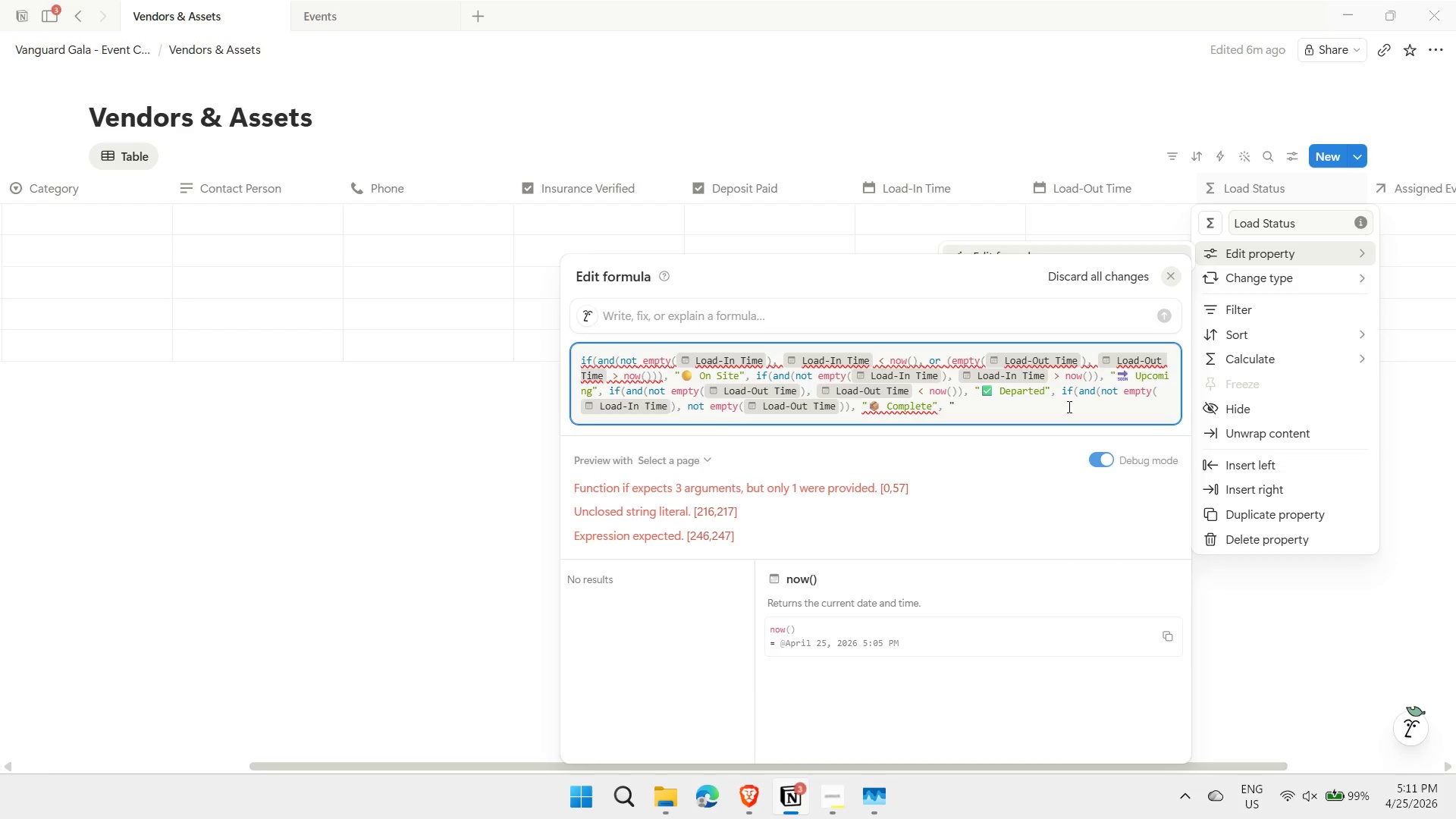 
key(Meta+MetaLeft)
 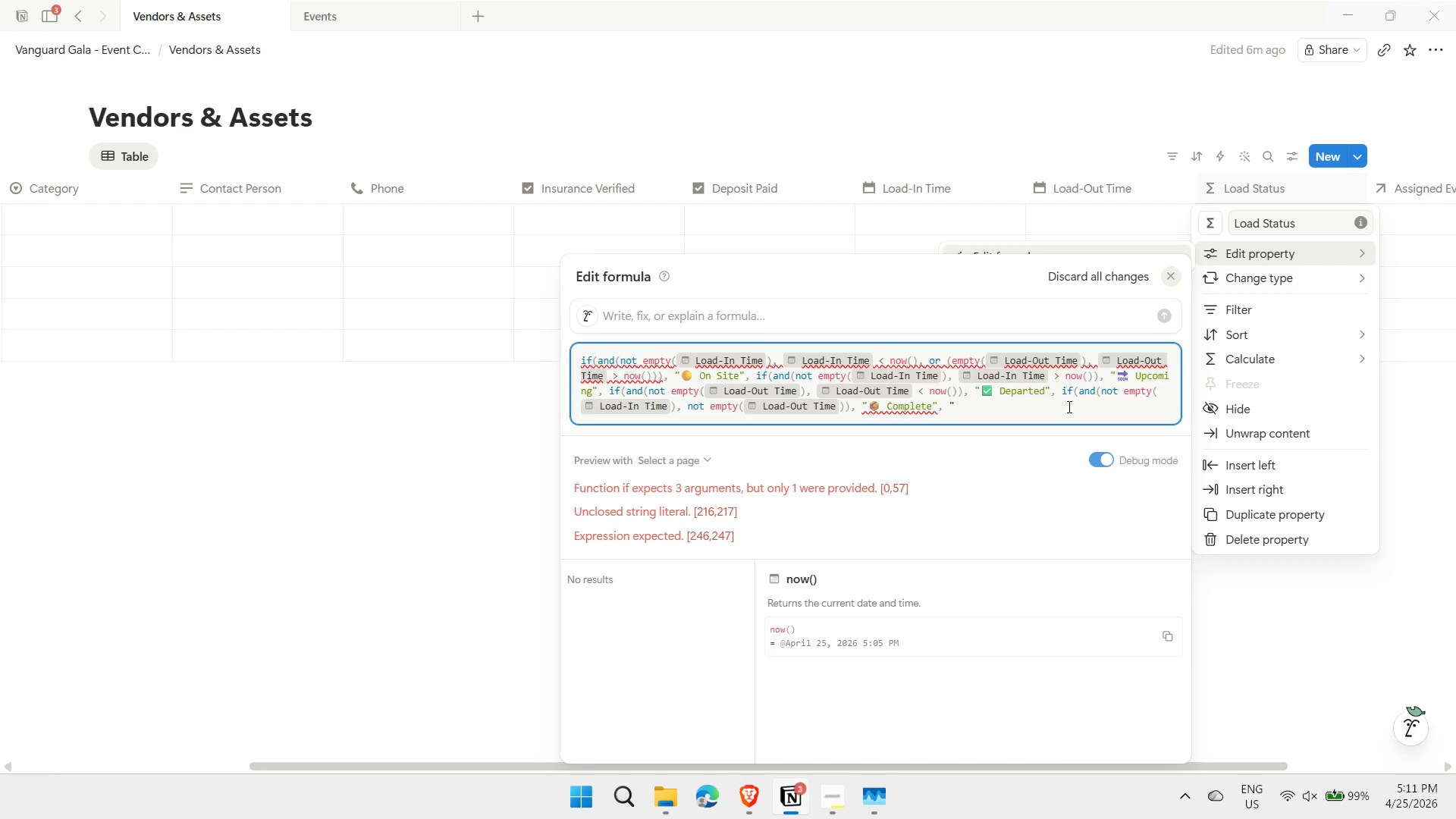 
key(Meta+Comma)
 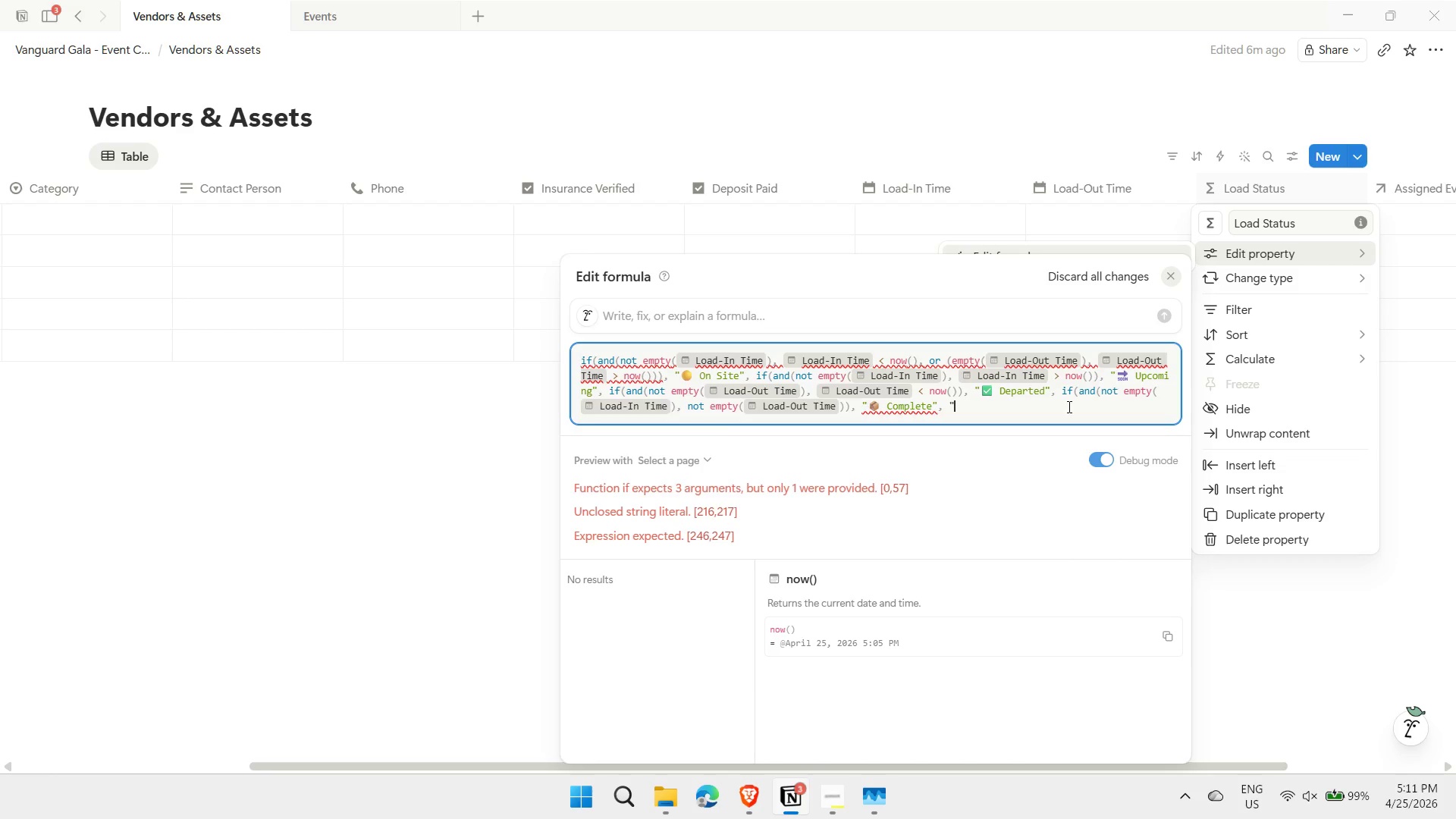 
key(Meta+MetaLeft)
 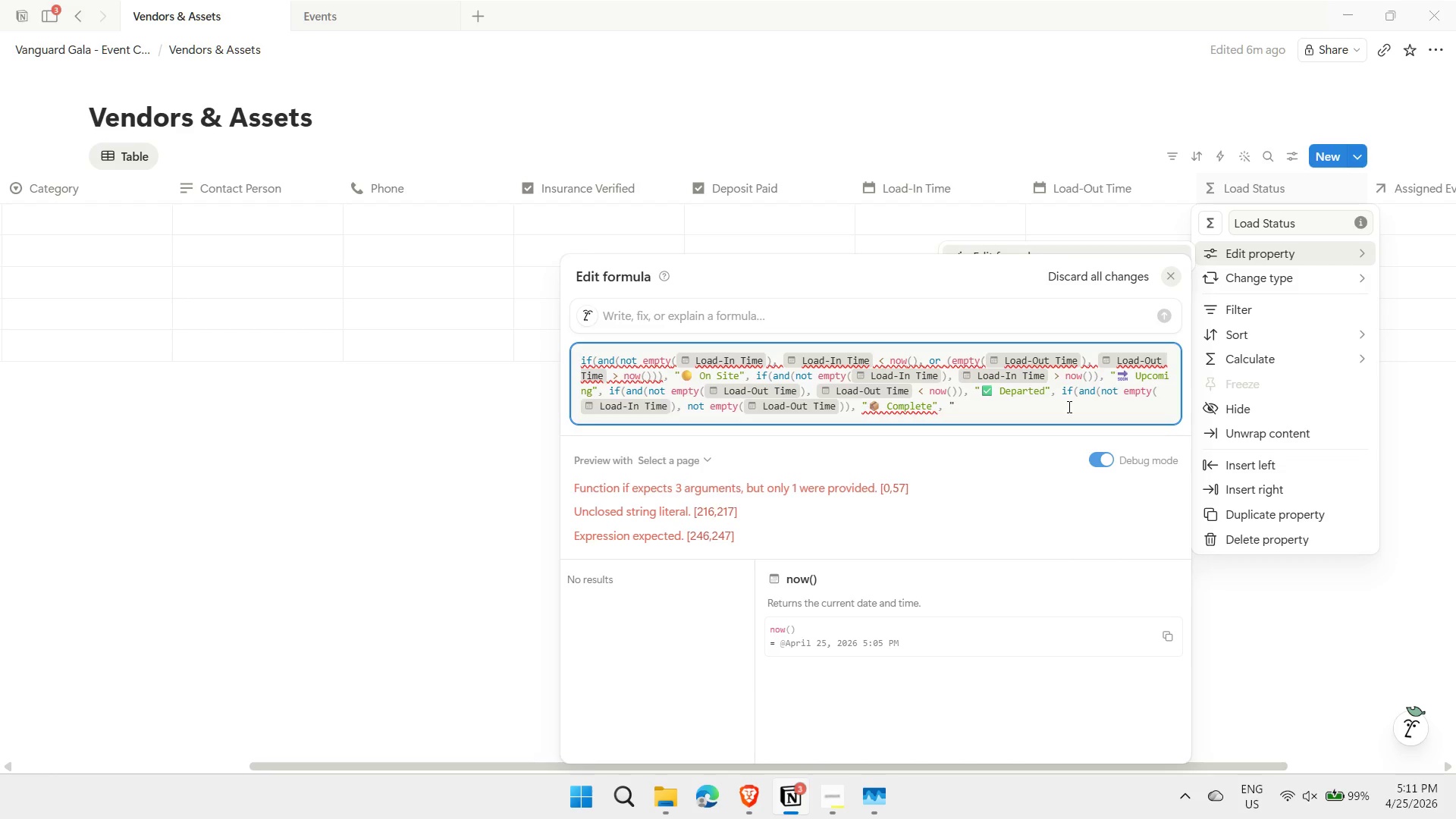 
key(Meta+Period)
 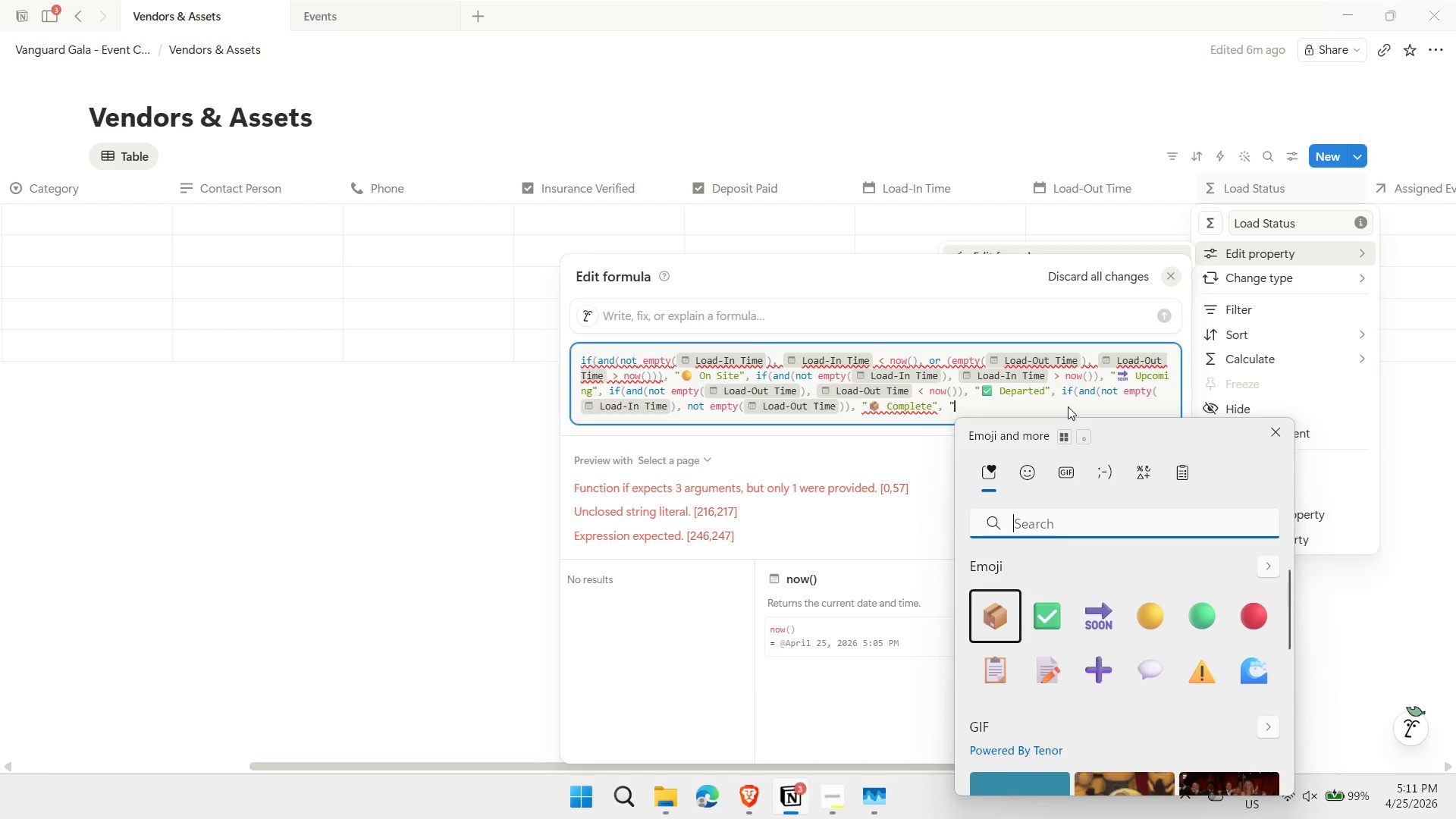 
type(timer)
 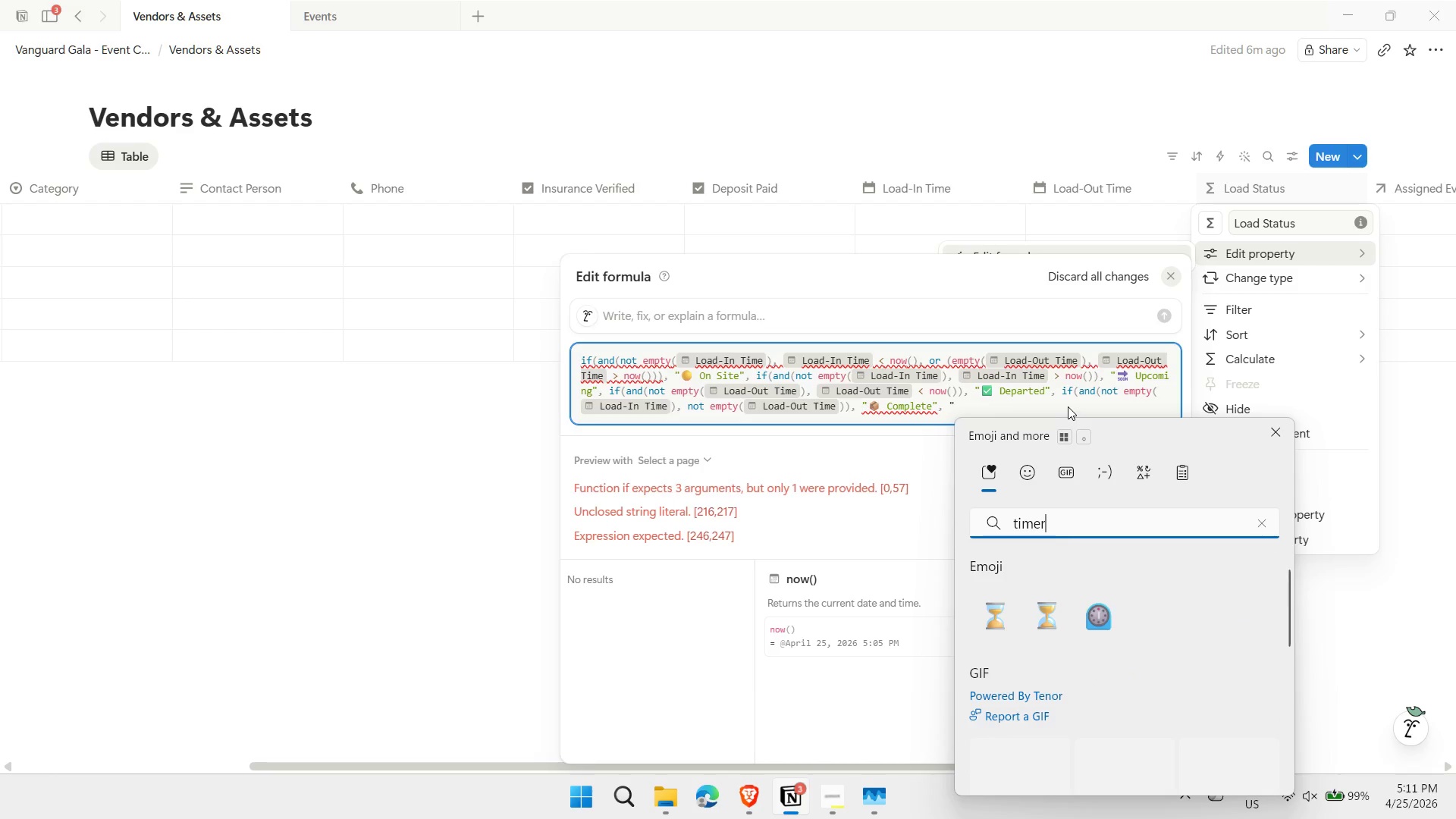 
key(ArrowDown)
 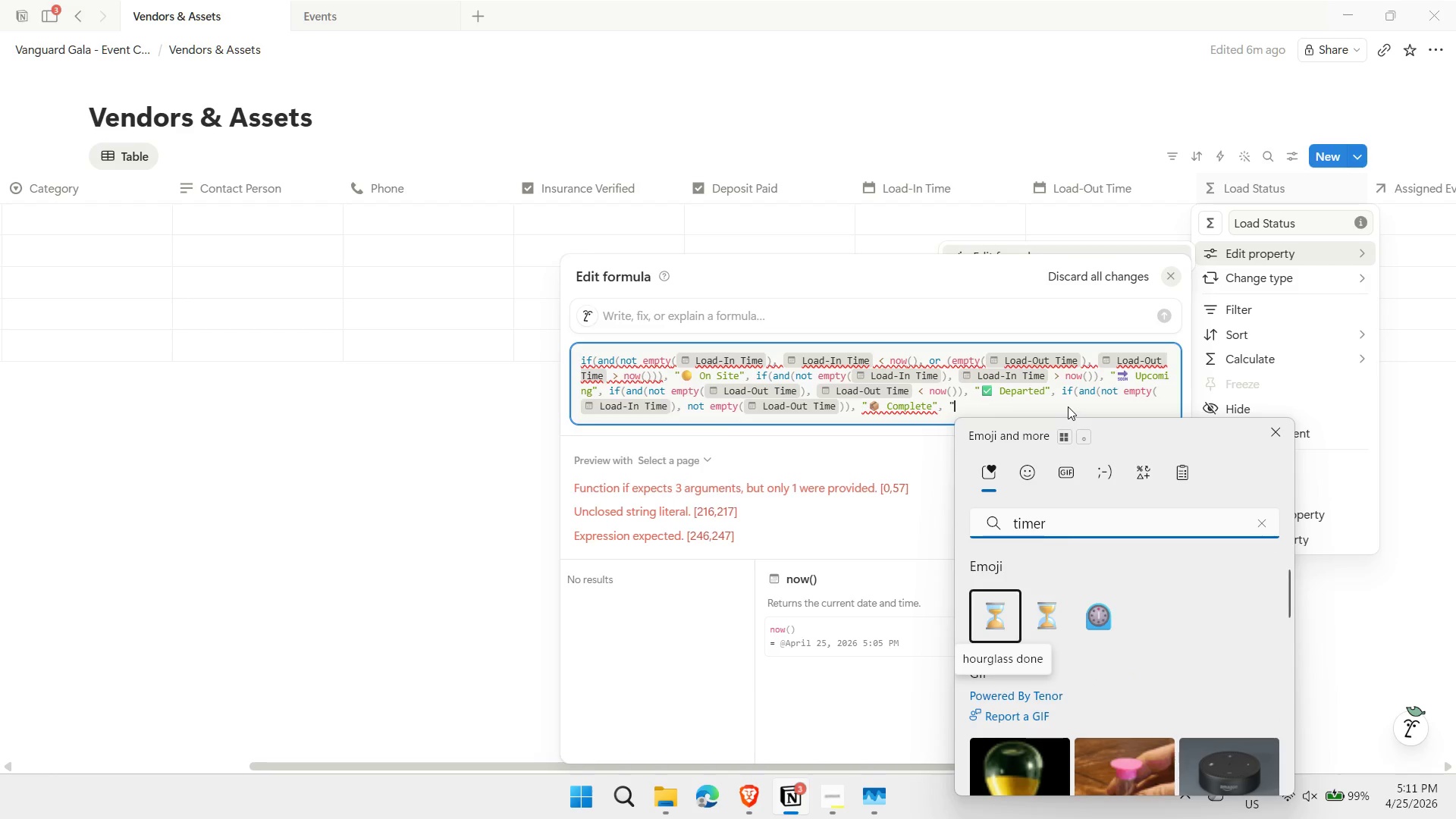 
wait(5.06)
 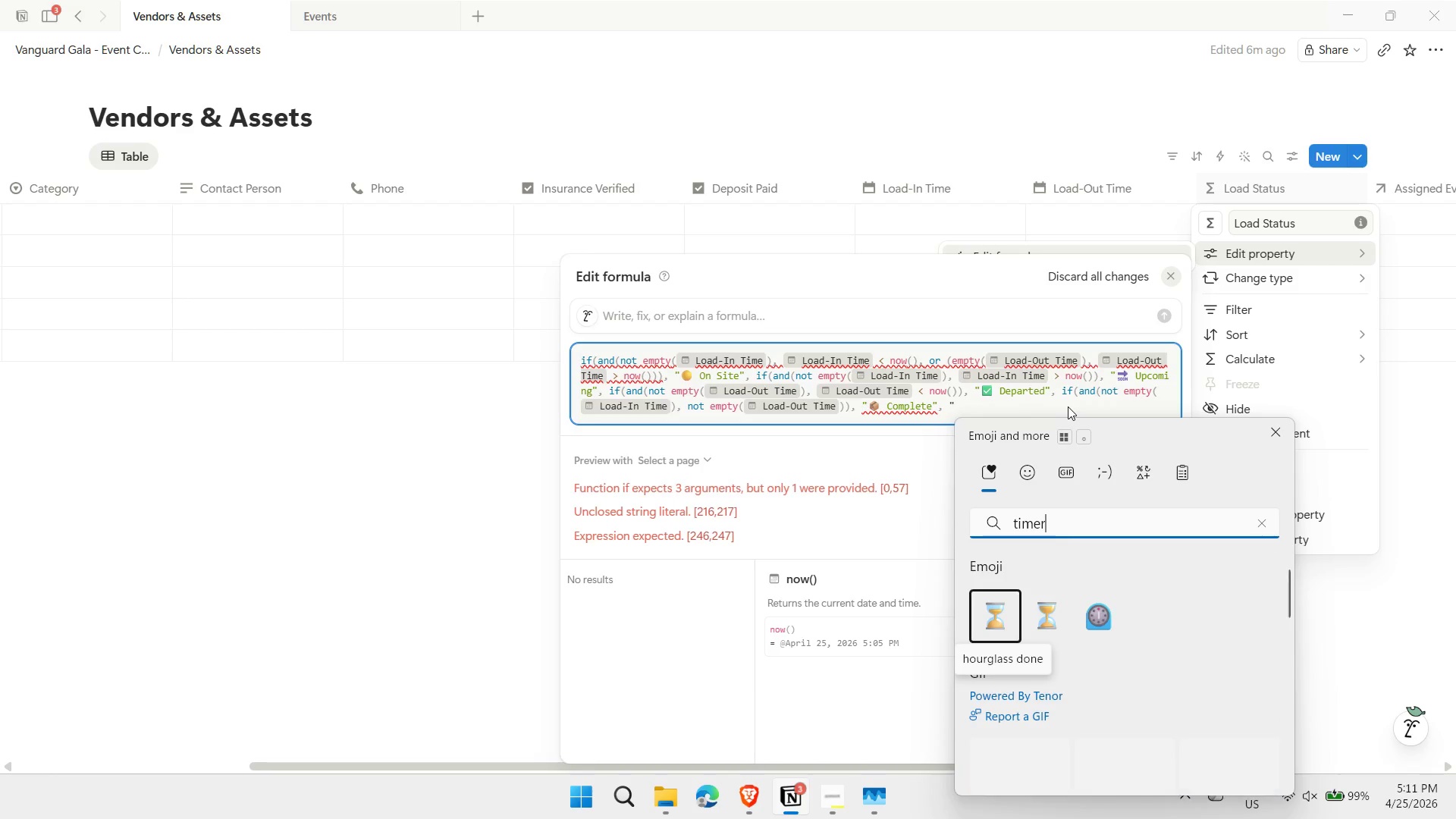 
key(Enter)
 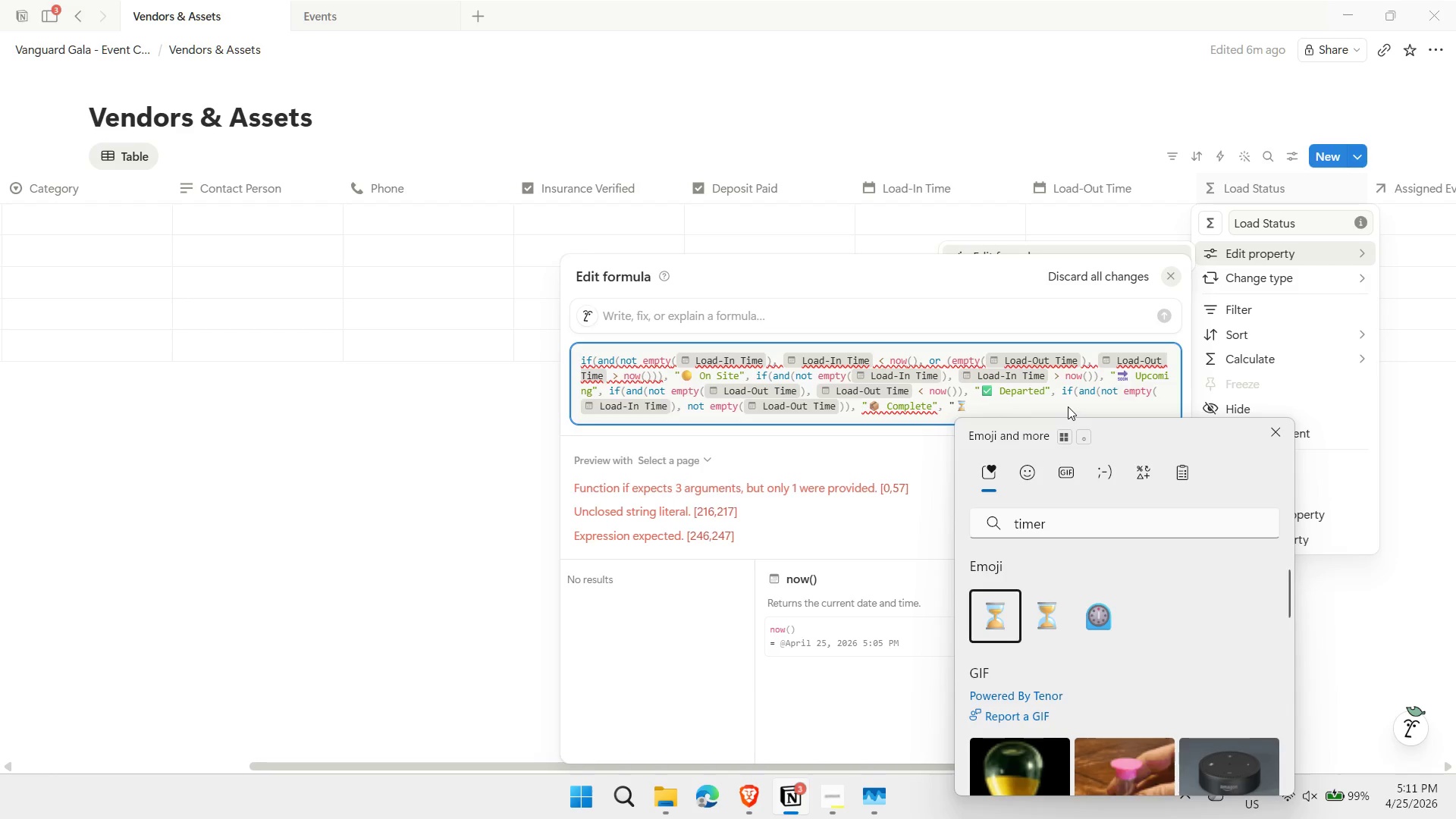 
type( Not Schdu)
key(Backspace)
key(Backspace)
type(eduled"))))))
key(Backspace)
 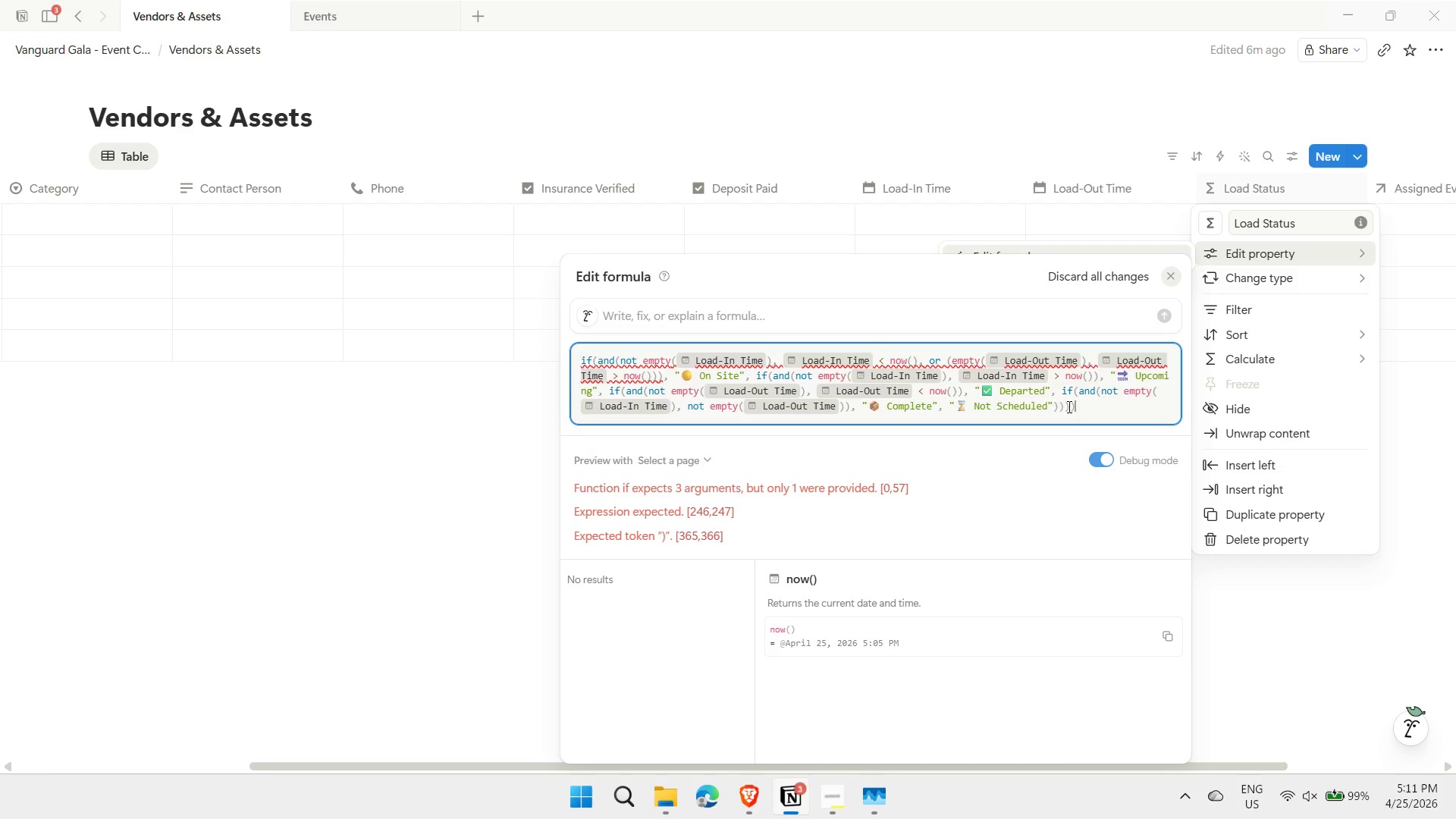 
wait(71.98)
 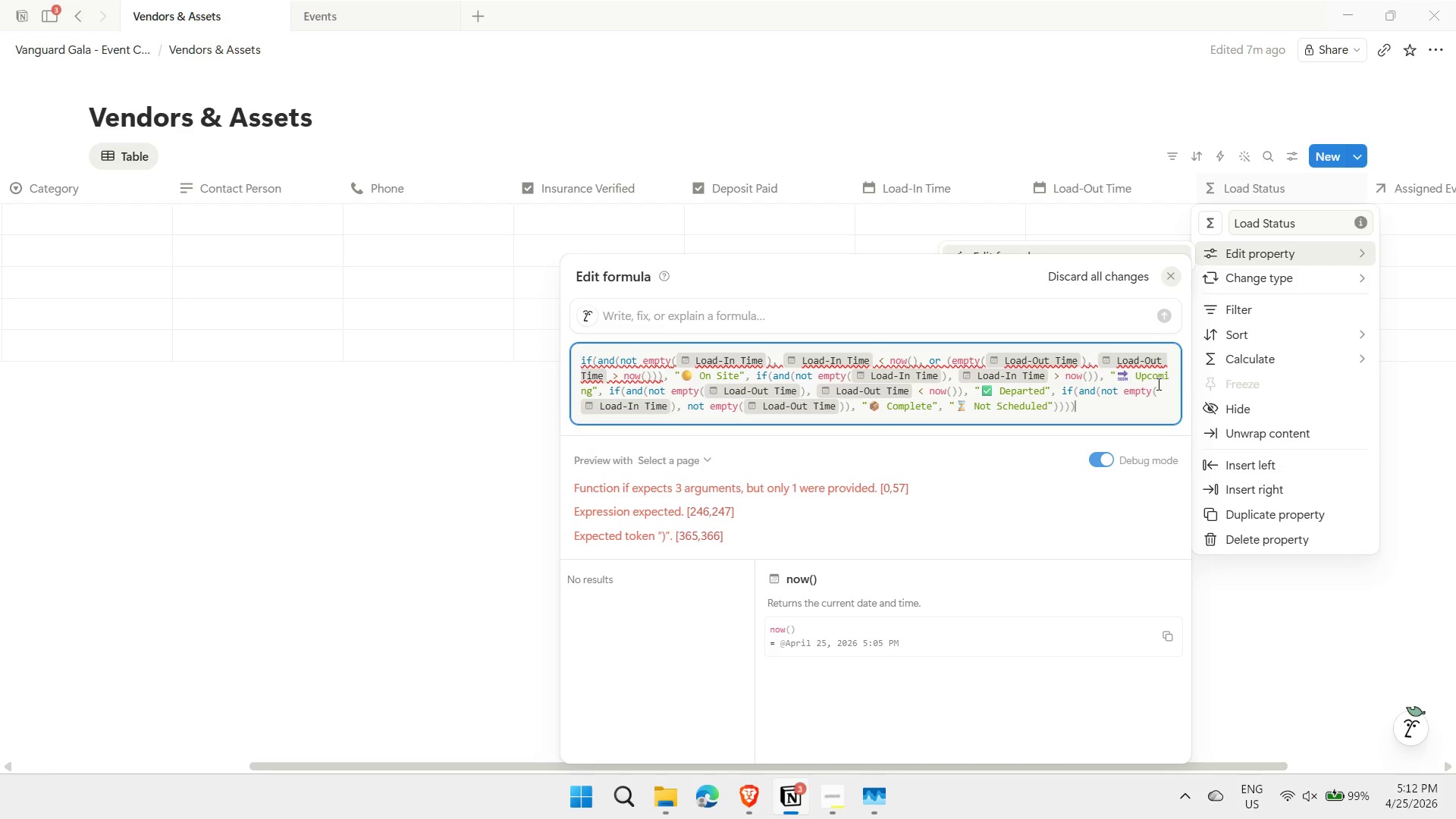 
left_click([951, 507])
 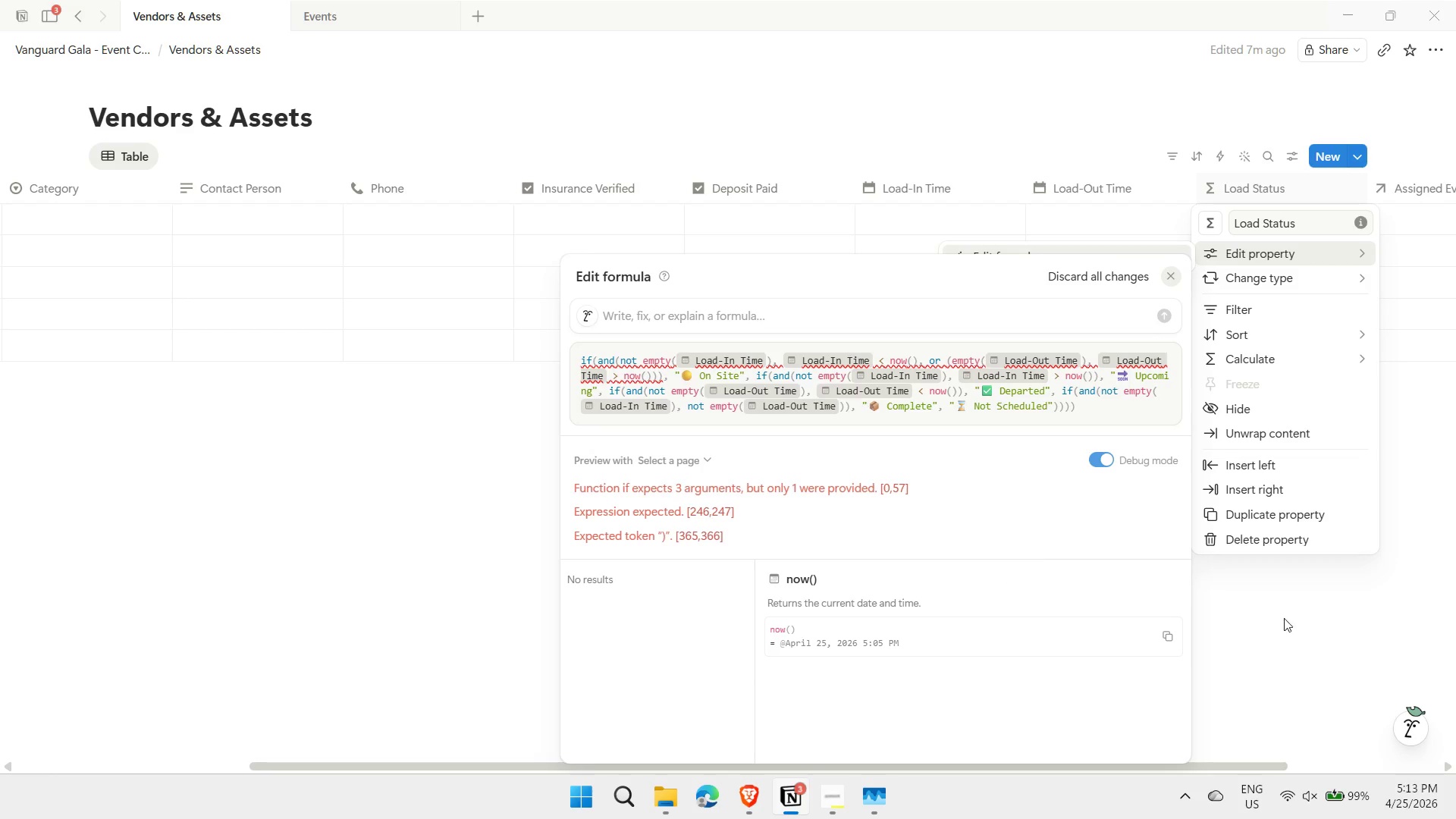 
left_click([1351, 634])
 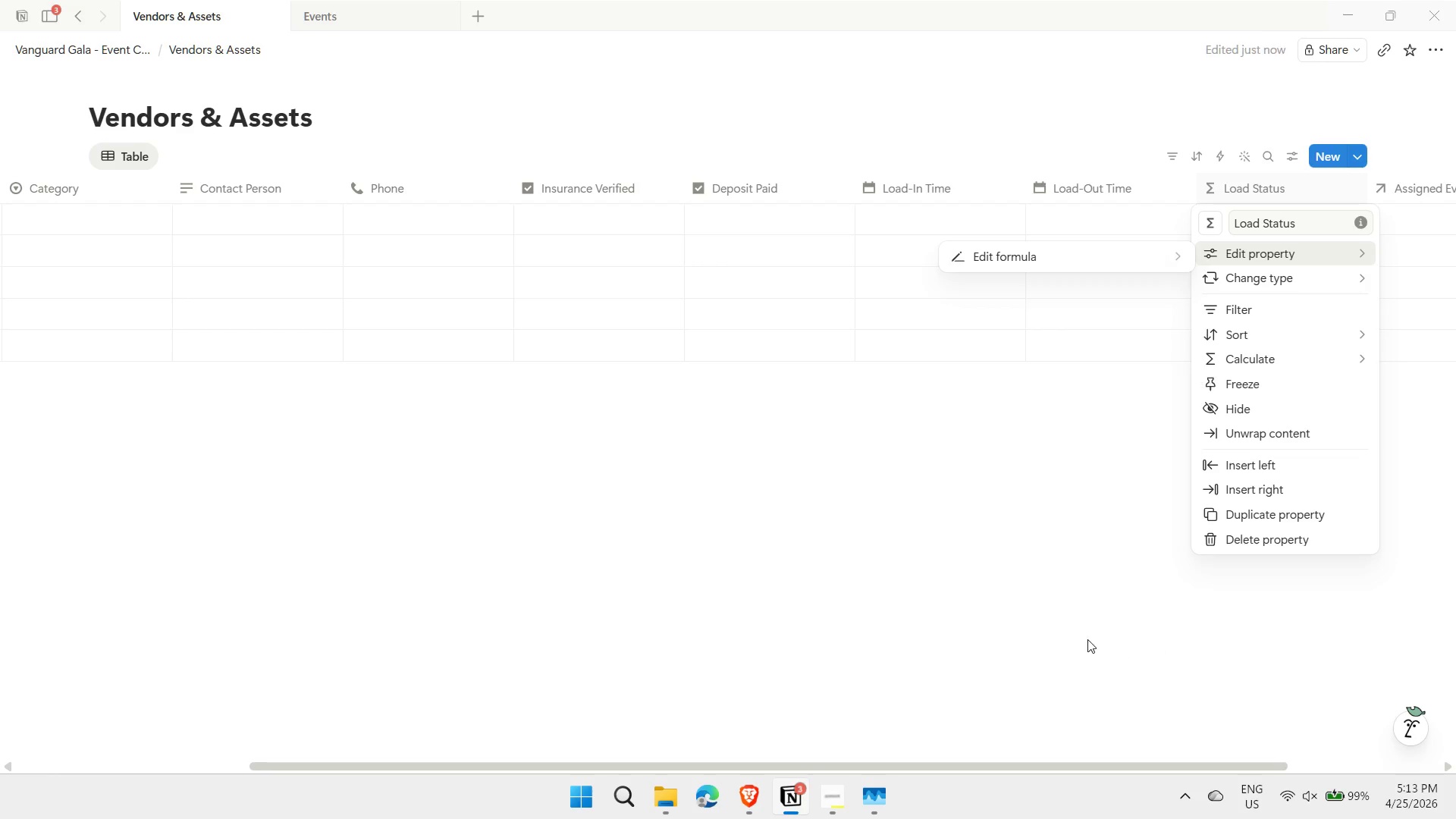 
left_click([990, 601])
 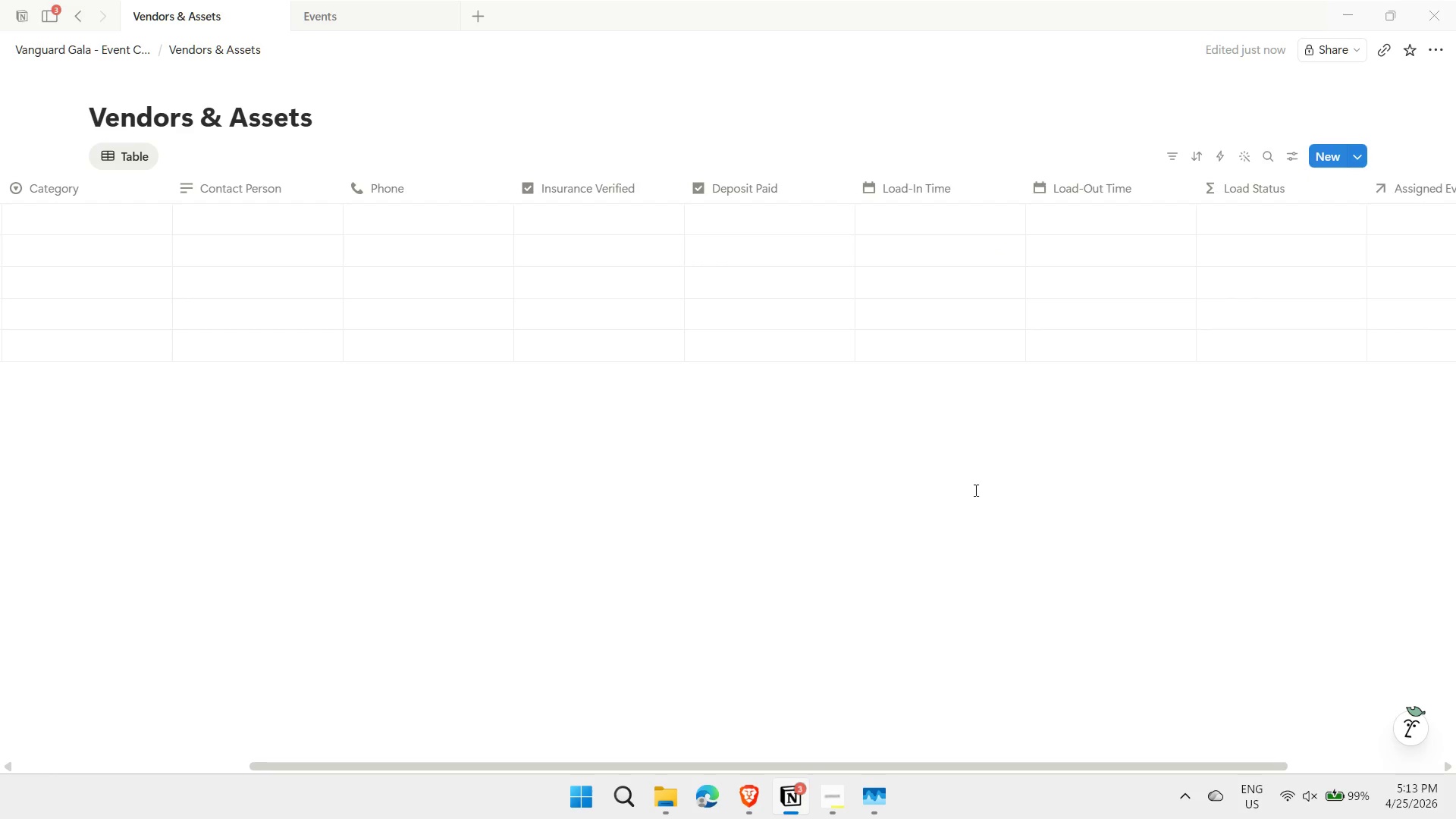 
left_click_drag(start_coordinate=[906, 764], to_coordinate=[598, 778])
 